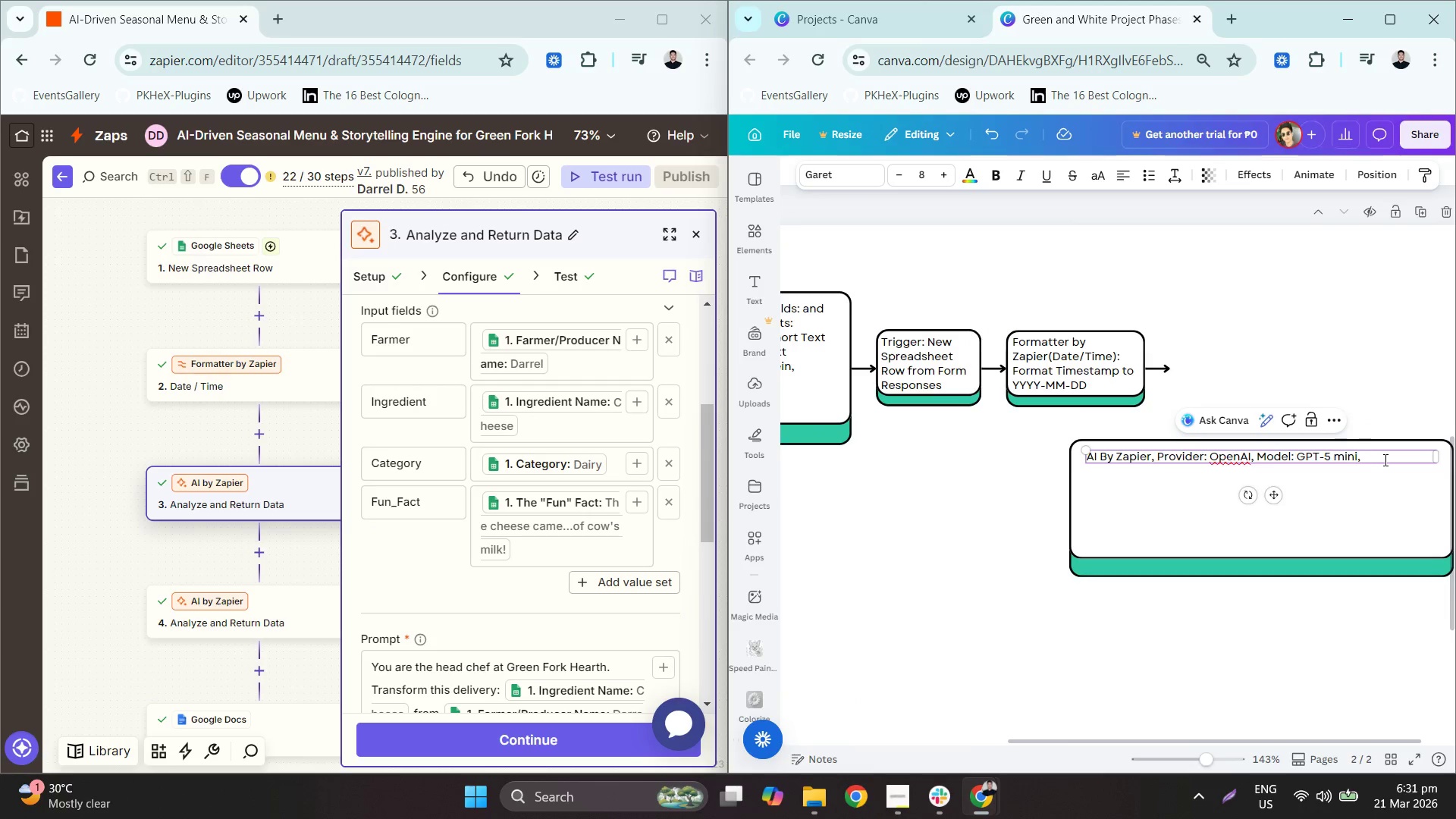 
scroll: coordinate [1351, 455], scroll_direction: up, amount: 4.0
 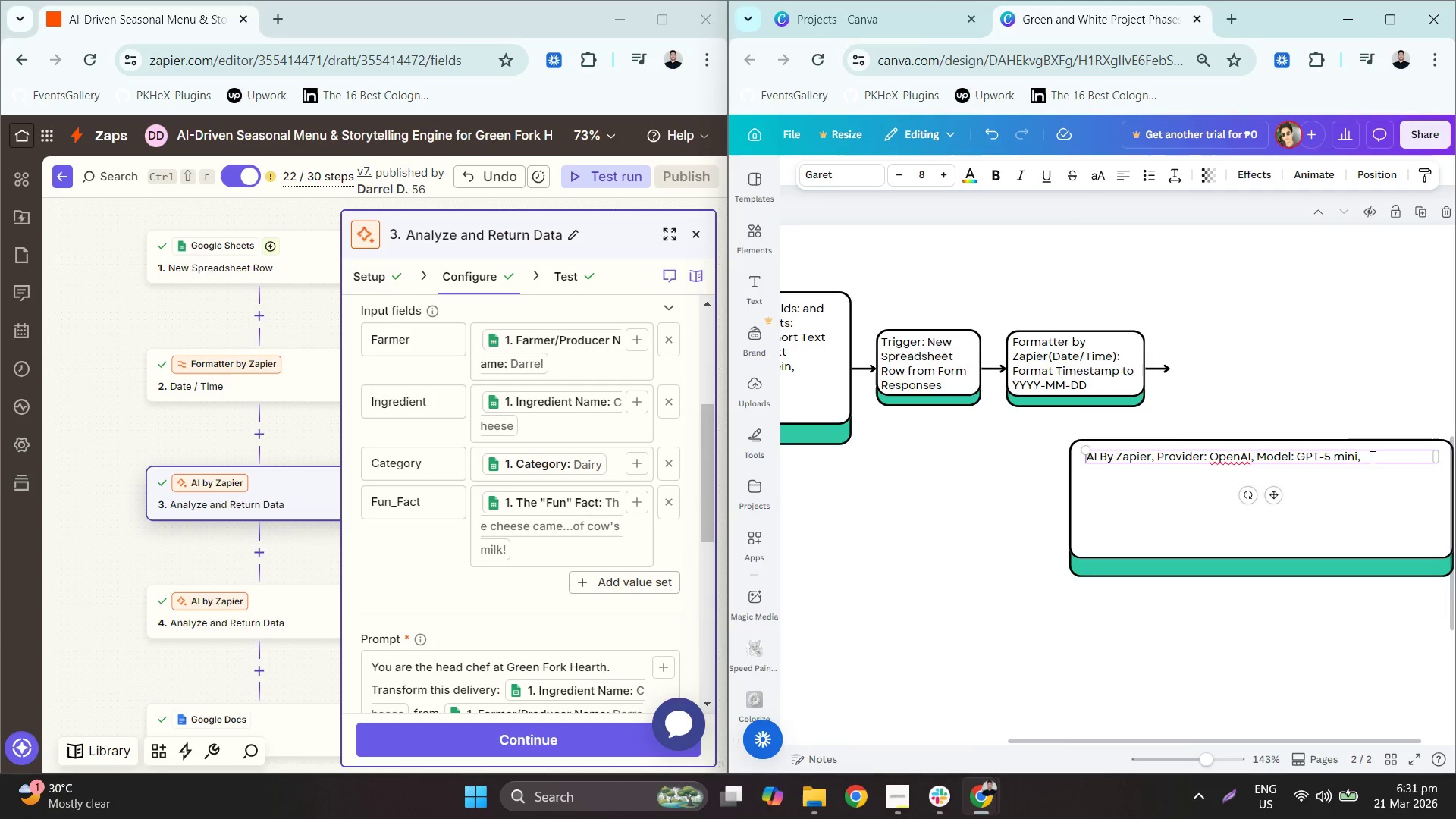 
type(input fields:)
 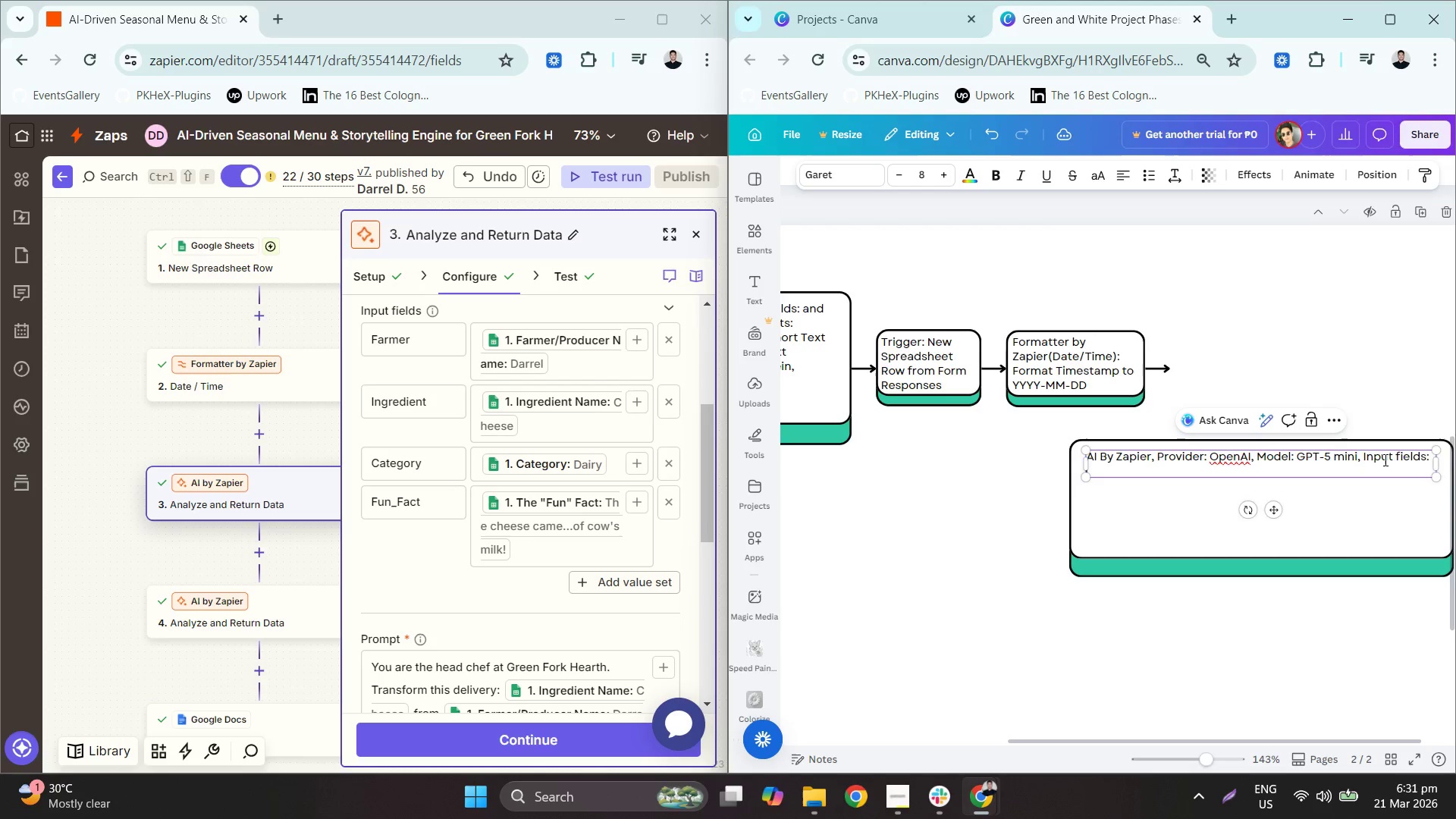 
 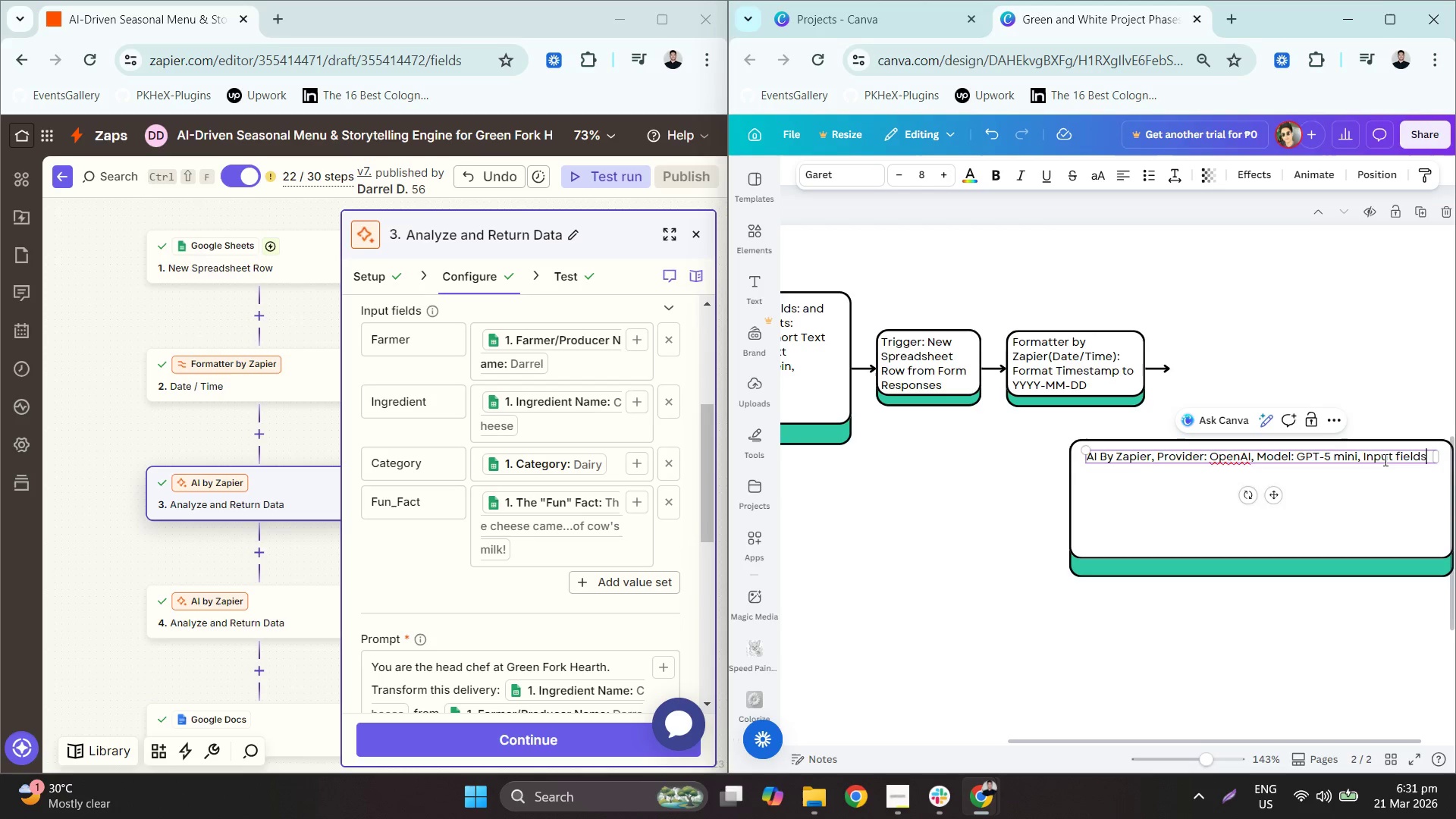 
key(Enter)
 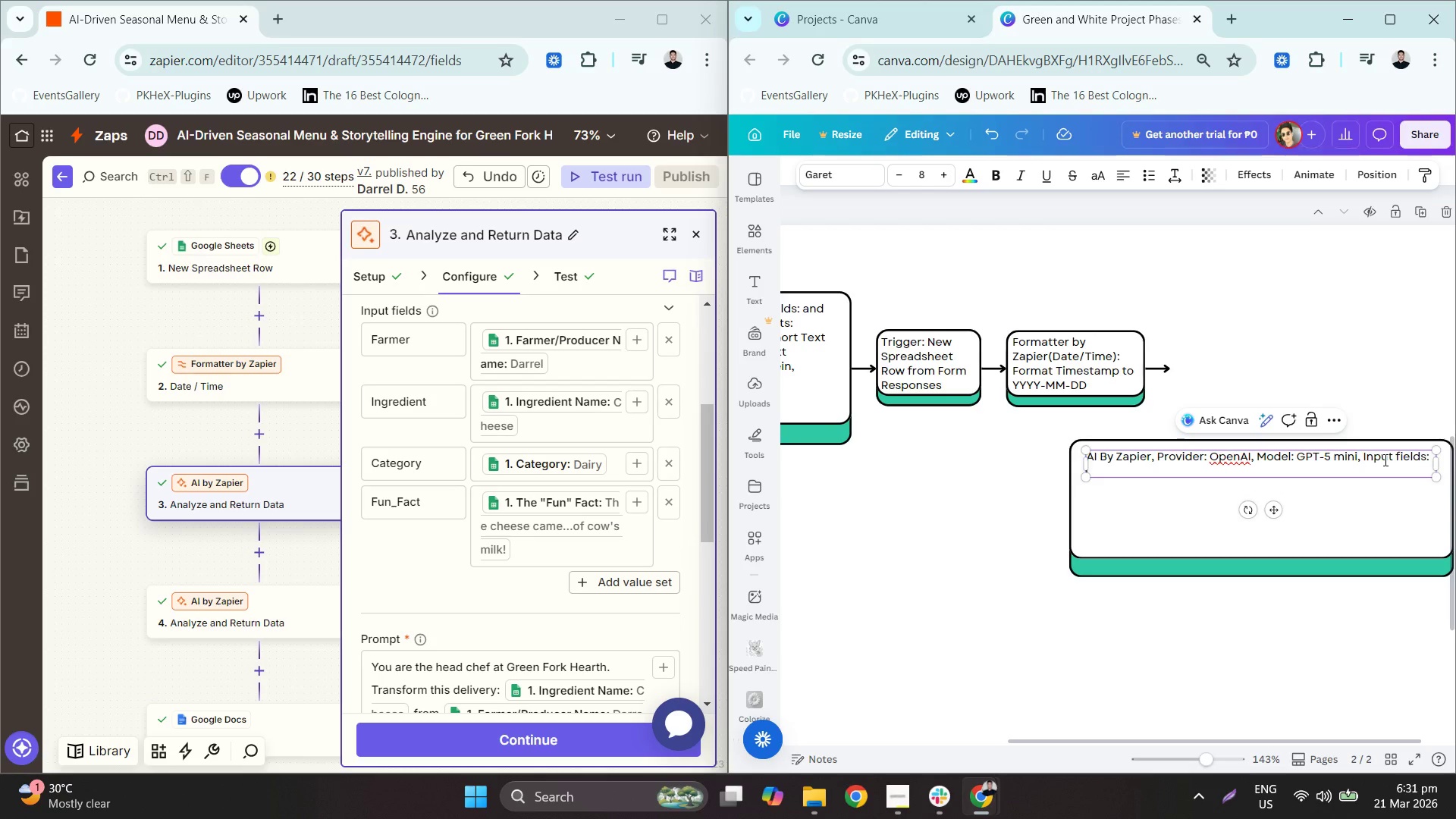 
type(farmer from <)
key(Backspace)
type(,FARMer )
key(Backspace)
type(/producer name>, ign)
key(Backspace)
key(Backspace)
type(ngredient frpm <)
key(Backspace)
key(Backspace)
key(Backspace)
key(Backspace)
type(om <Ingredient Name>, Categor )
key(Backspace)
type(y from )
 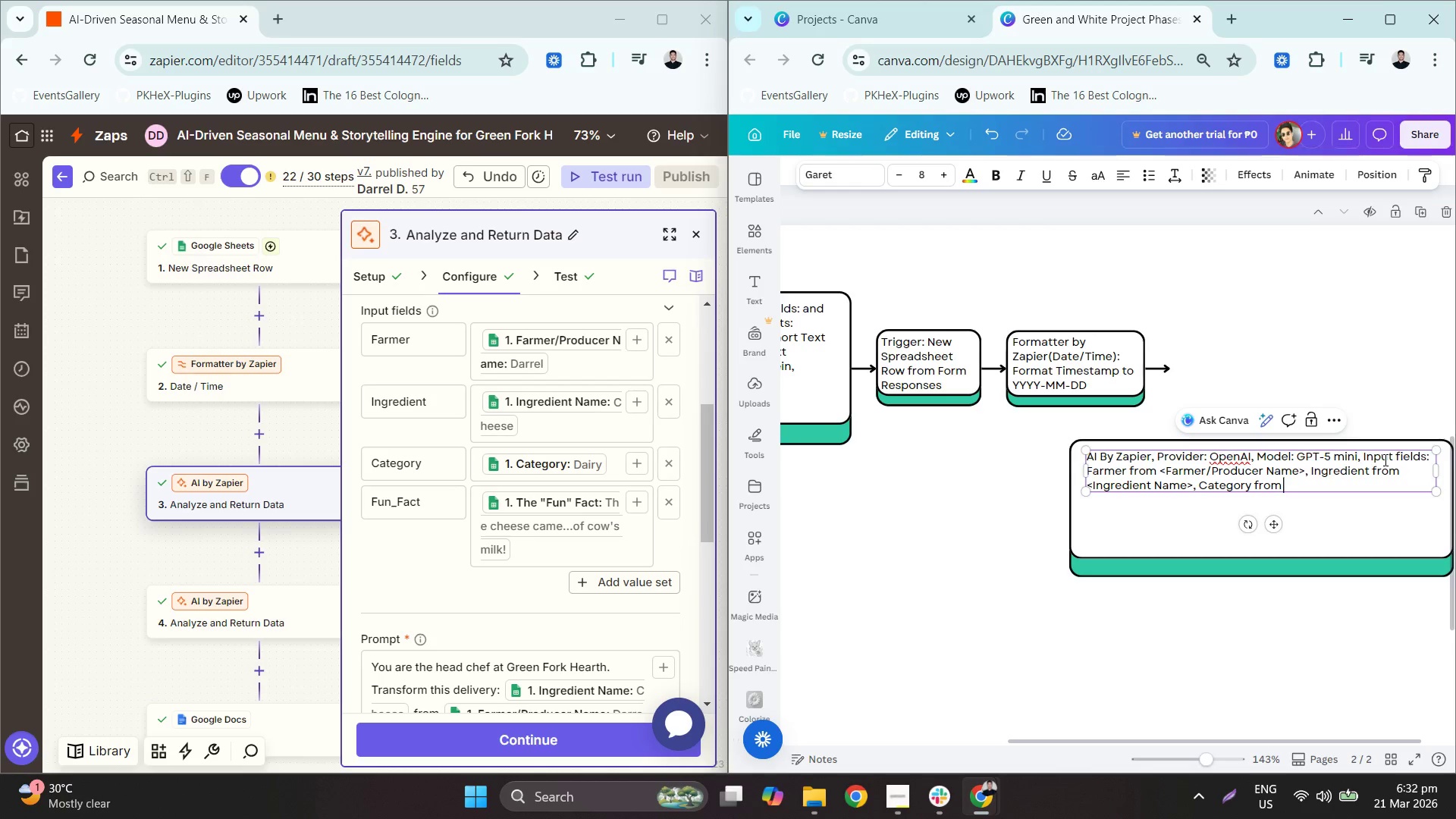 
 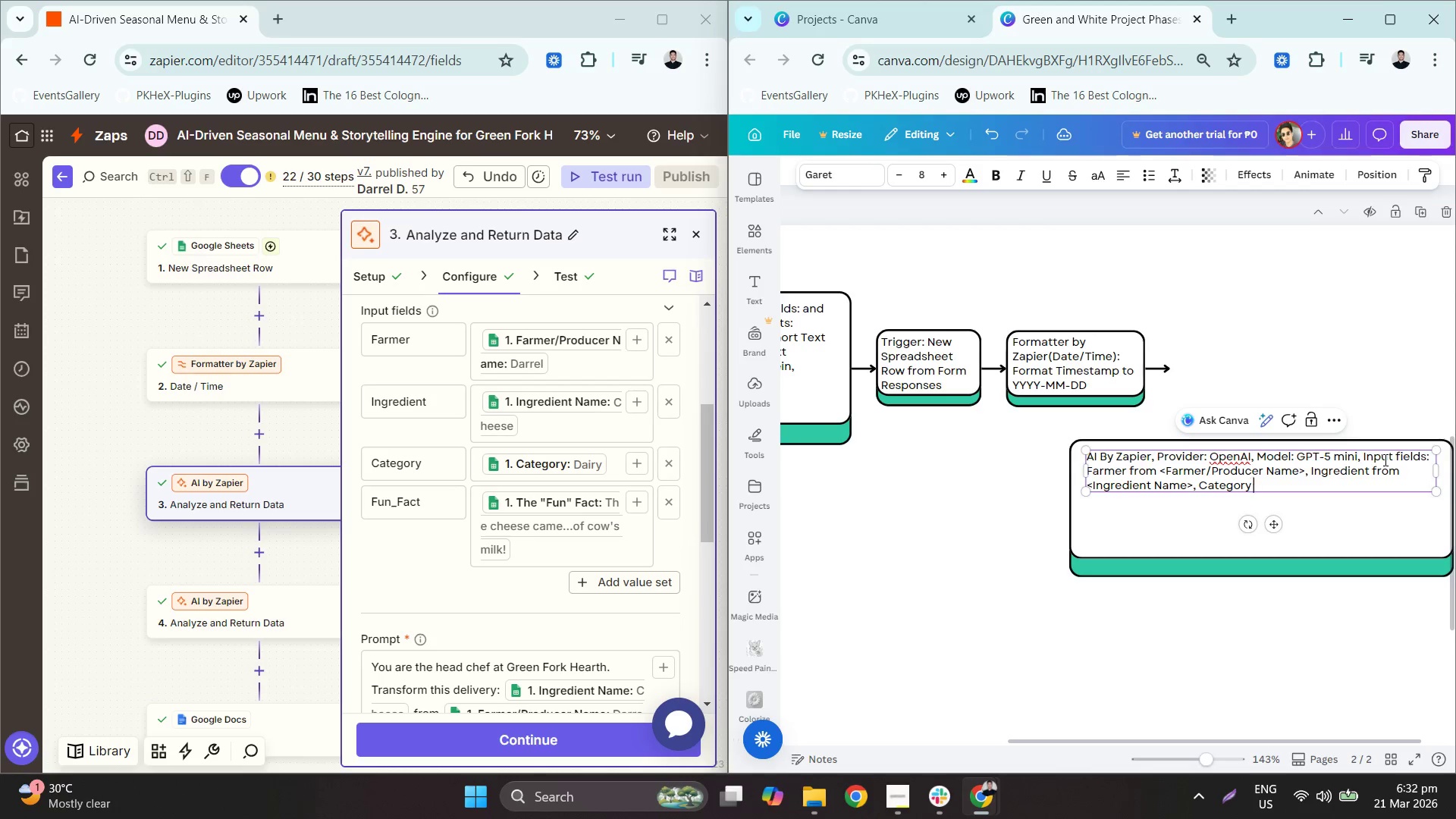 
hold_key(key=ShiftLeft, duration=0.59)
 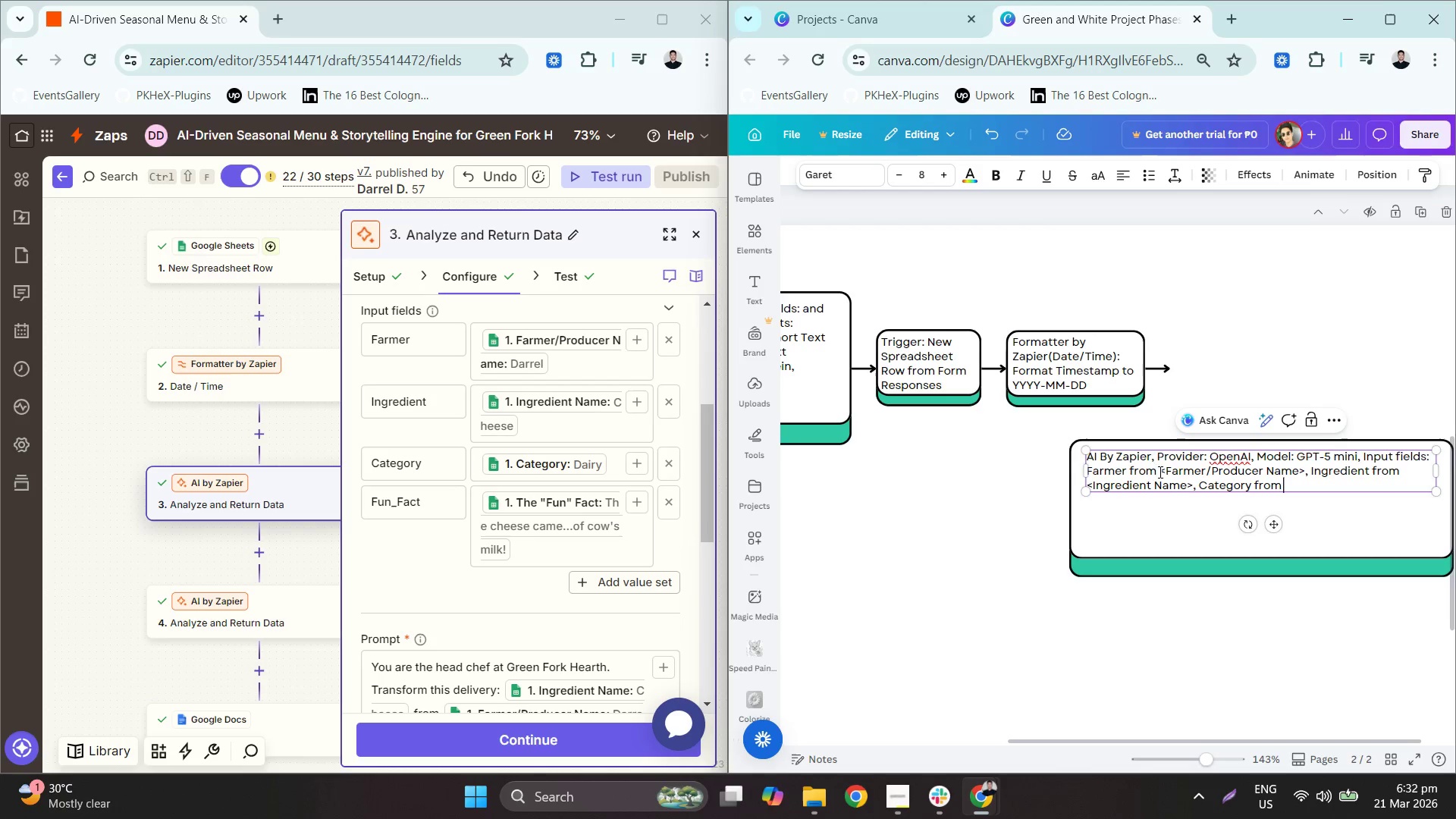 
double_click([1144, 471])
 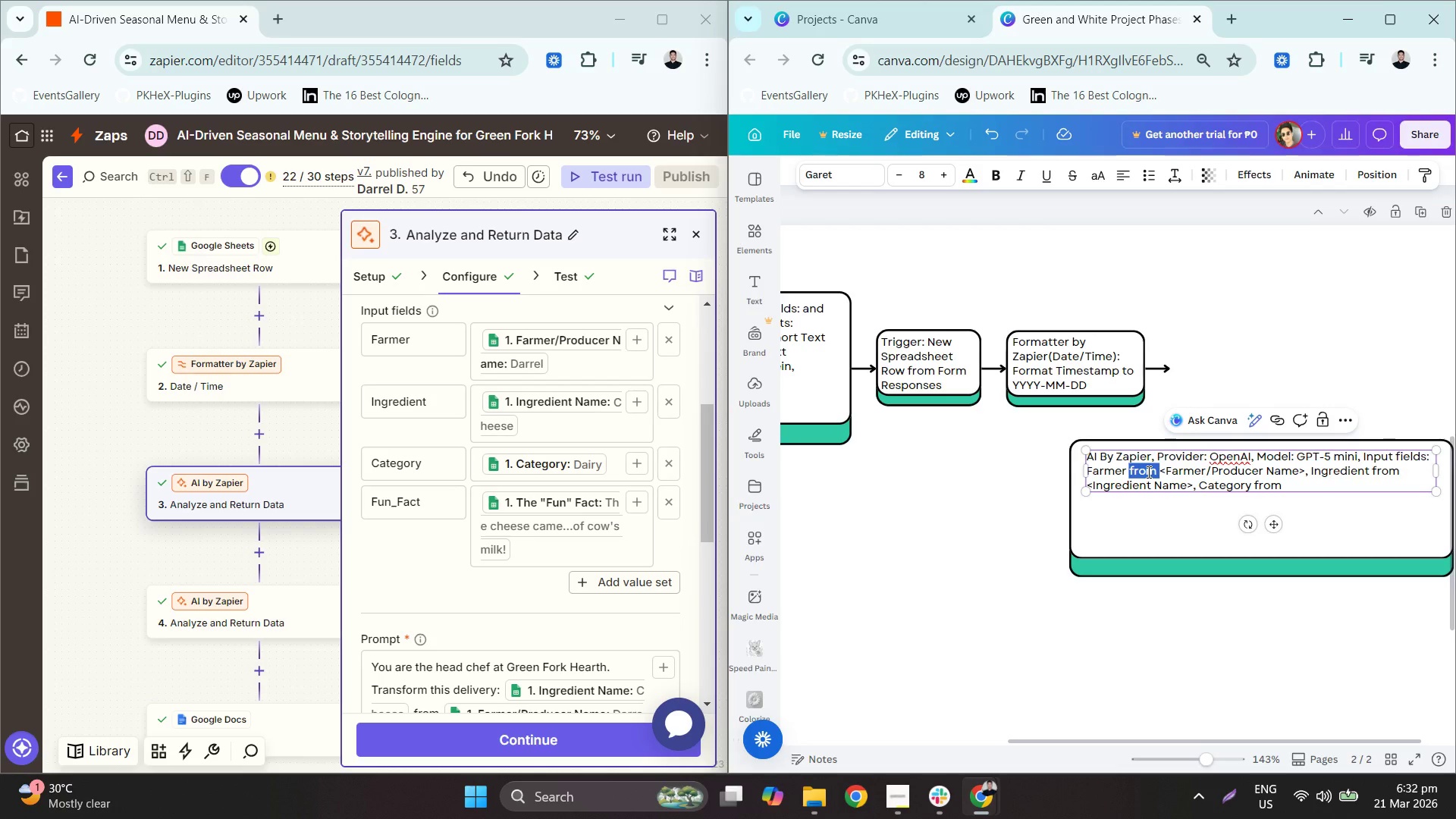 
key(Backspace)
 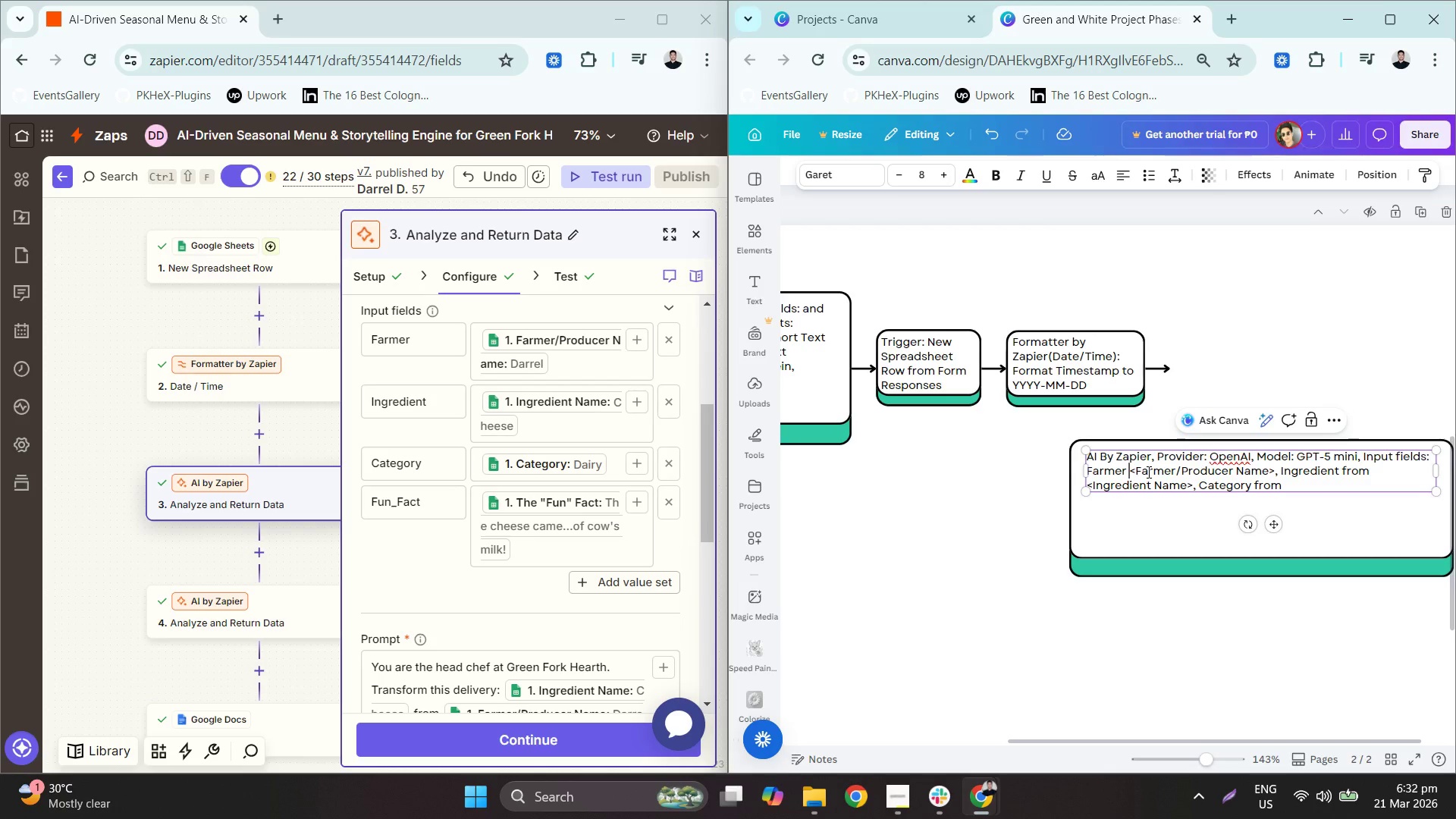 
key(Backspace)
 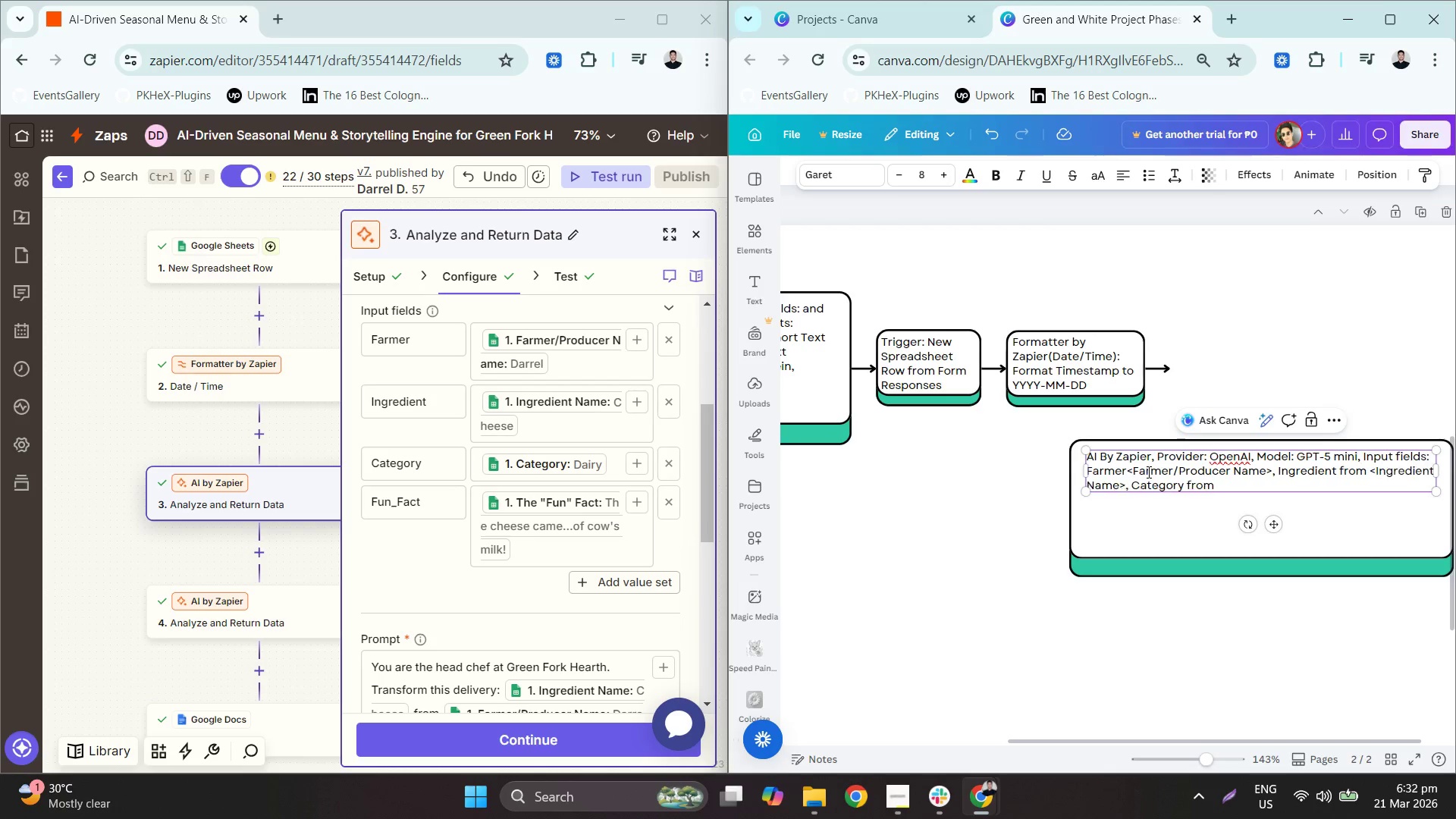 
key(Shift+ShiftLeft)
 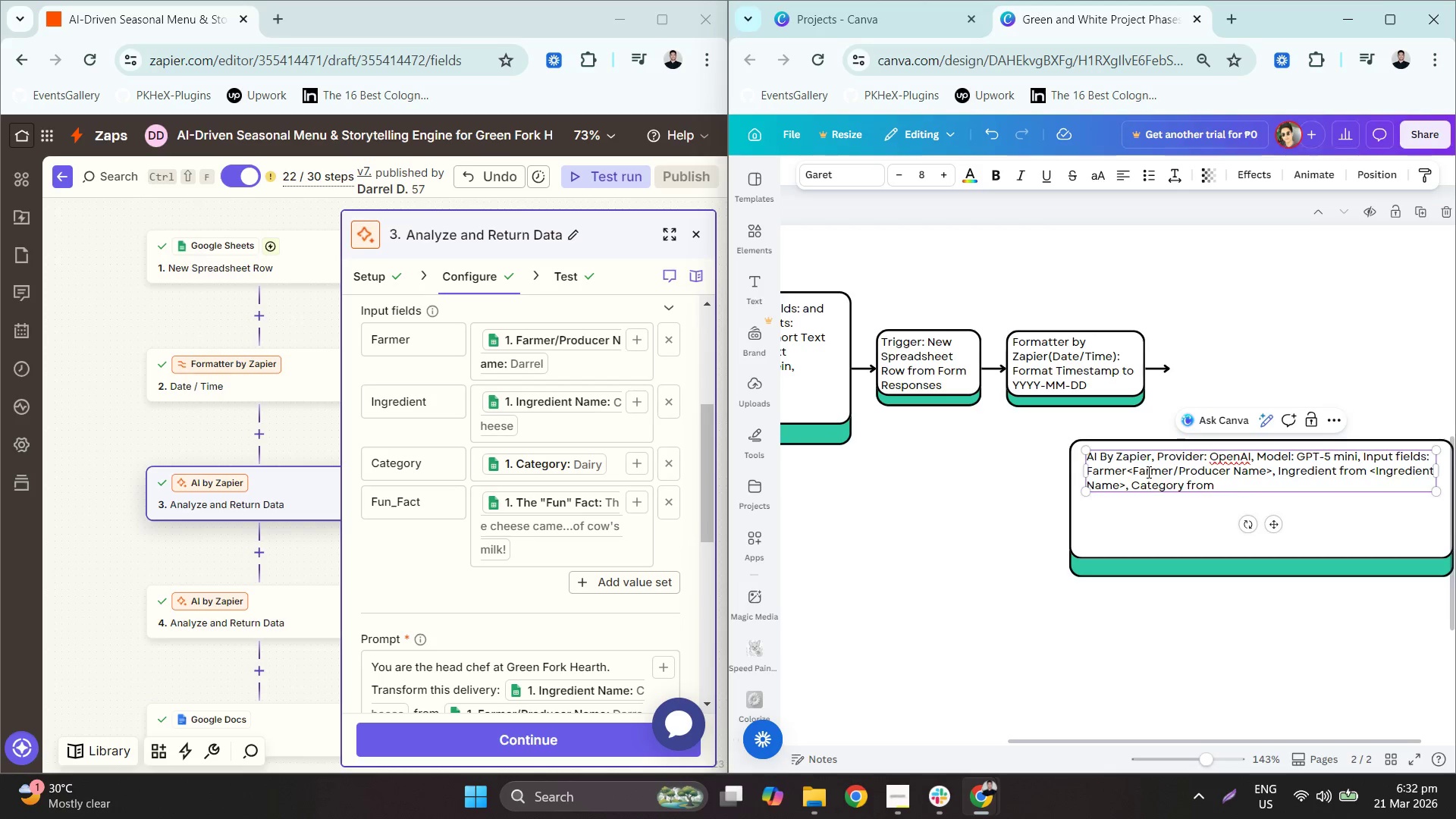 
key(Shift+Semicolon)
 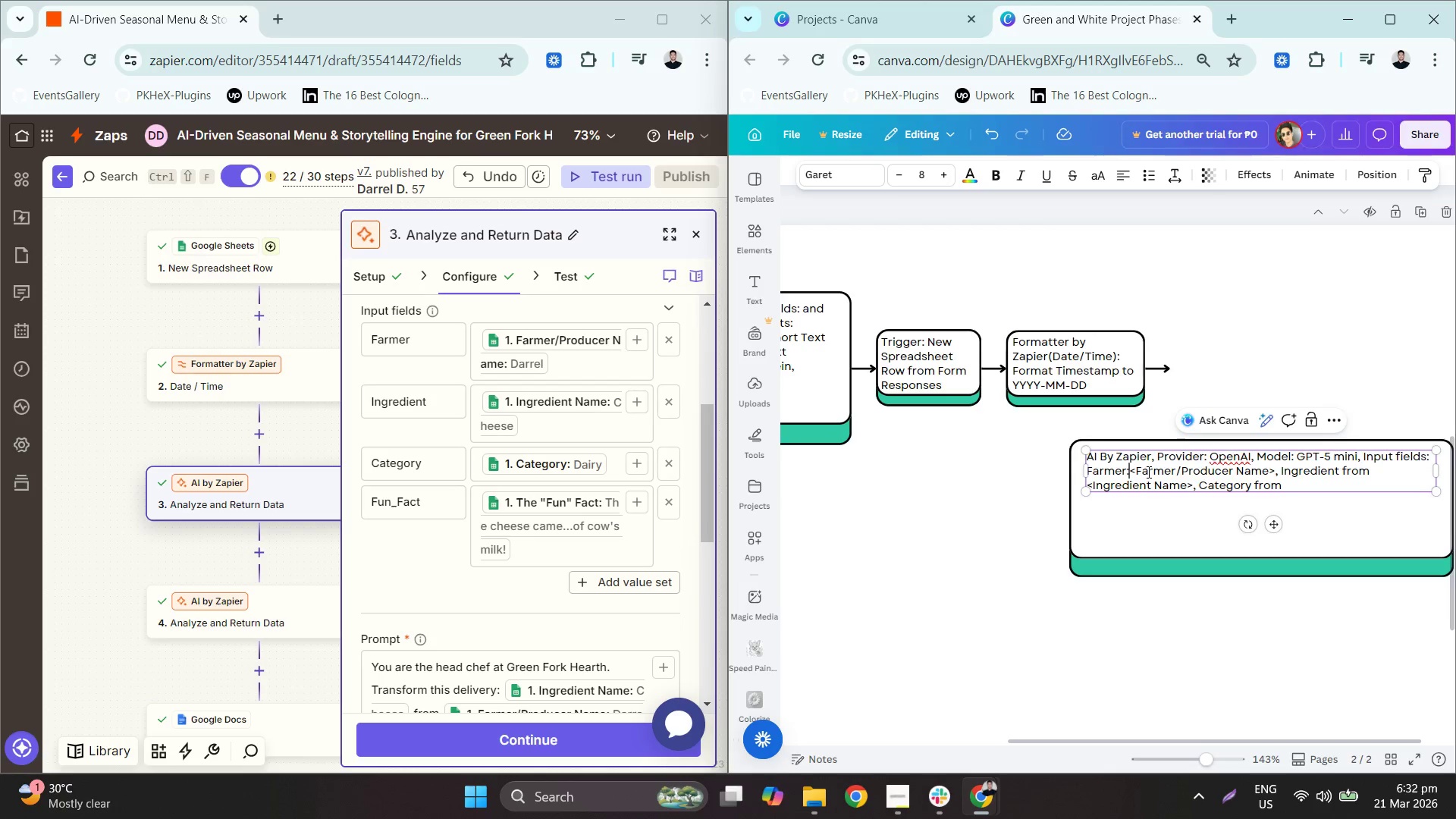 
key(Shift+Space)
 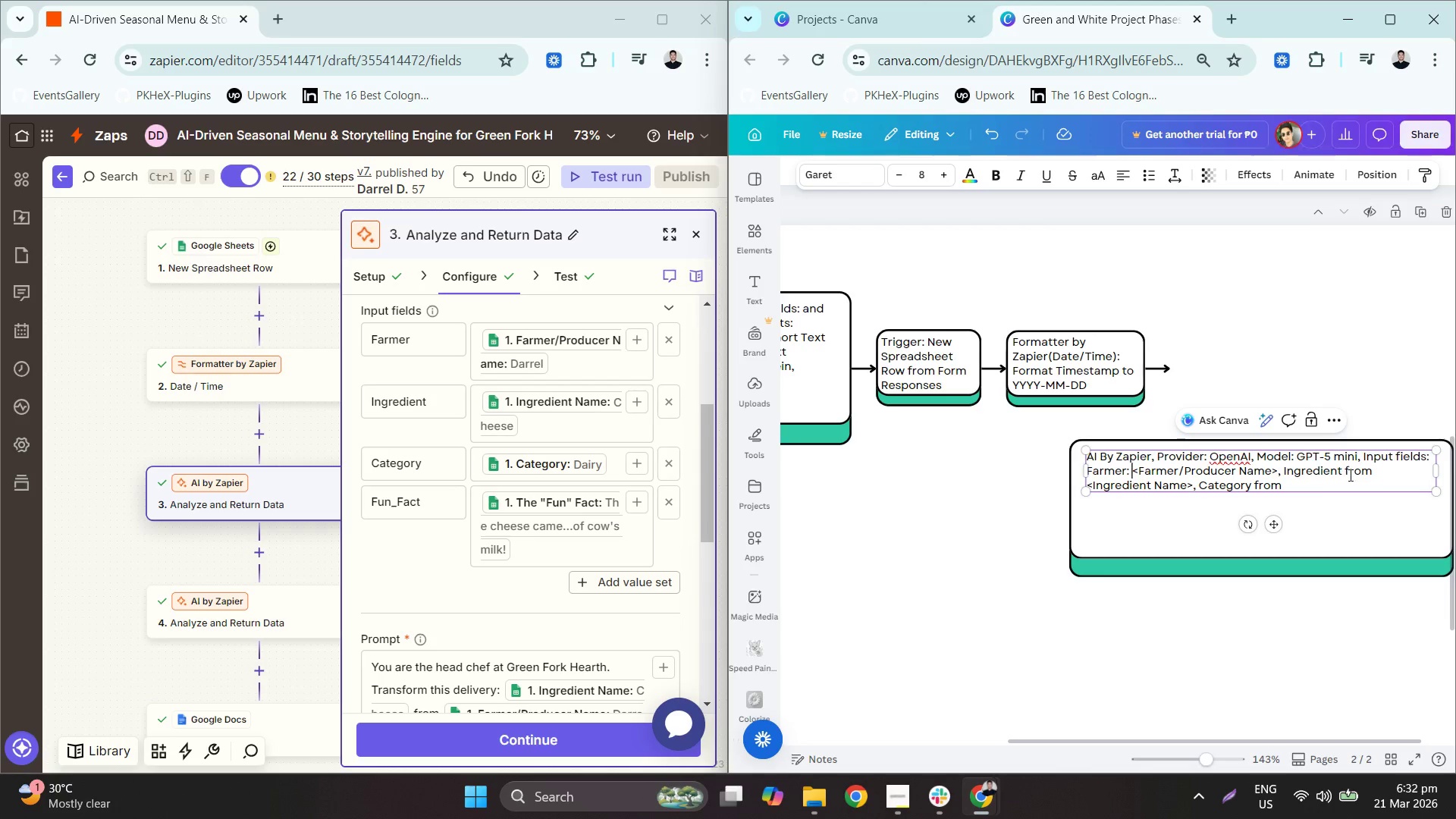 
double_click([1358, 475])
 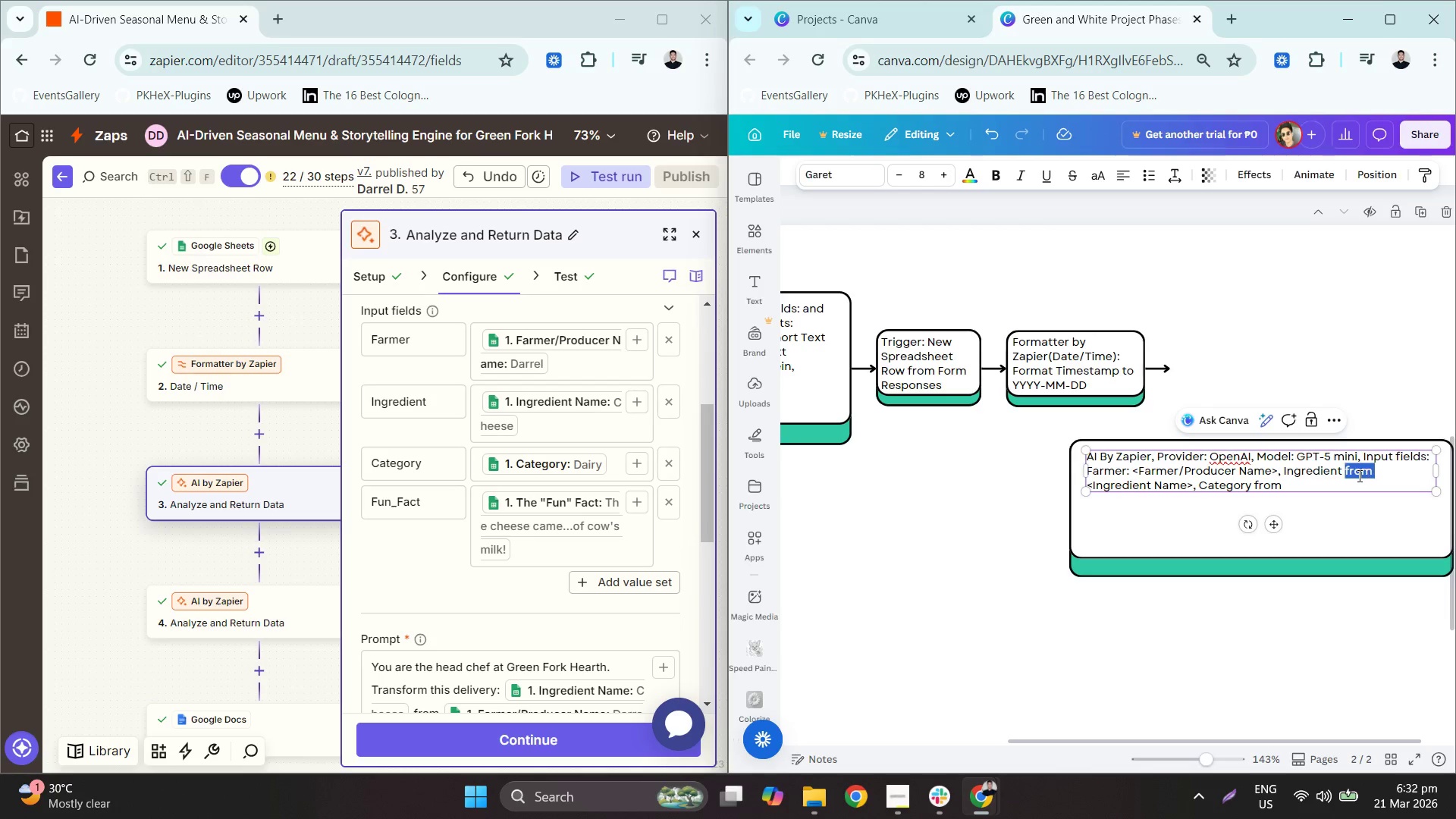 
key(Backspace)
 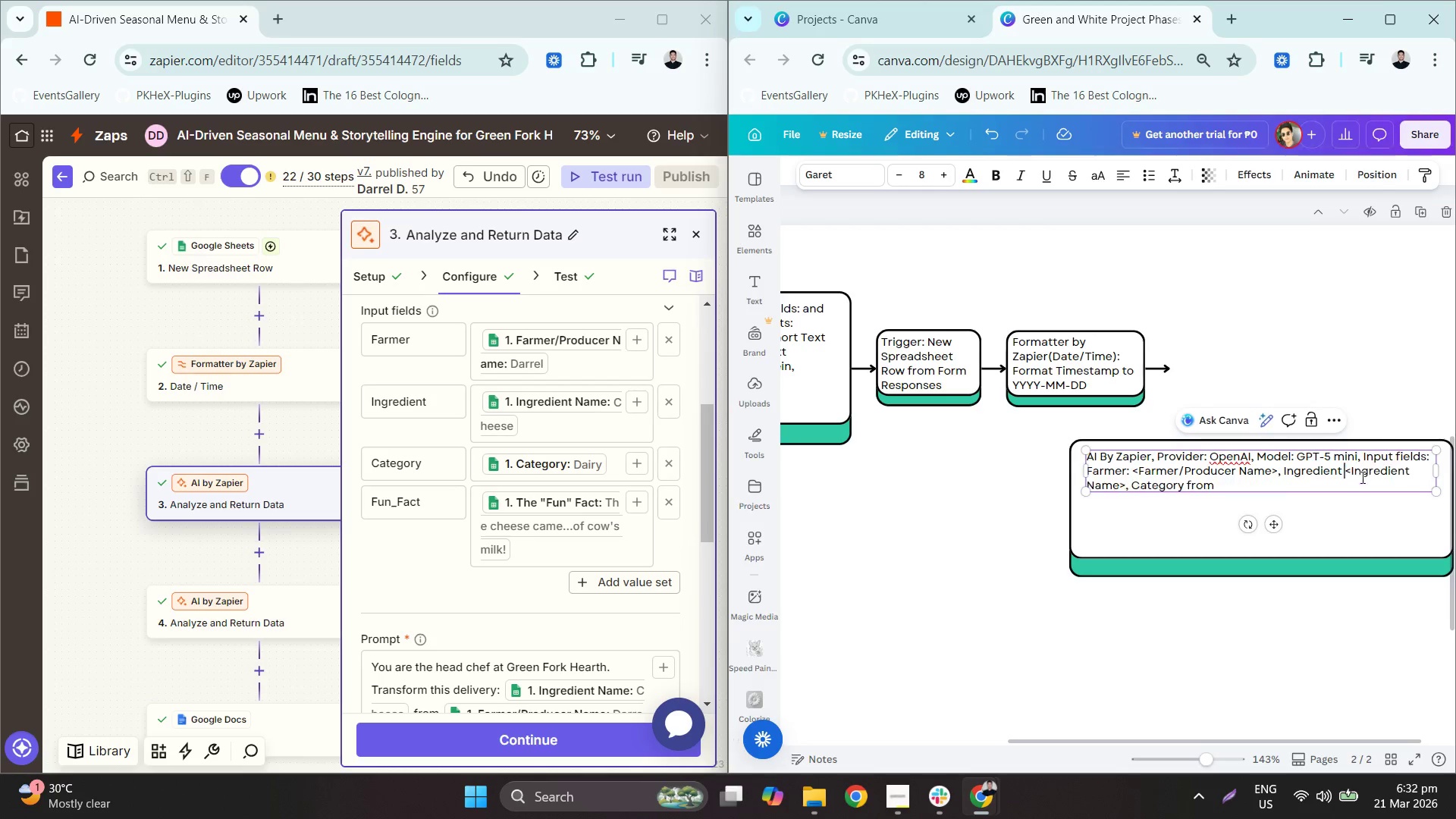 
key(Backspace)
 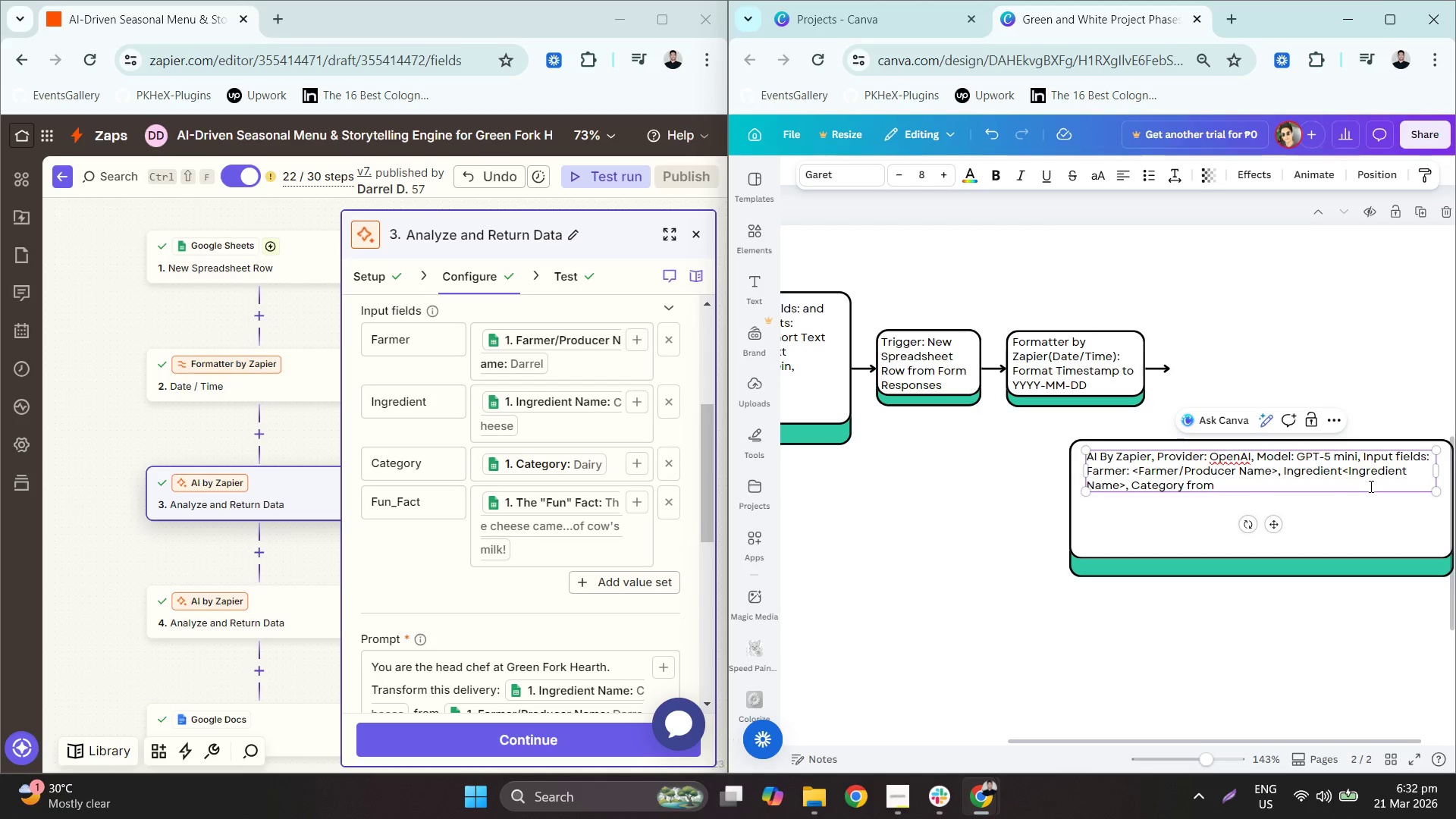 
key(Shift+ShiftLeft)
 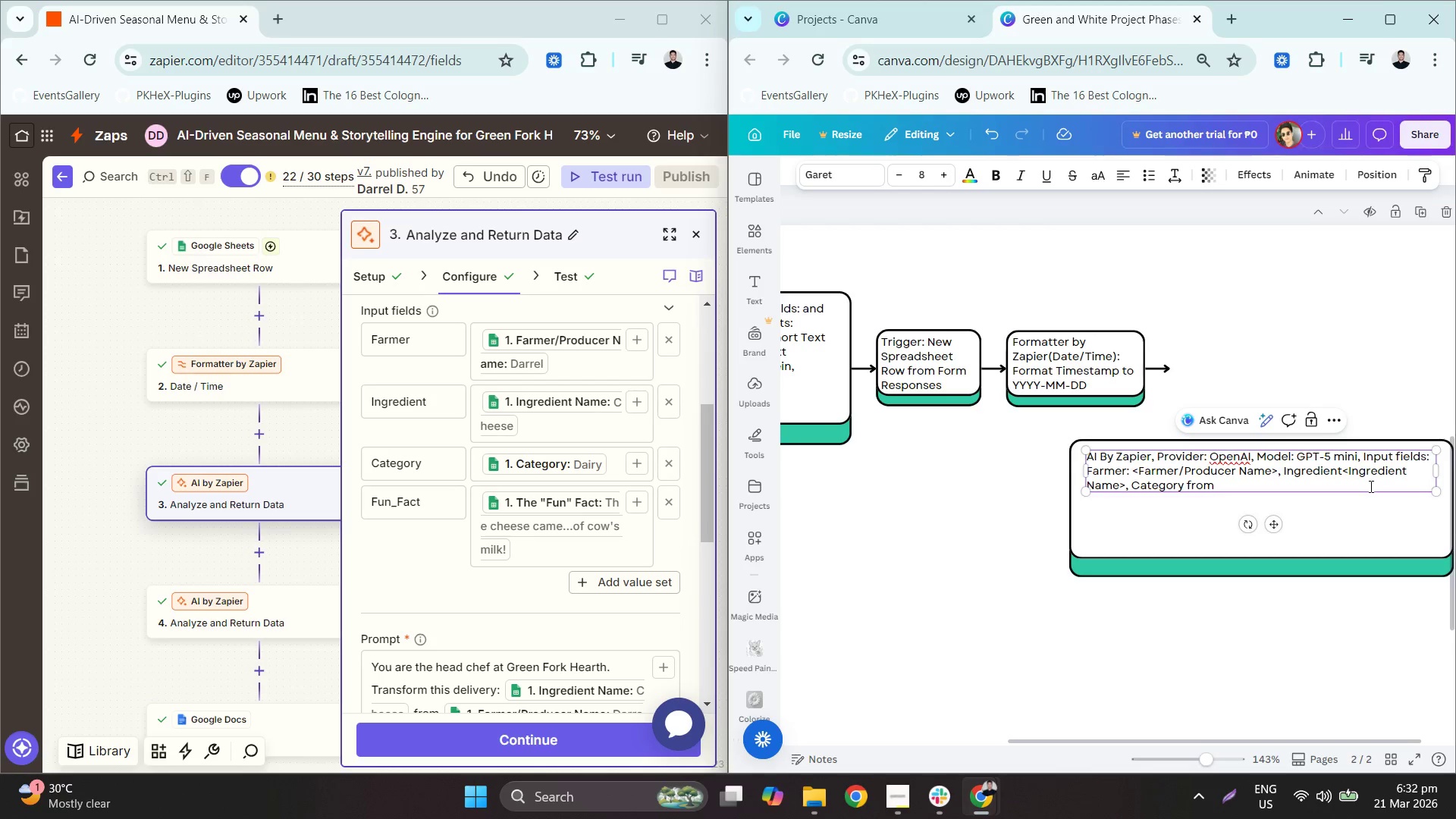 
key(Shift+Semicolon)
 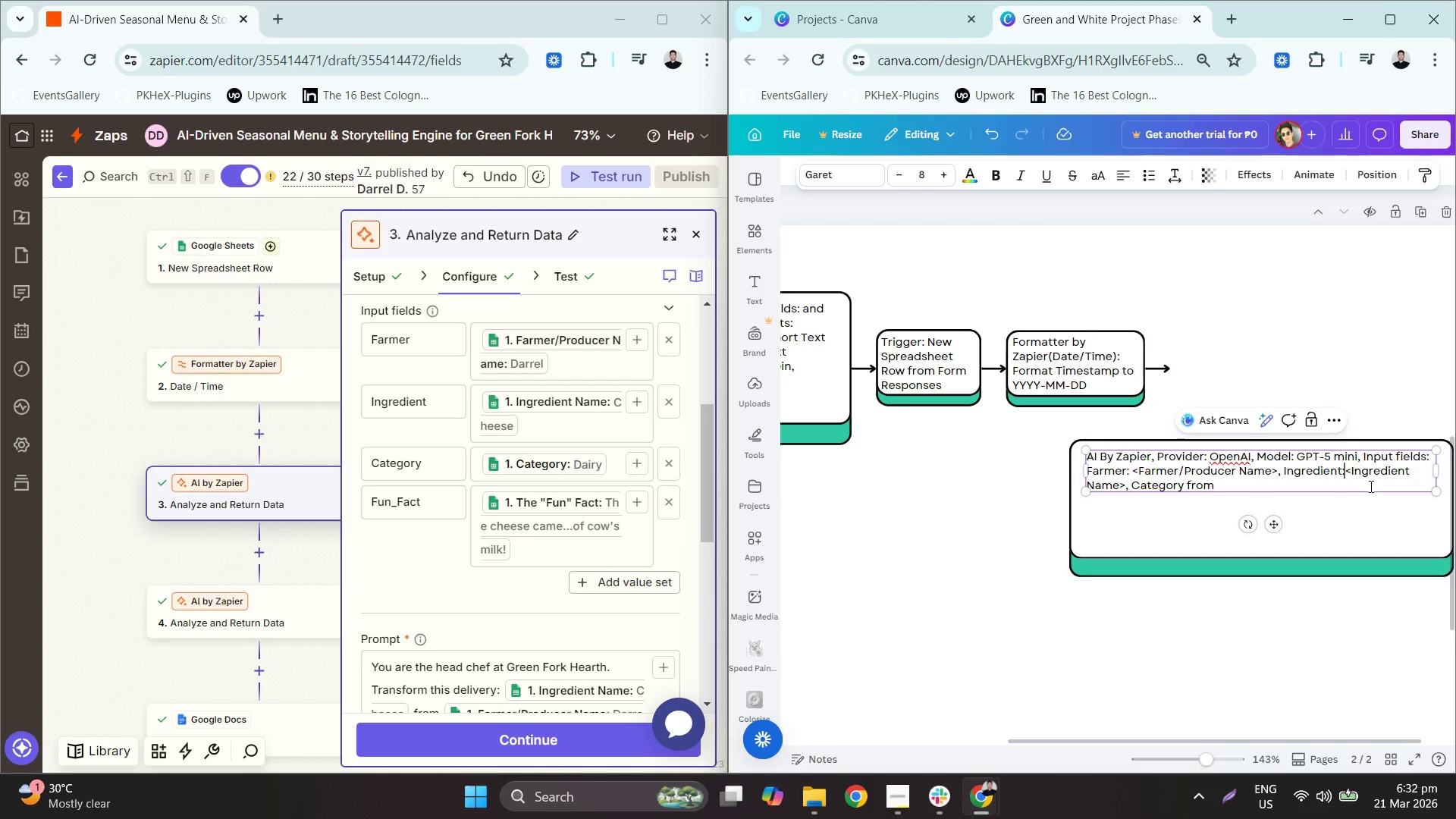 
key(Shift+Space)
 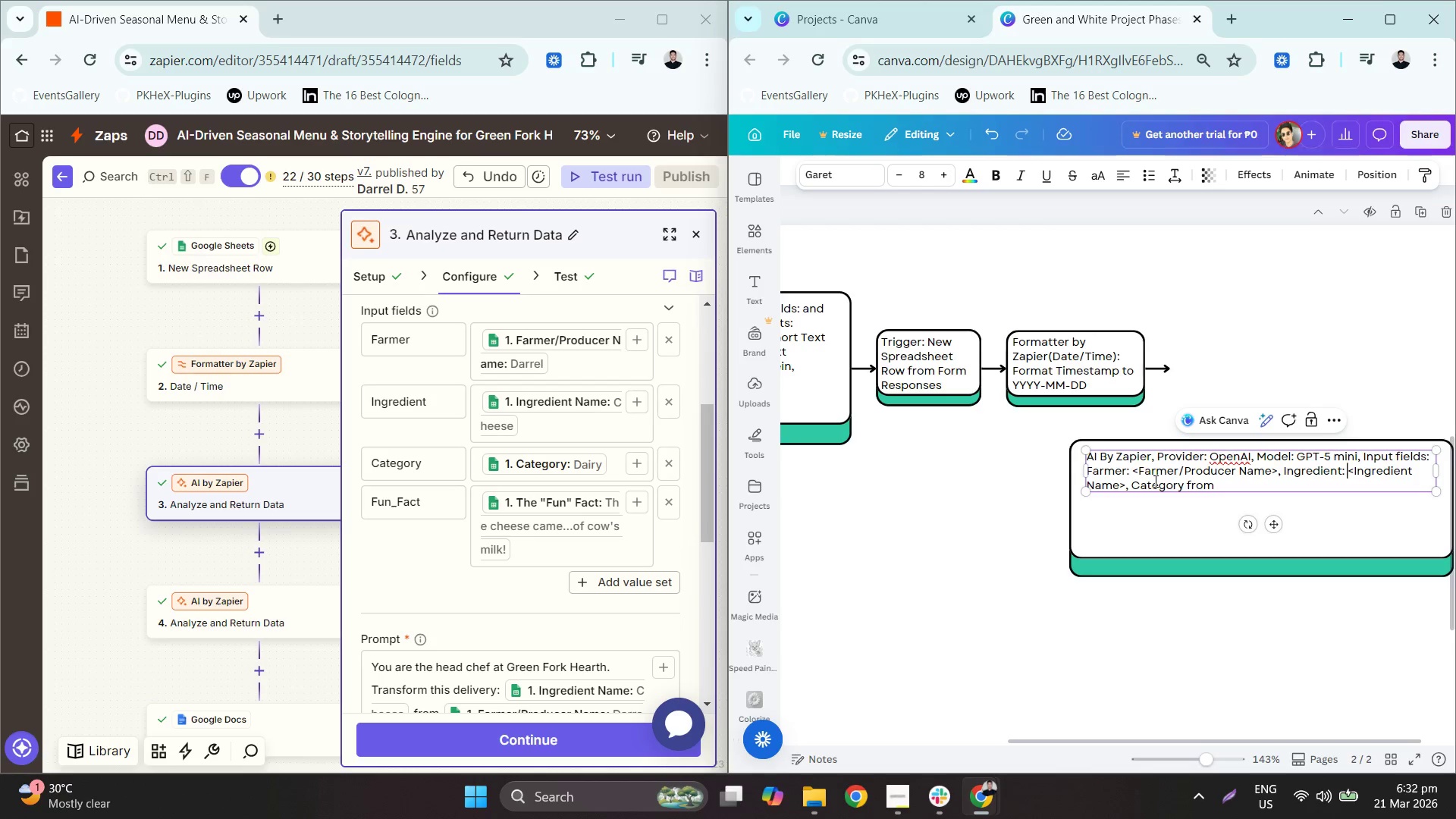 
double_click([1188, 485])
 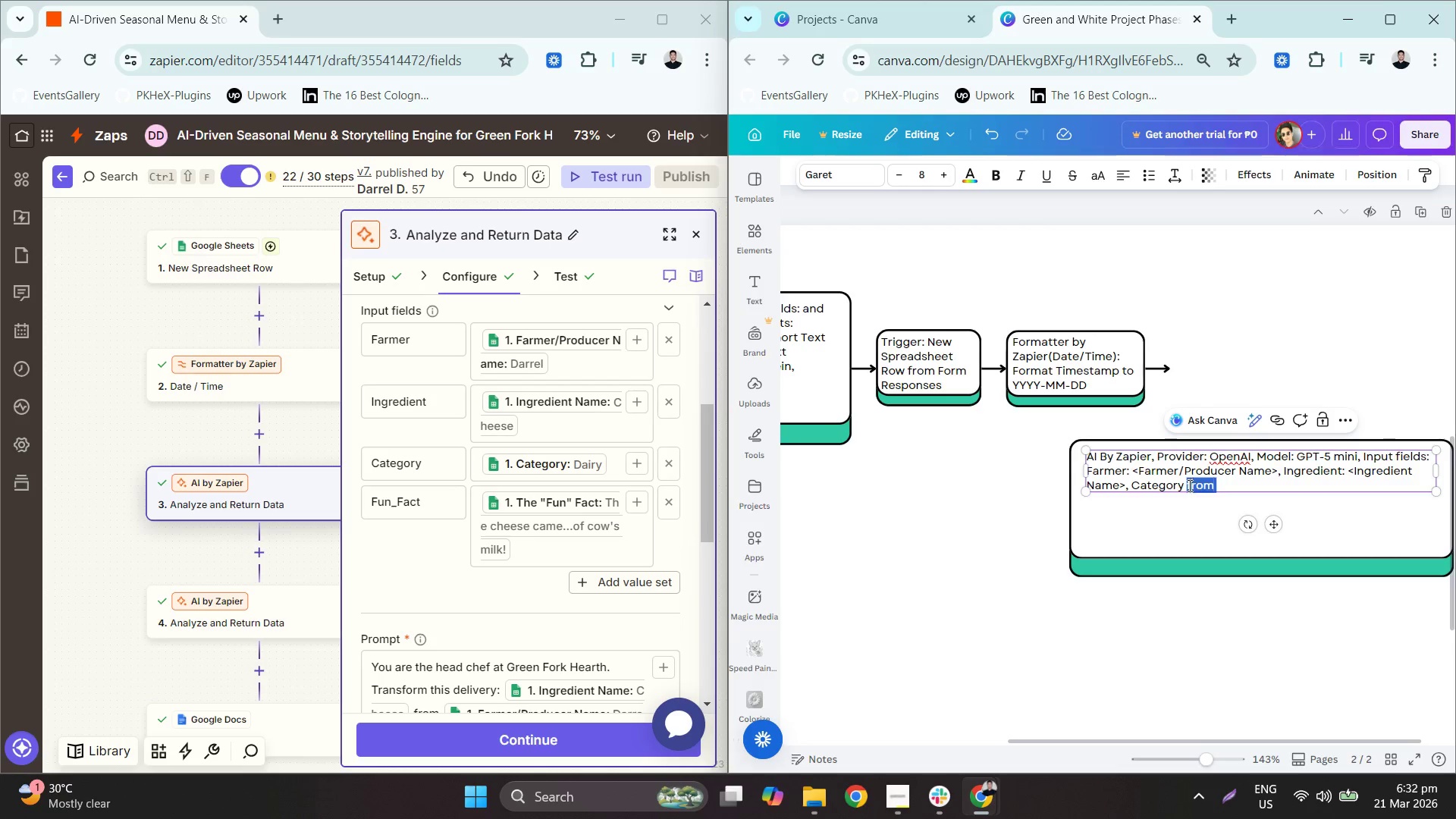 
key(Backspace)
key(Backspace)
type(: <>)
key(Backspace)
type(CaC)
key(Backspace)
type(tegory>, func)
key(Backspace)
type(_Fact )
key(Backspace)
type(: <The F)
key(Backspace)
type("Fun" Fact>)
 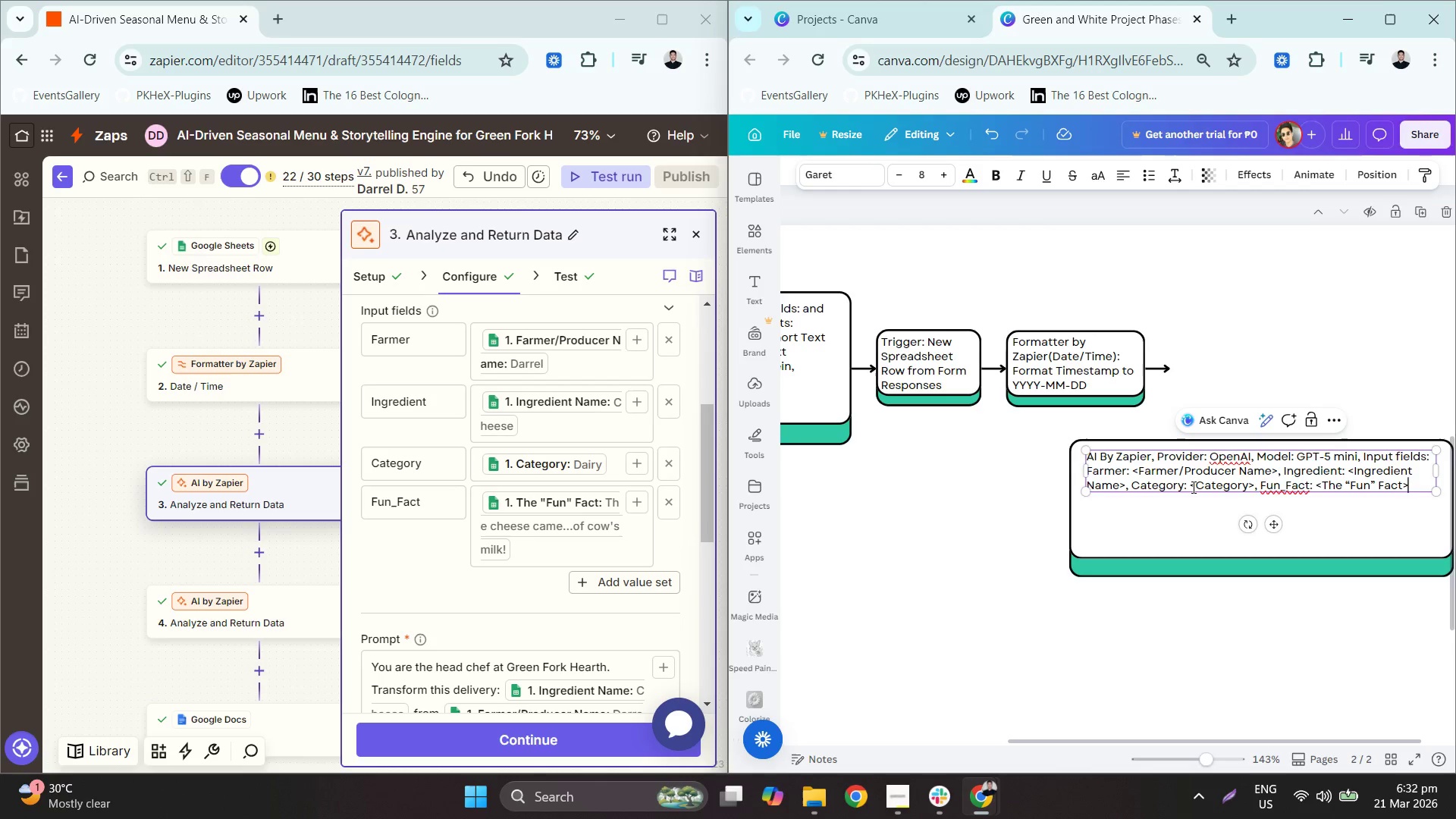 
key(Enter)
 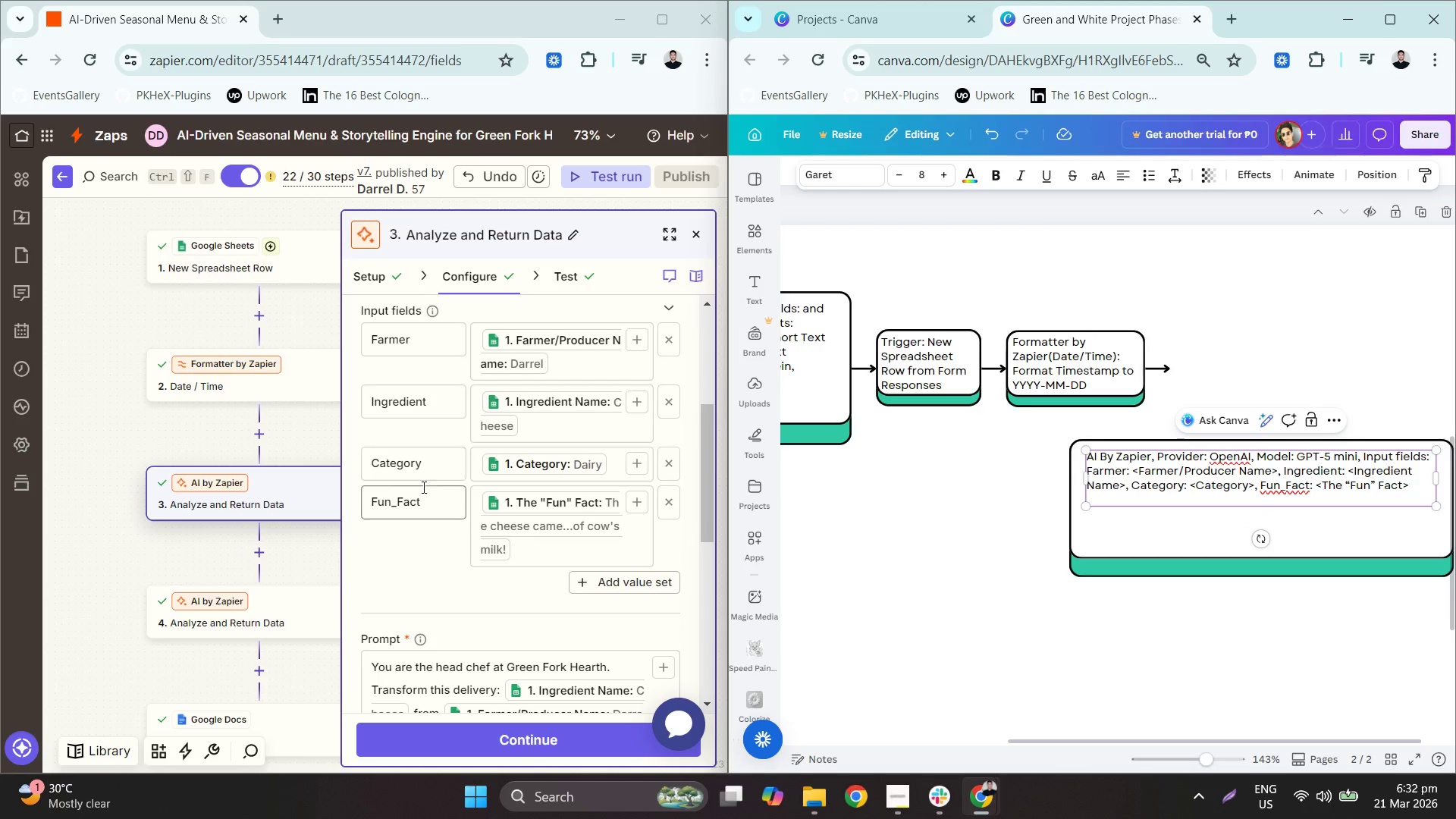 
scroll: coordinate [434, 528], scroll_direction: down, amount: 3.0
 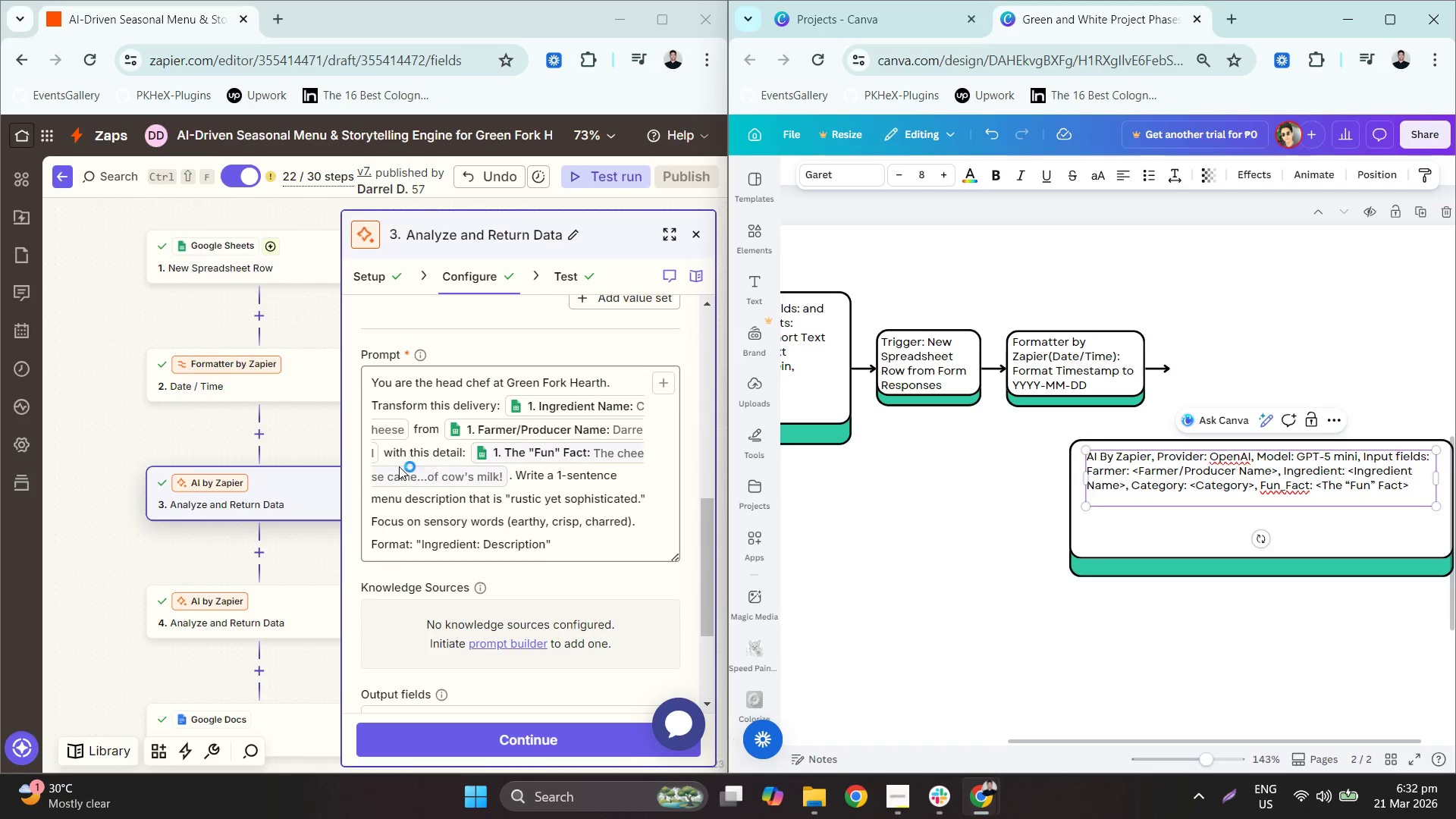 
left_click([401, 453])
 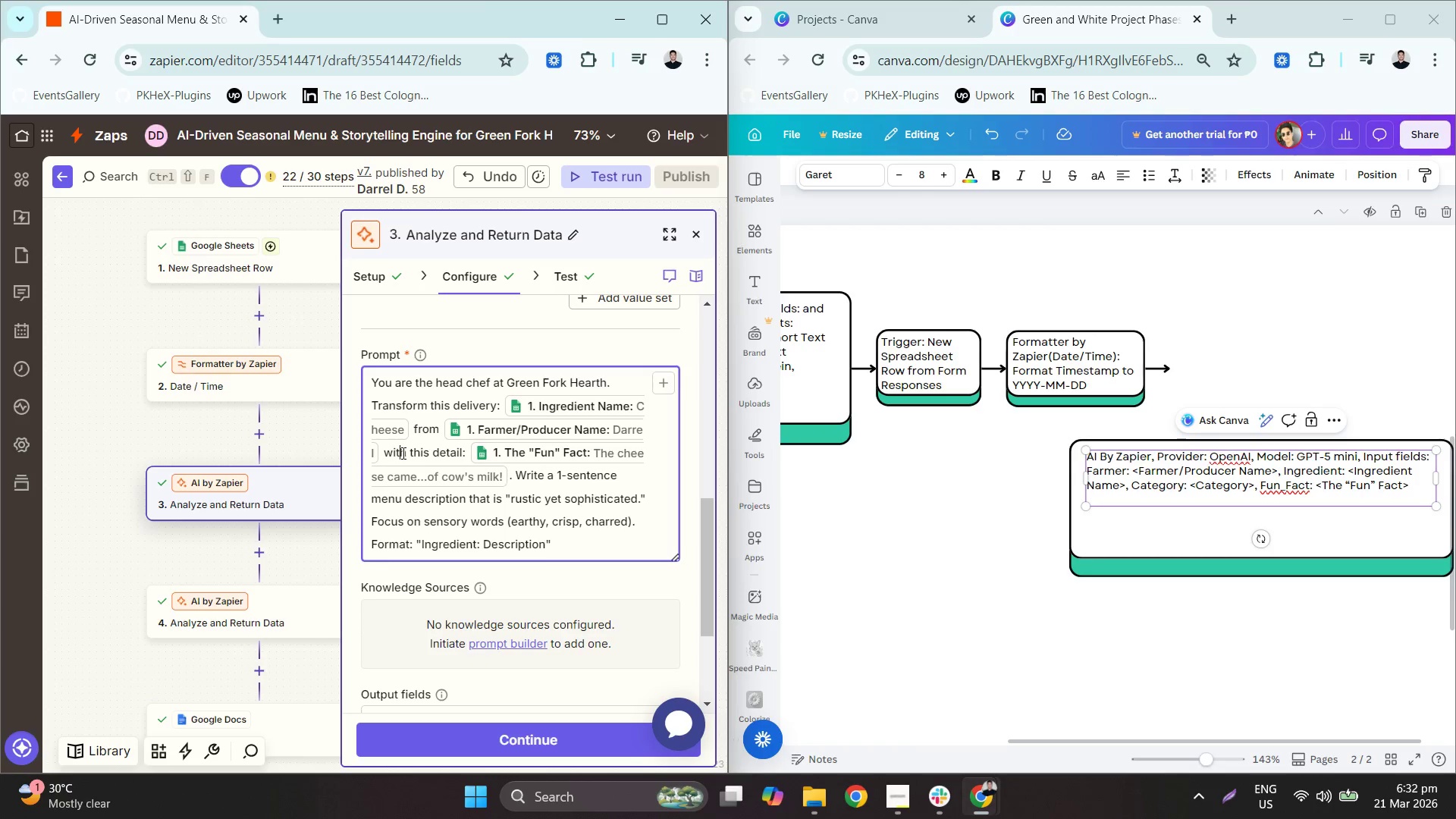 
key(A)
 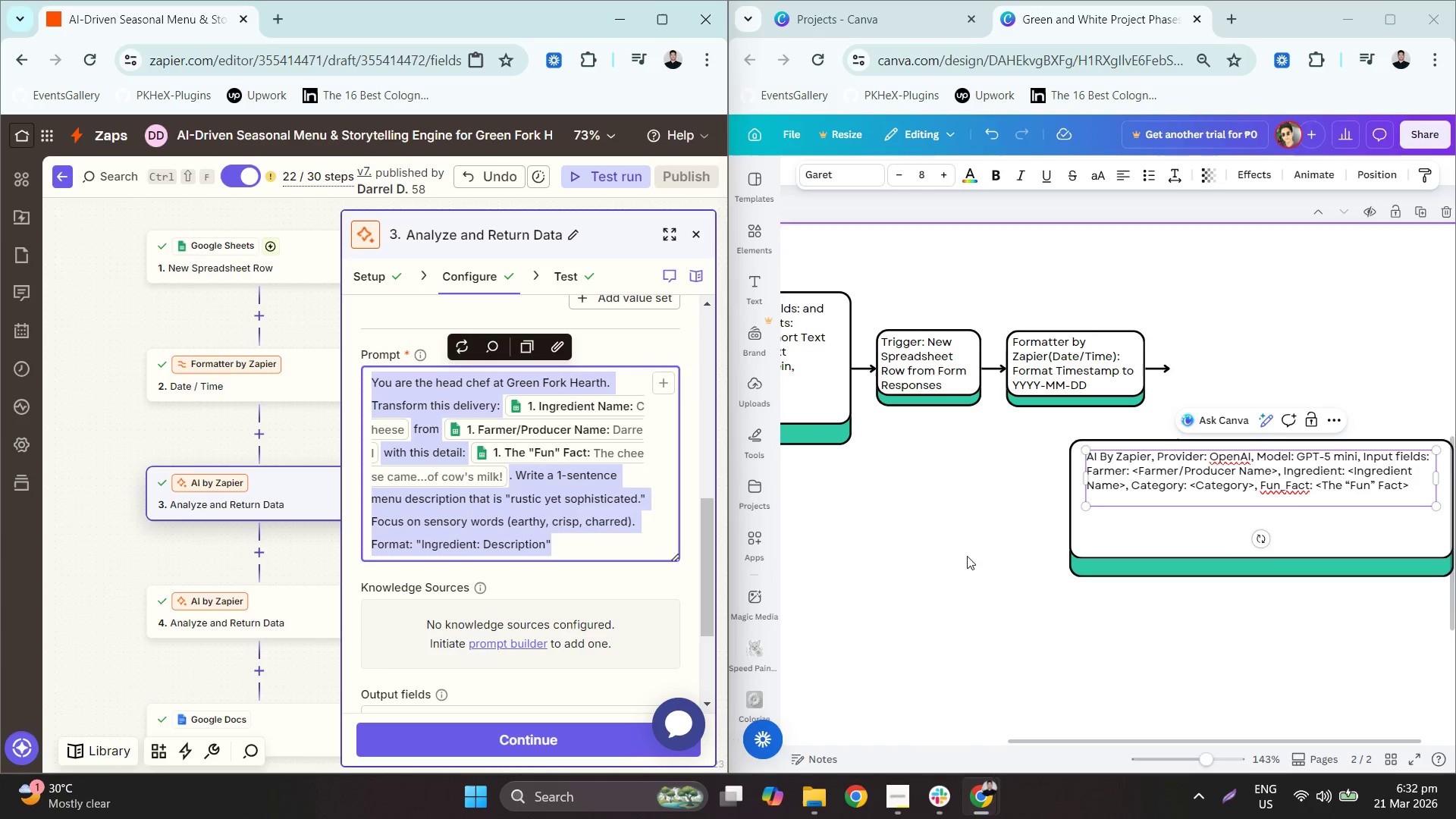 
key(Control+C)
 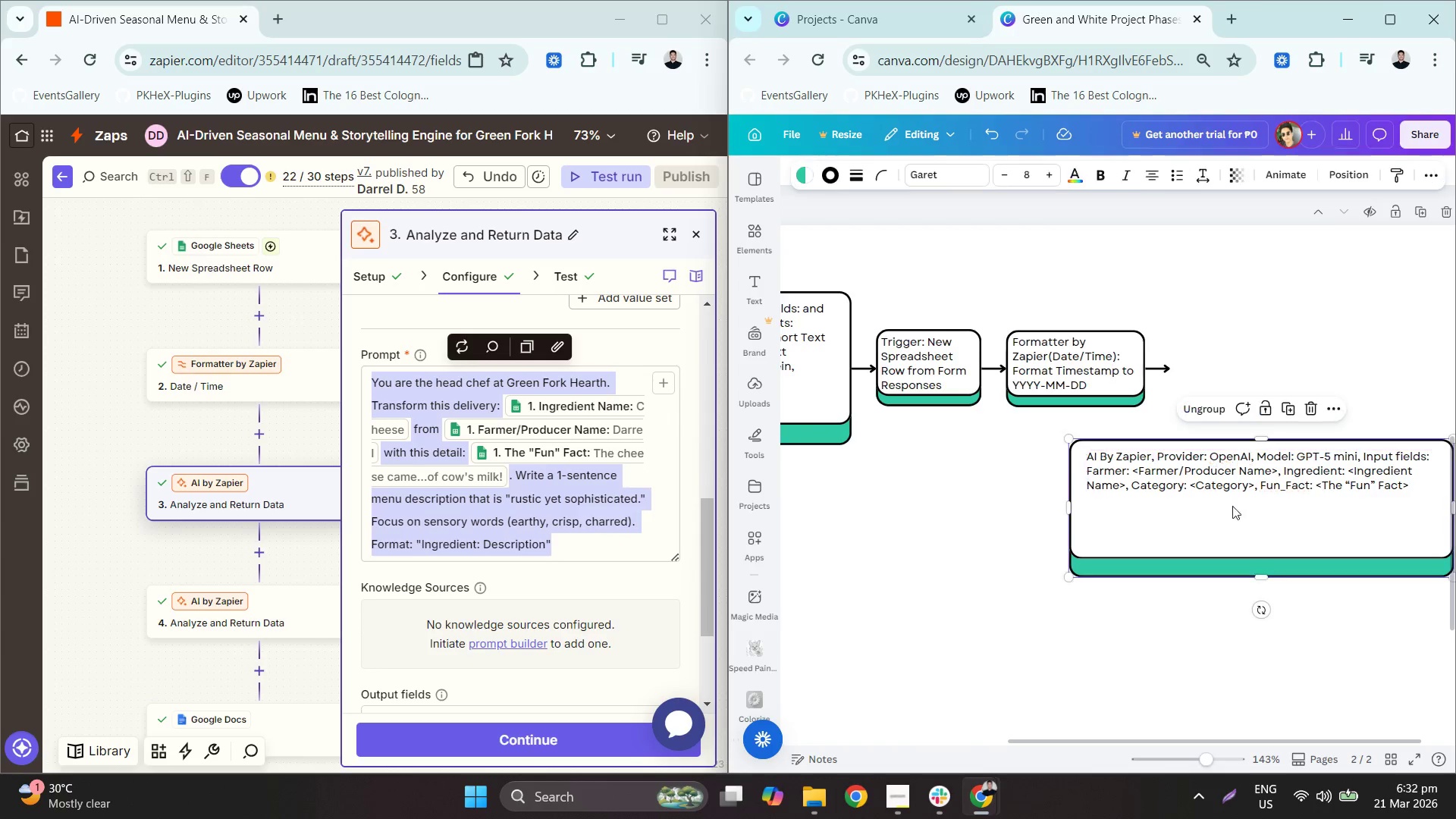 
double_click([1222, 498])
 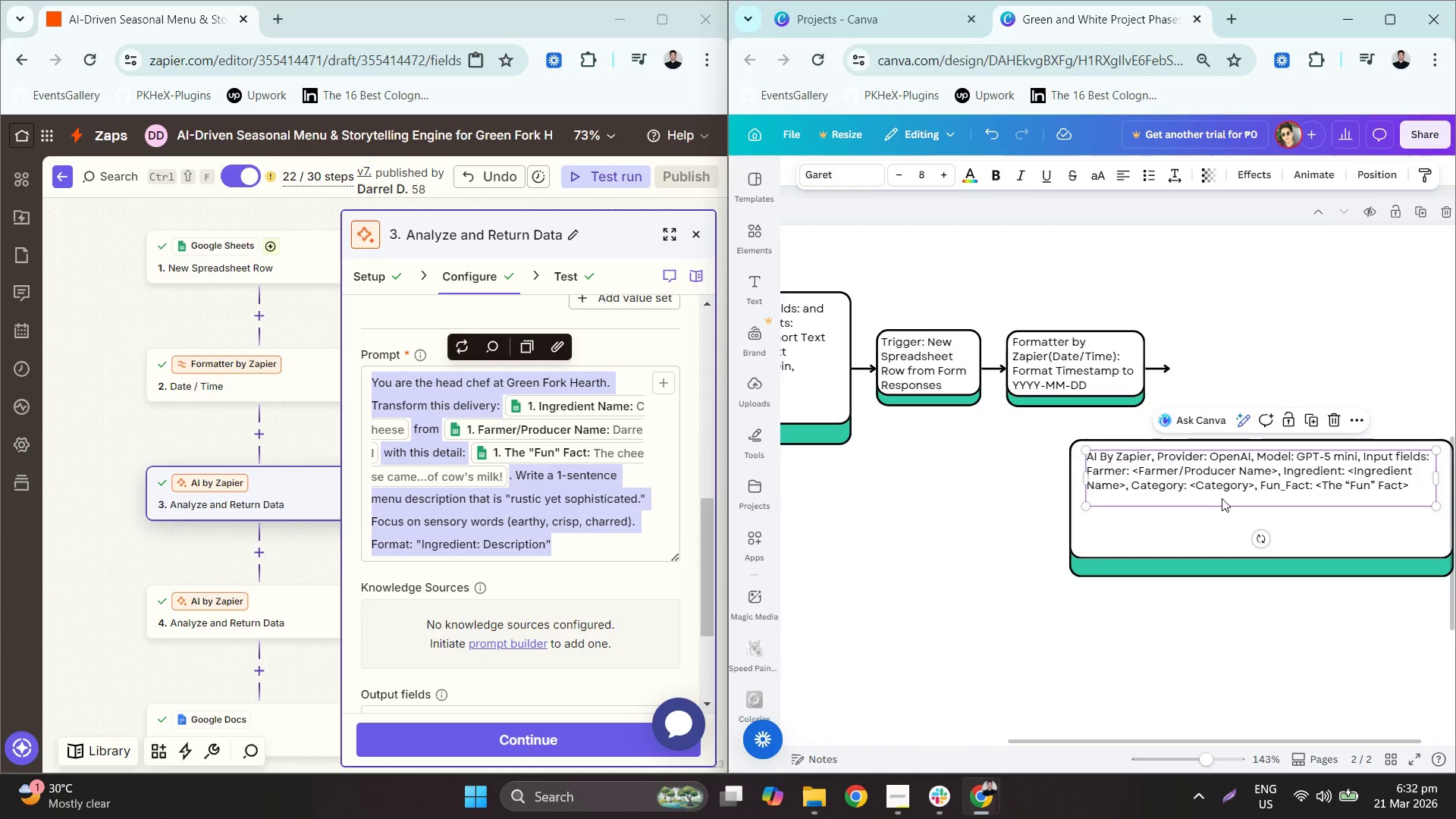 
triple_click([1222, 498])
 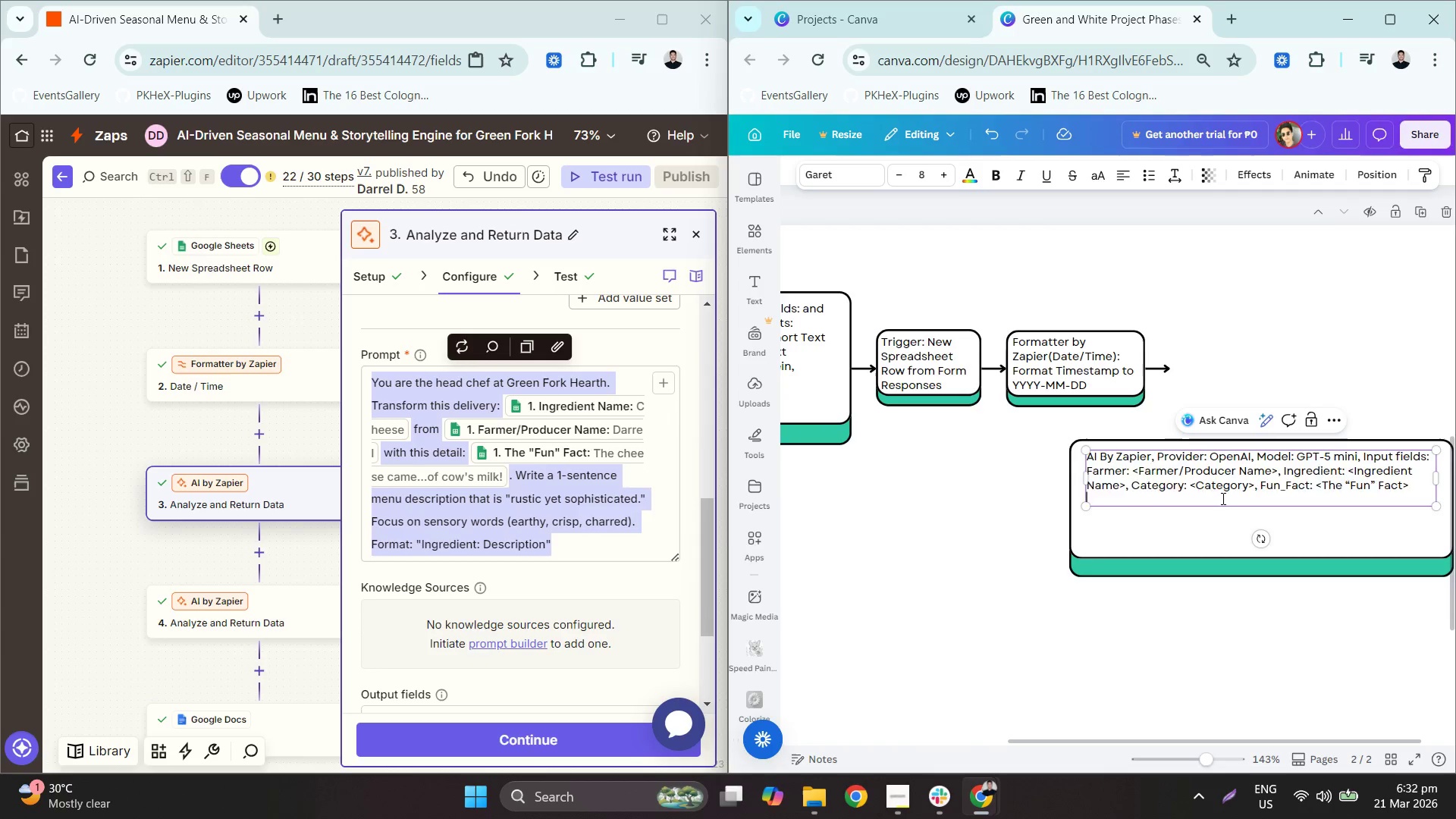 
triple_click([1222, 498])
 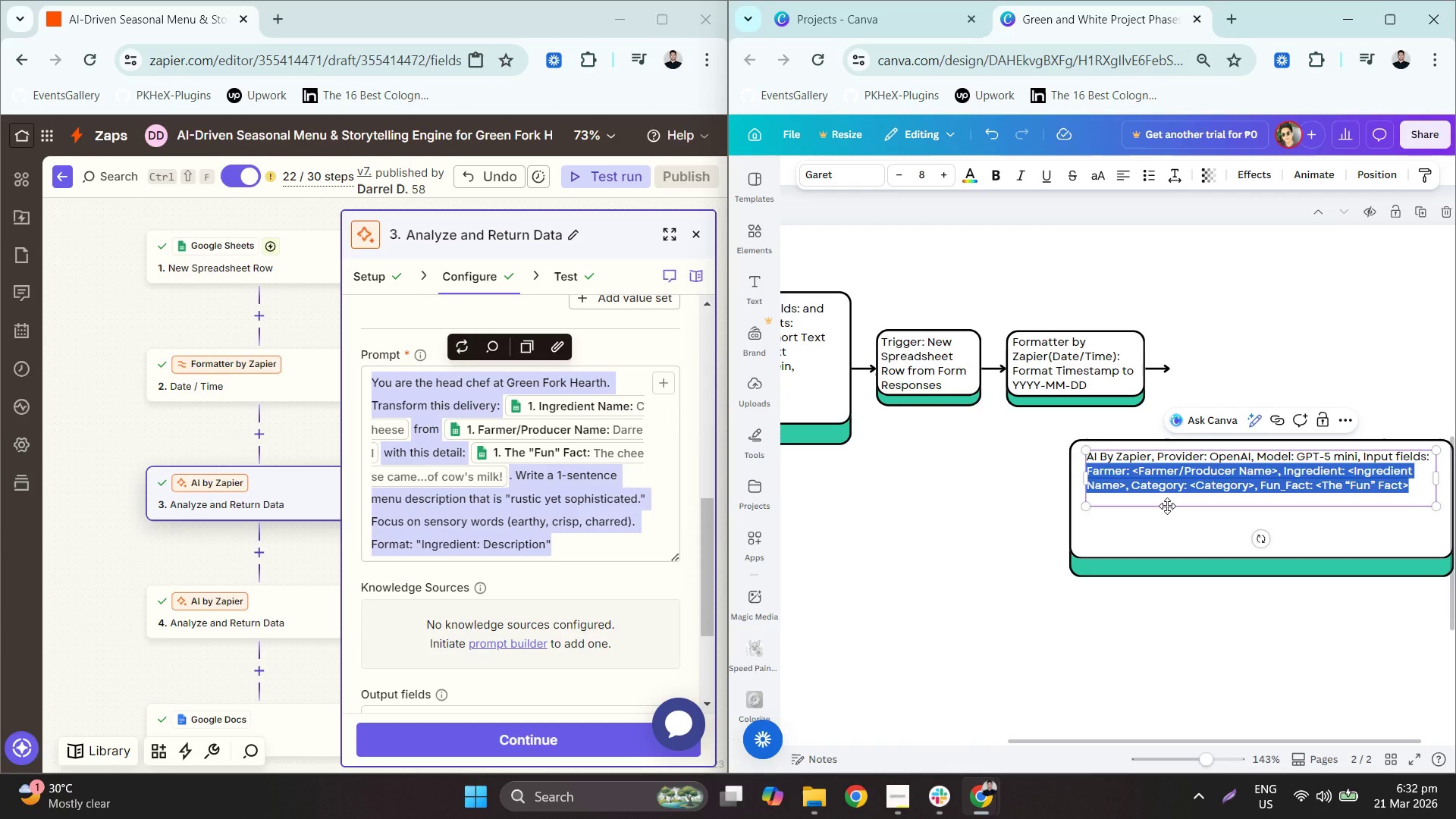 
left_click([1167, 506])
 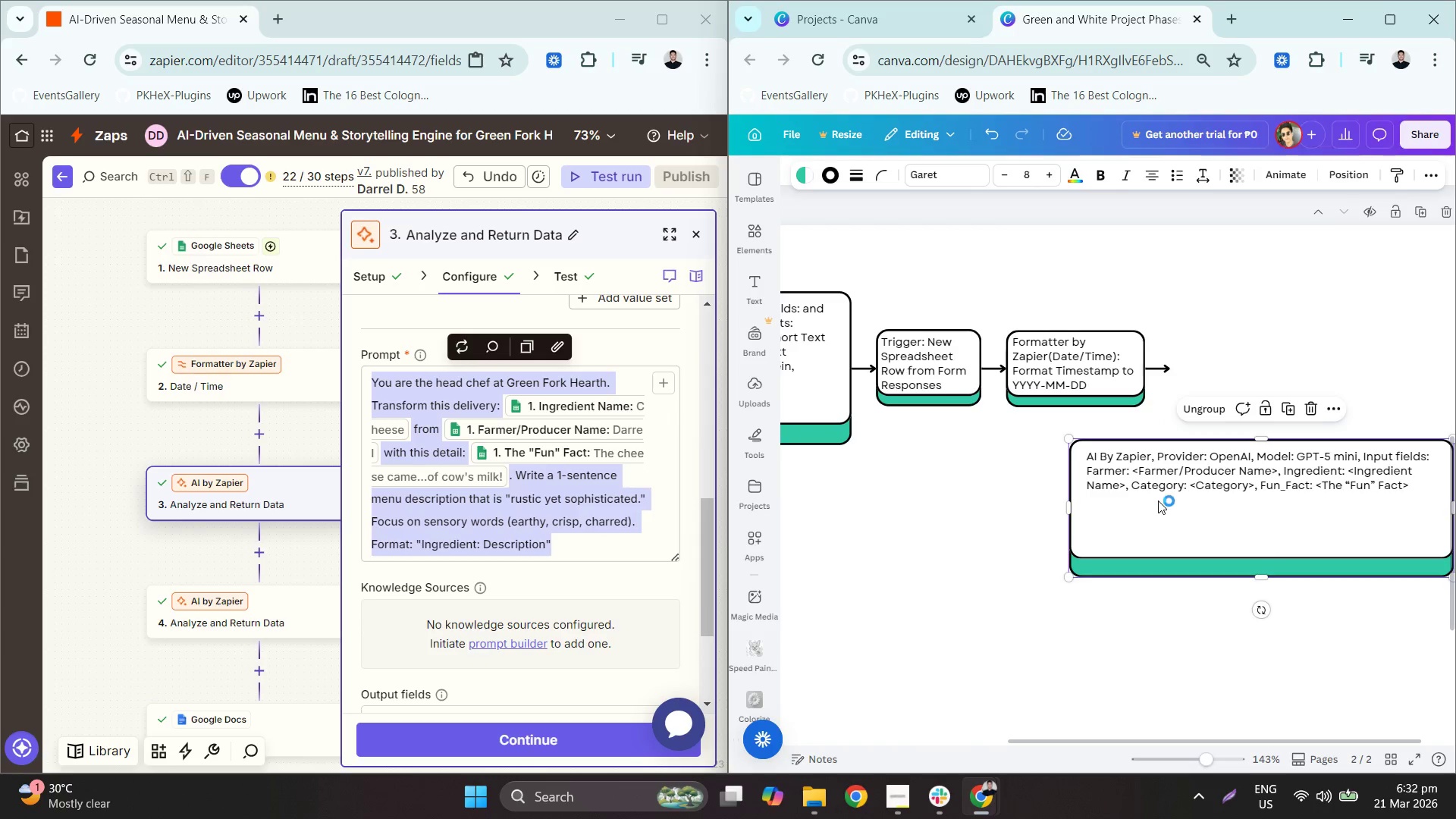 
double_click([1158, 500])
 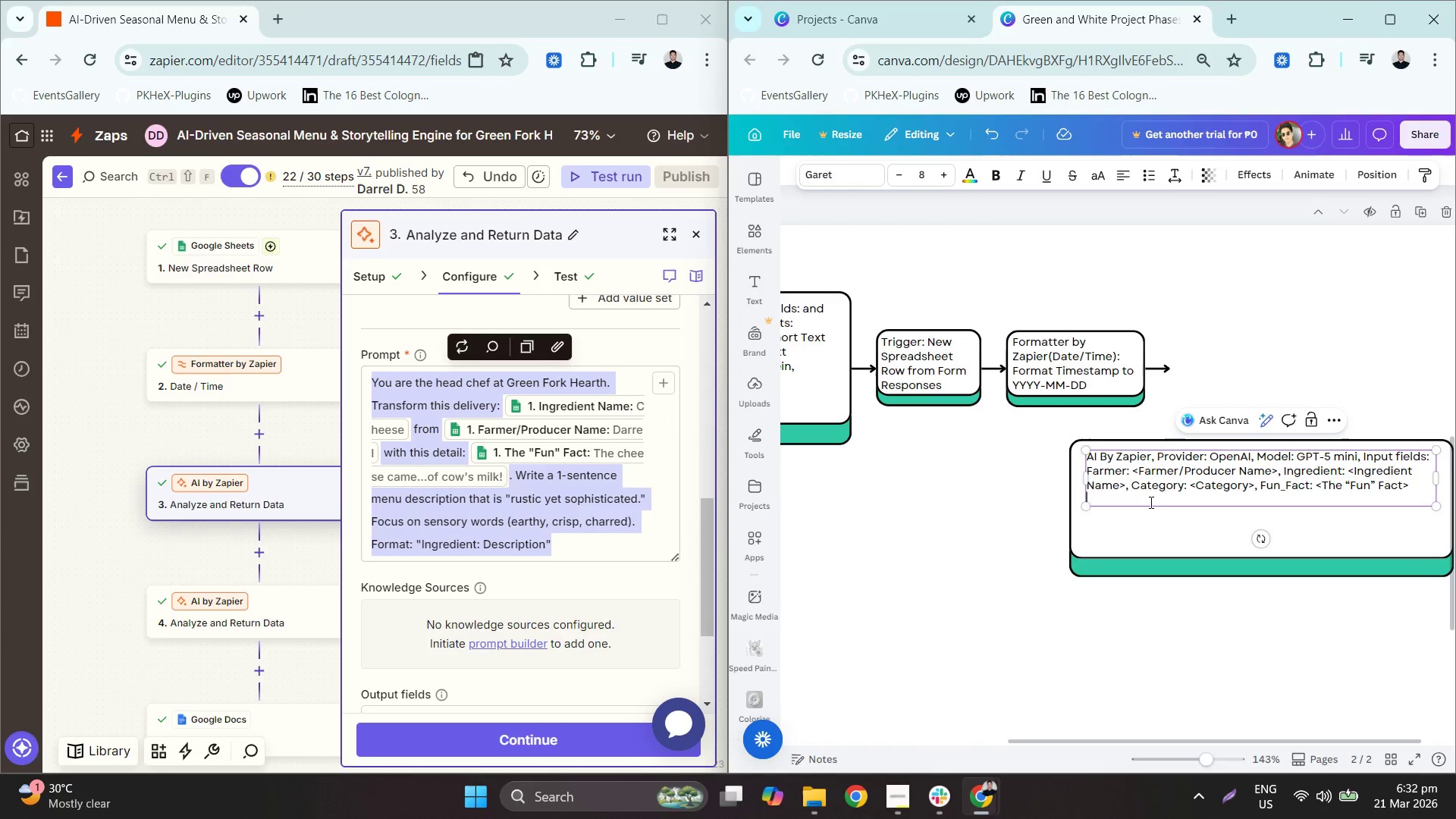 
type(Prompt: )
 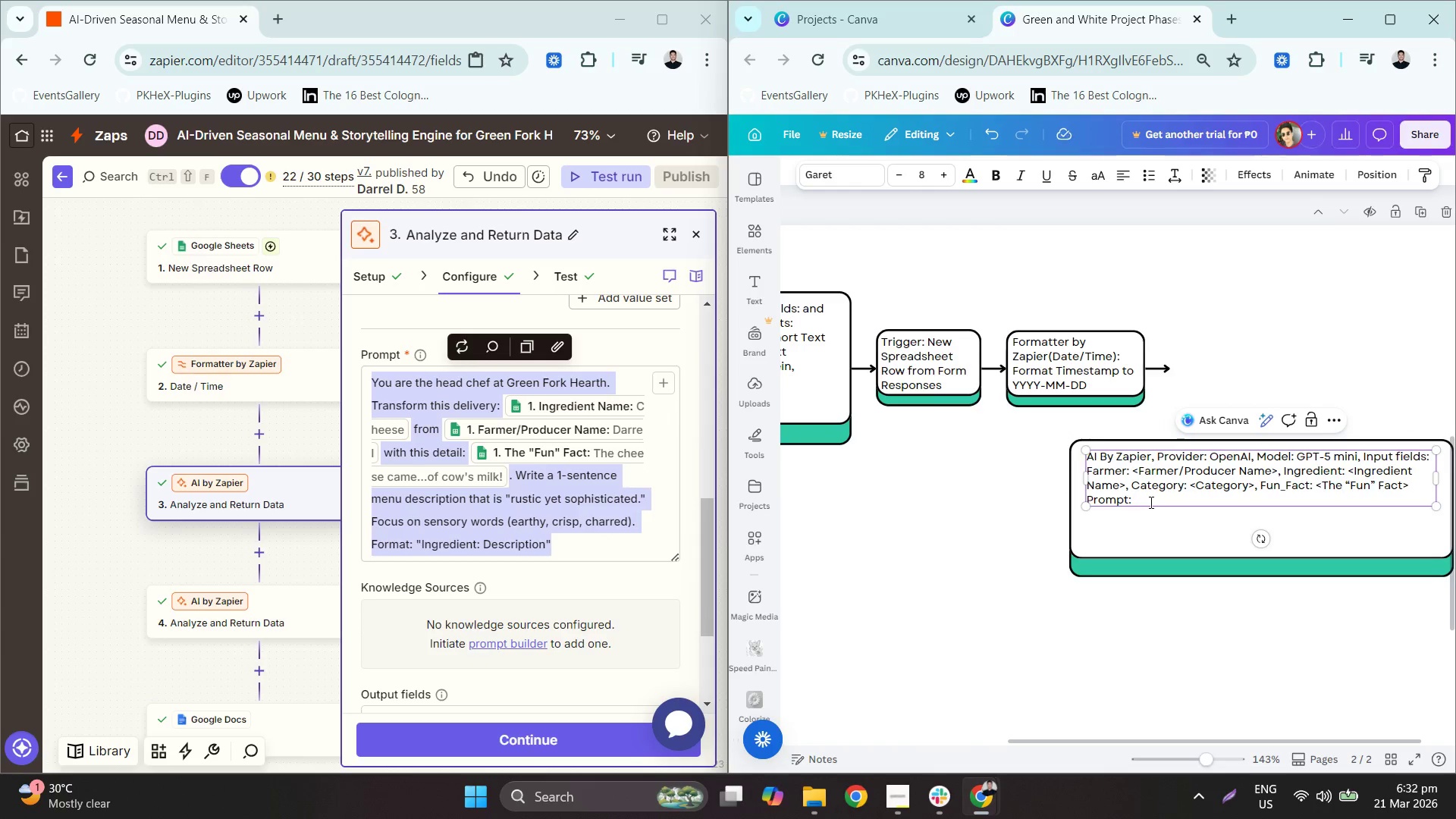 
key(Control+V)
 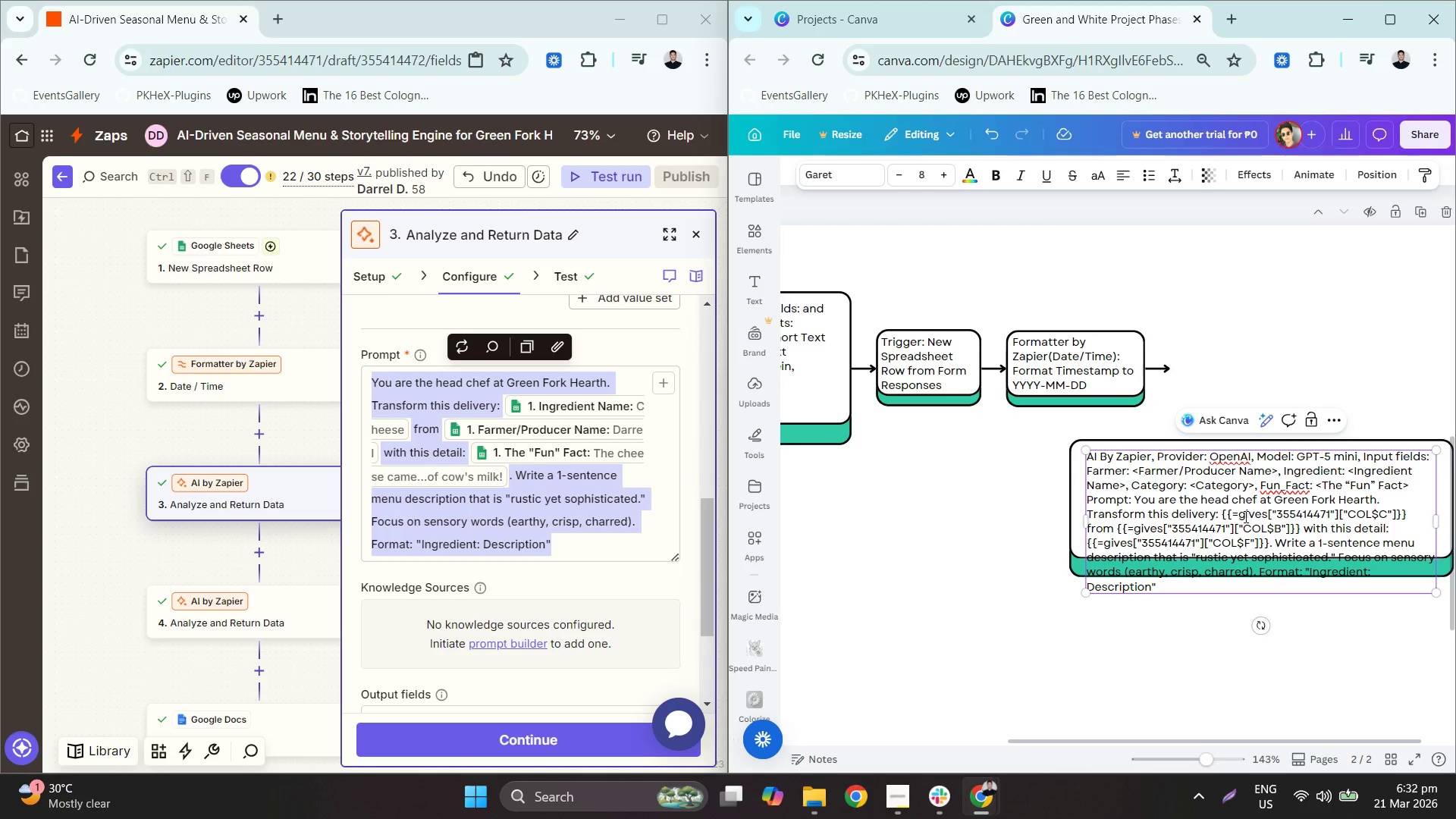 
left_click_drag(start_coordinate=[1228, 515], to_coordinate=[1419, 514])
 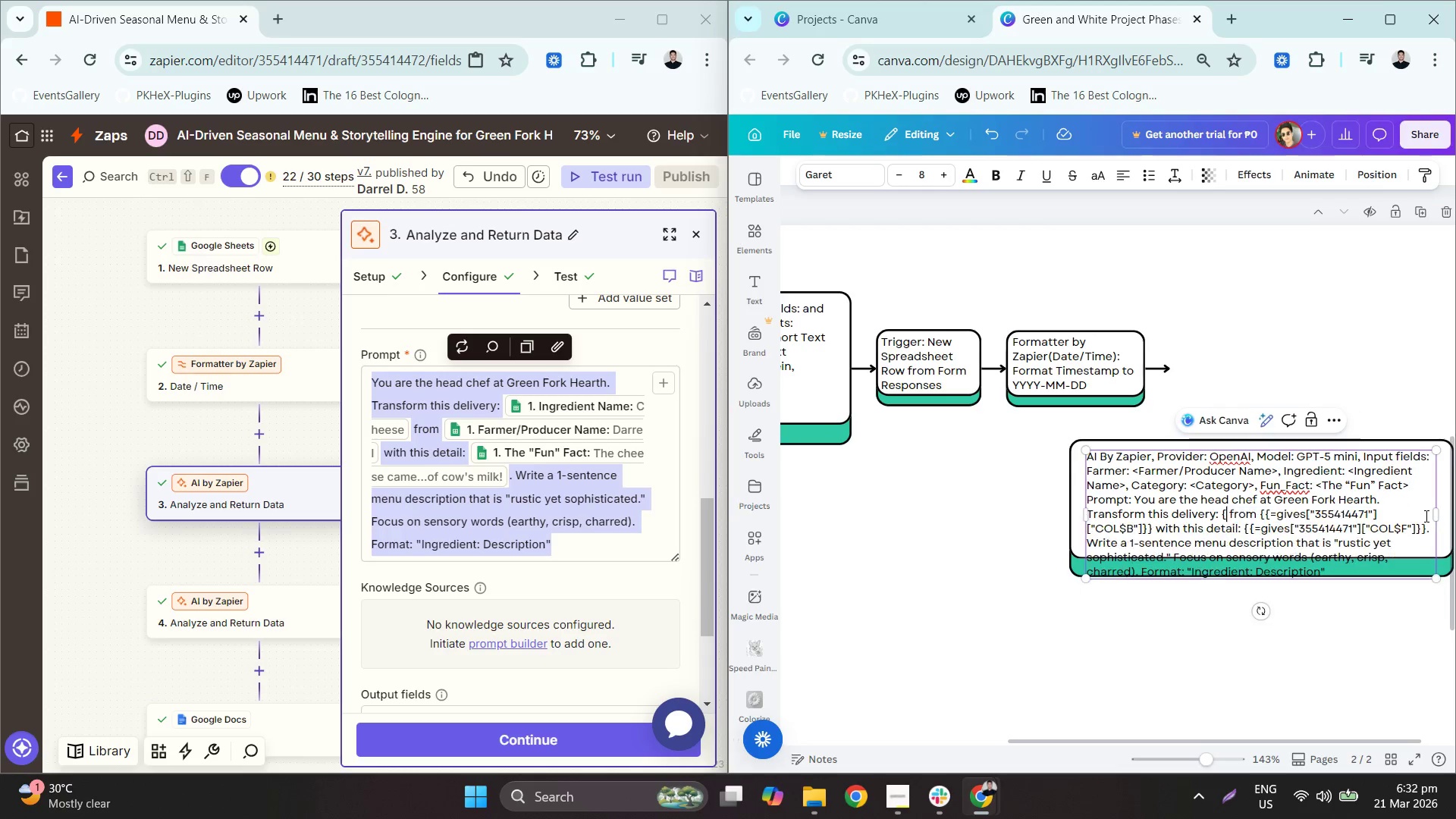 
key(Backspace)
 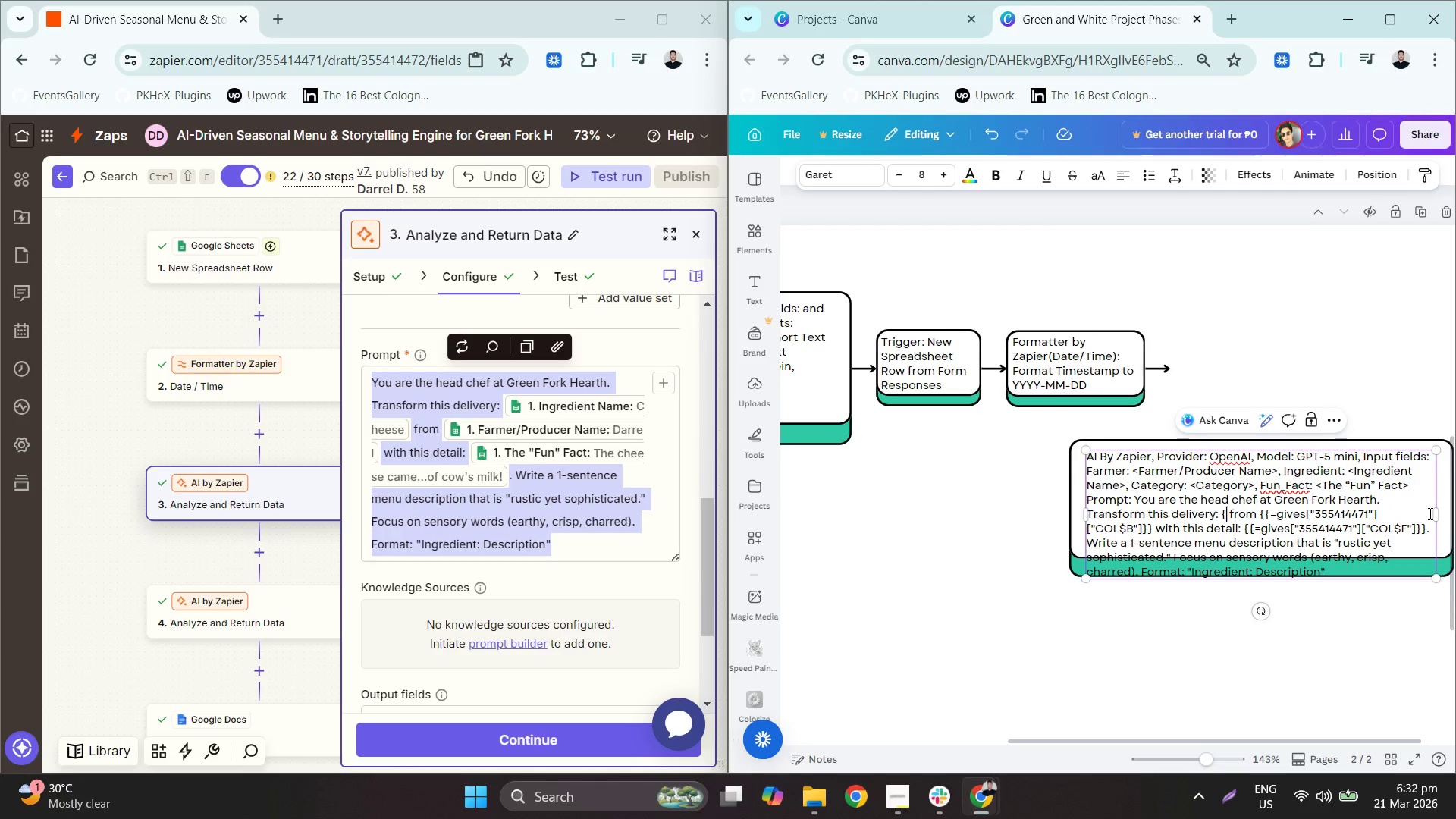 
key(Backspace)
 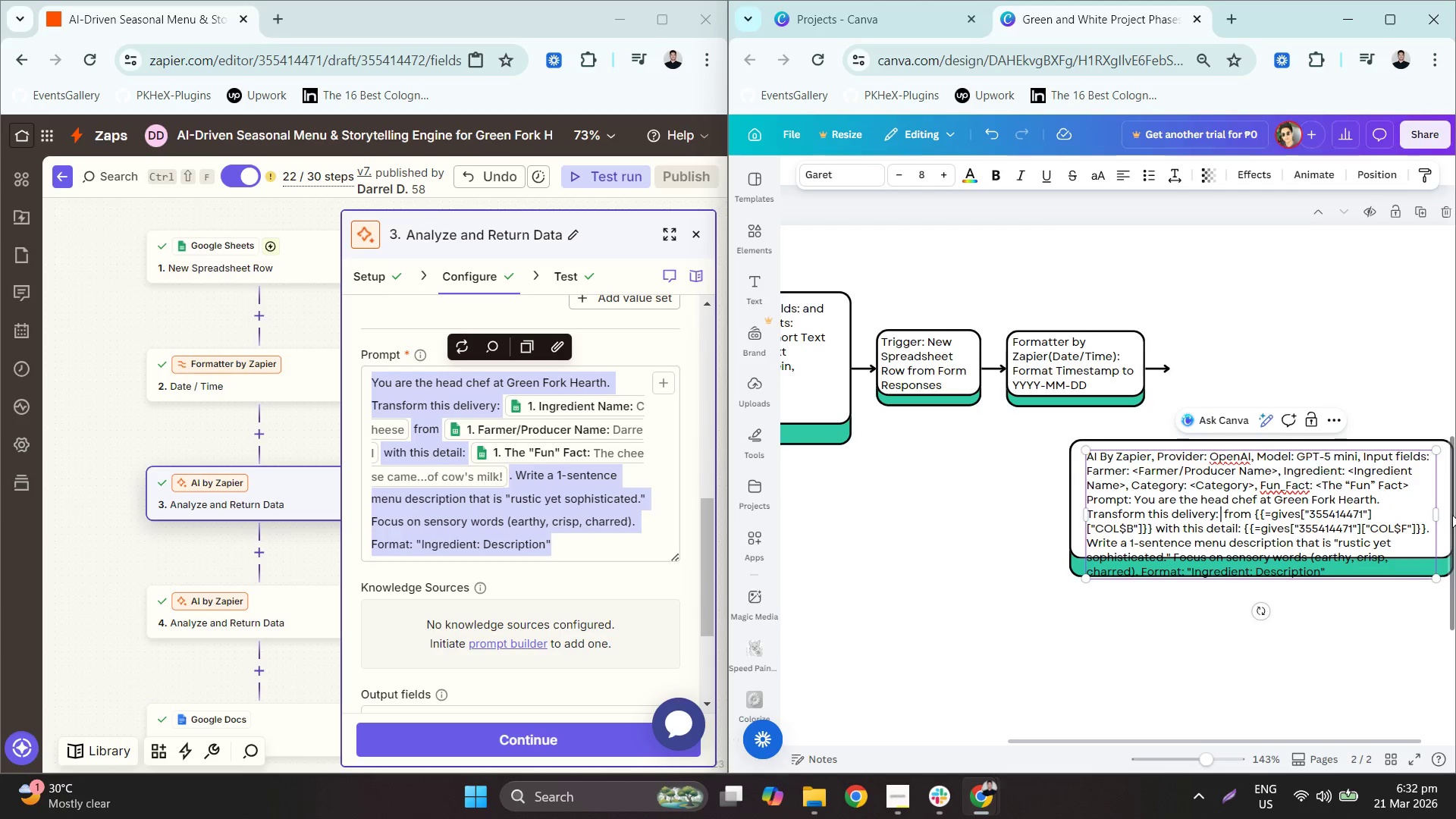 
type(<Ingredient NAME?)
 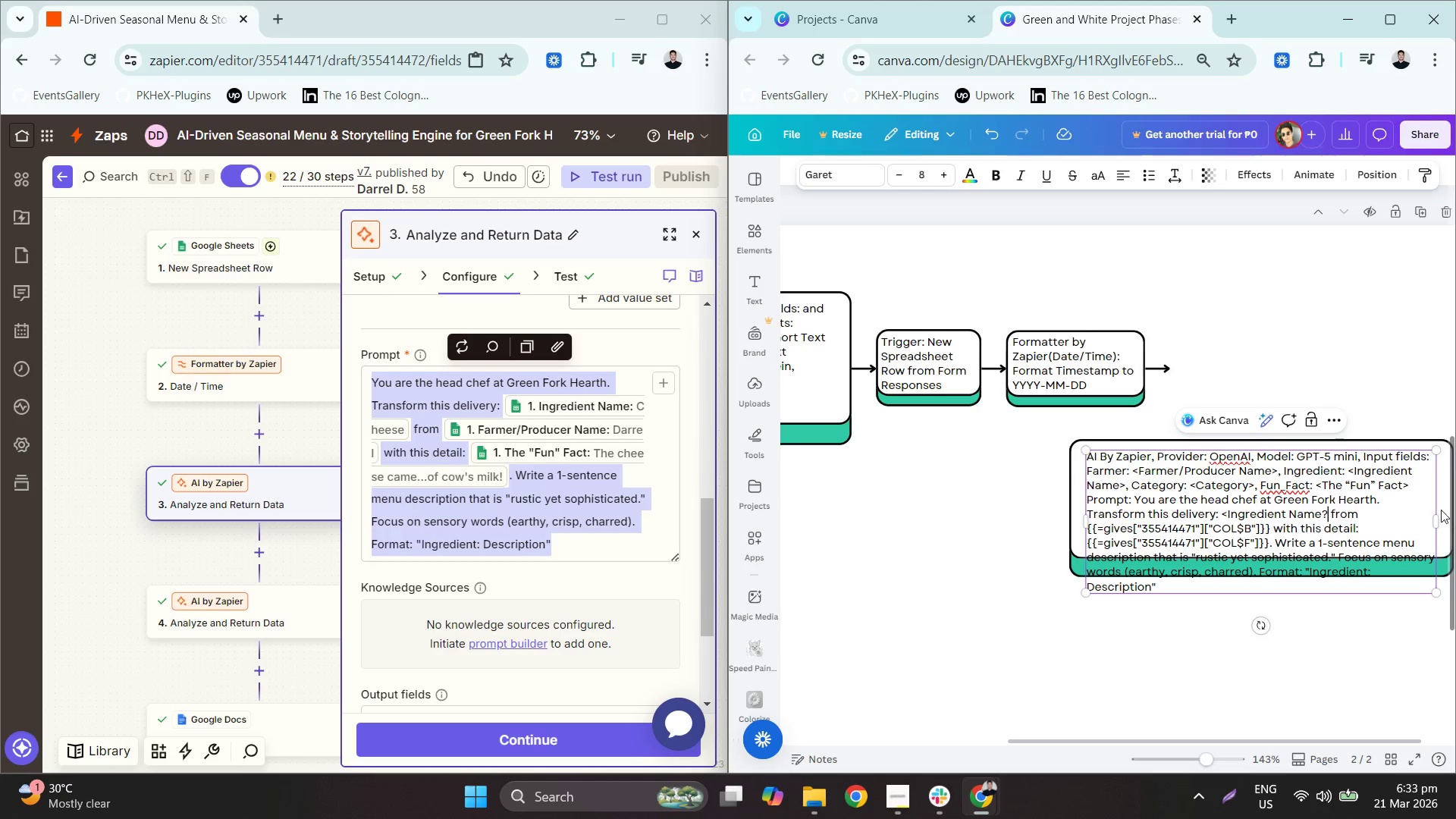 
left_click_drag(start_coordinate=[1267, 534], to_coordinate=[1260, 533])
 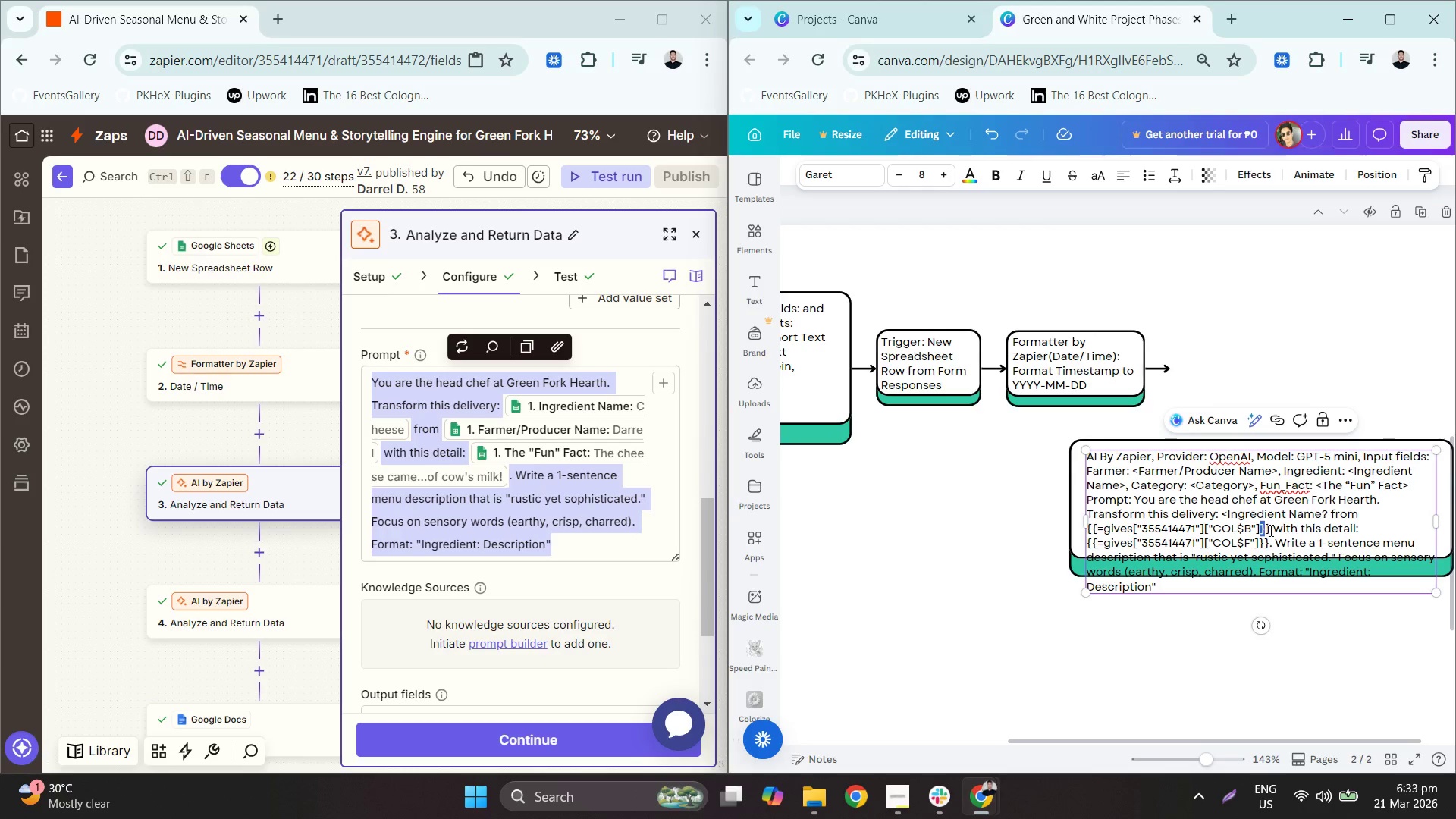 
double_click([1273, 529])
 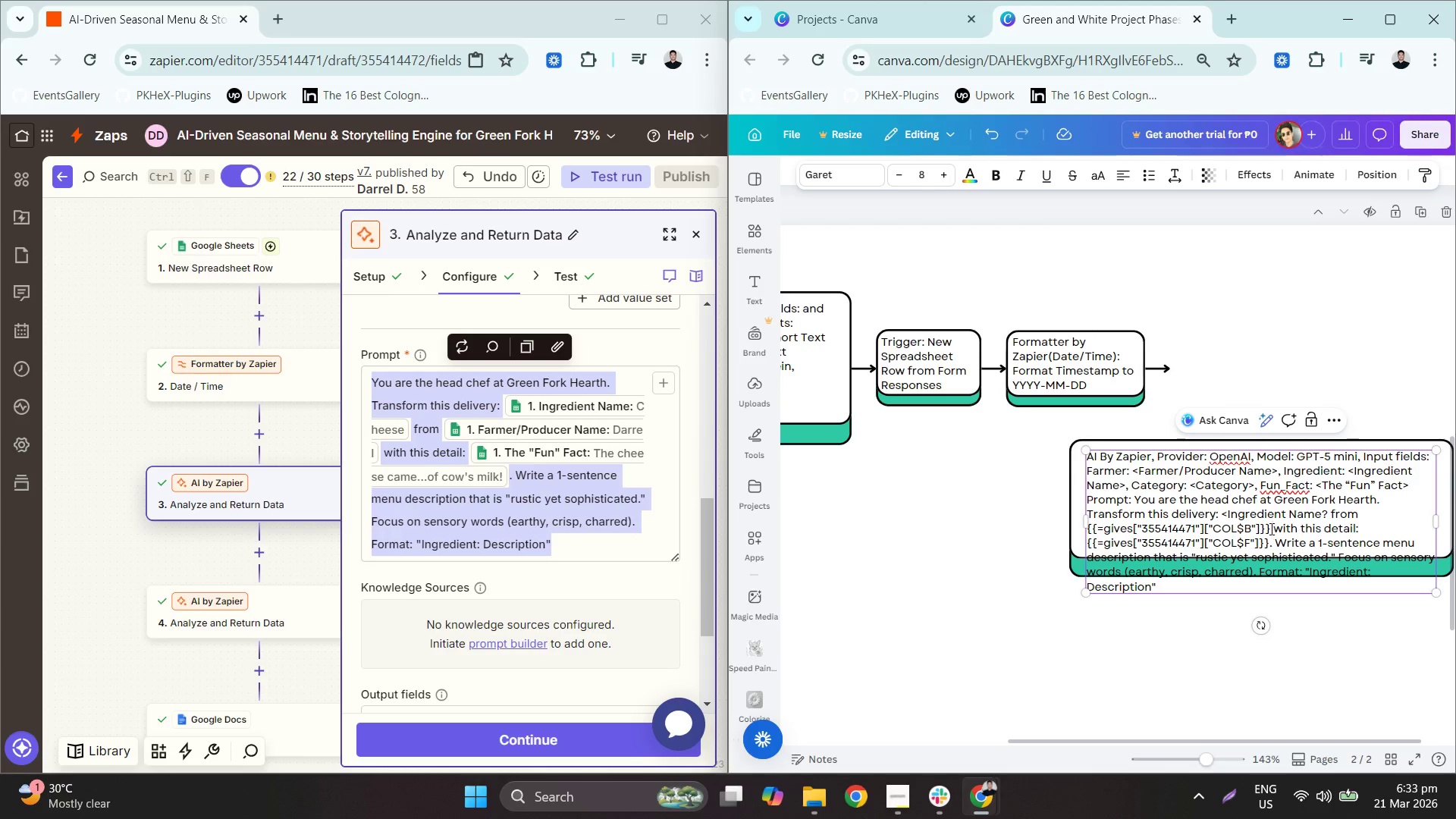 
left_click_drag(start_coordinate=[1270, 528], to_coordinate=[1090, 532])
 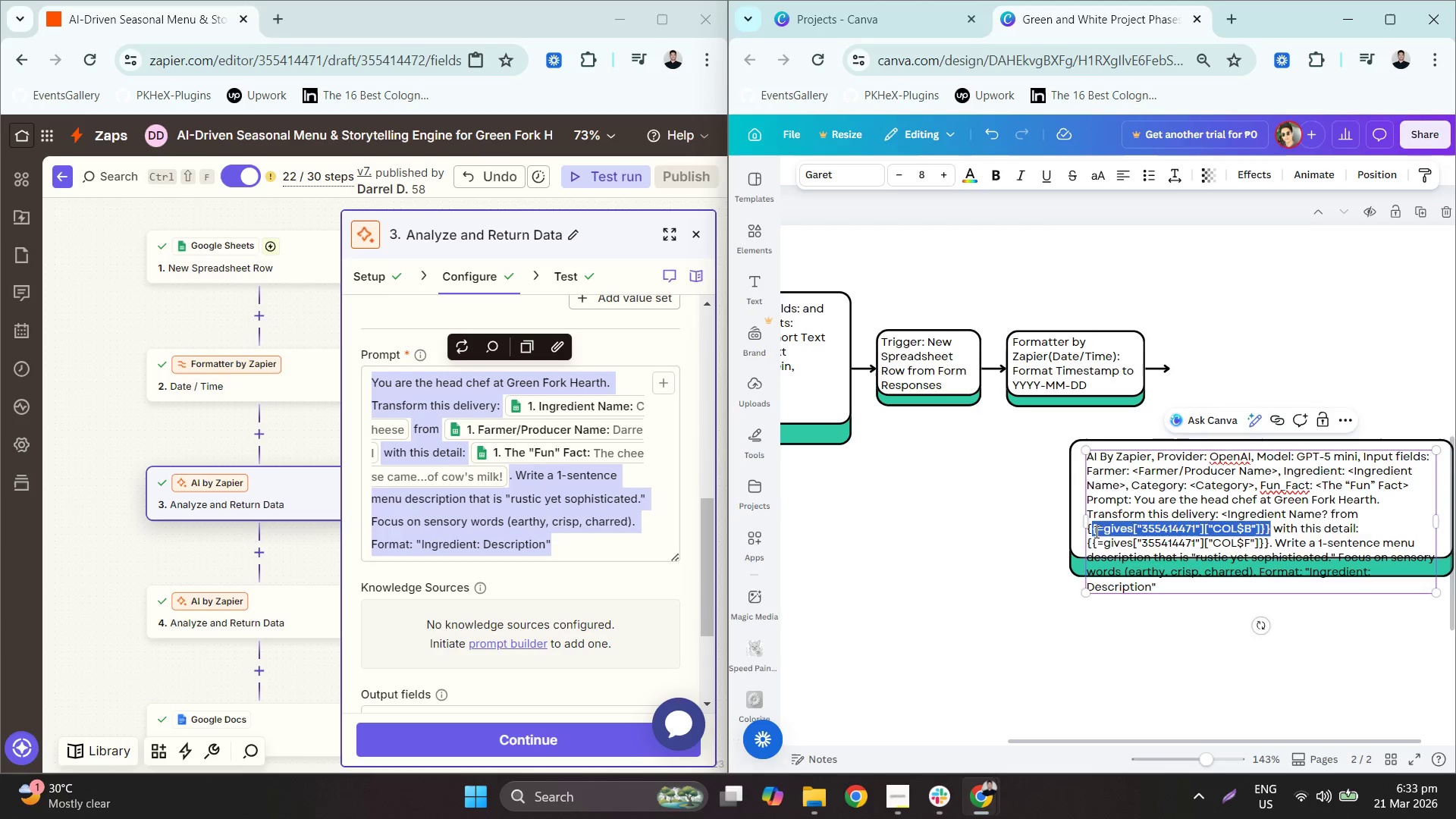 
key(Backspace)
 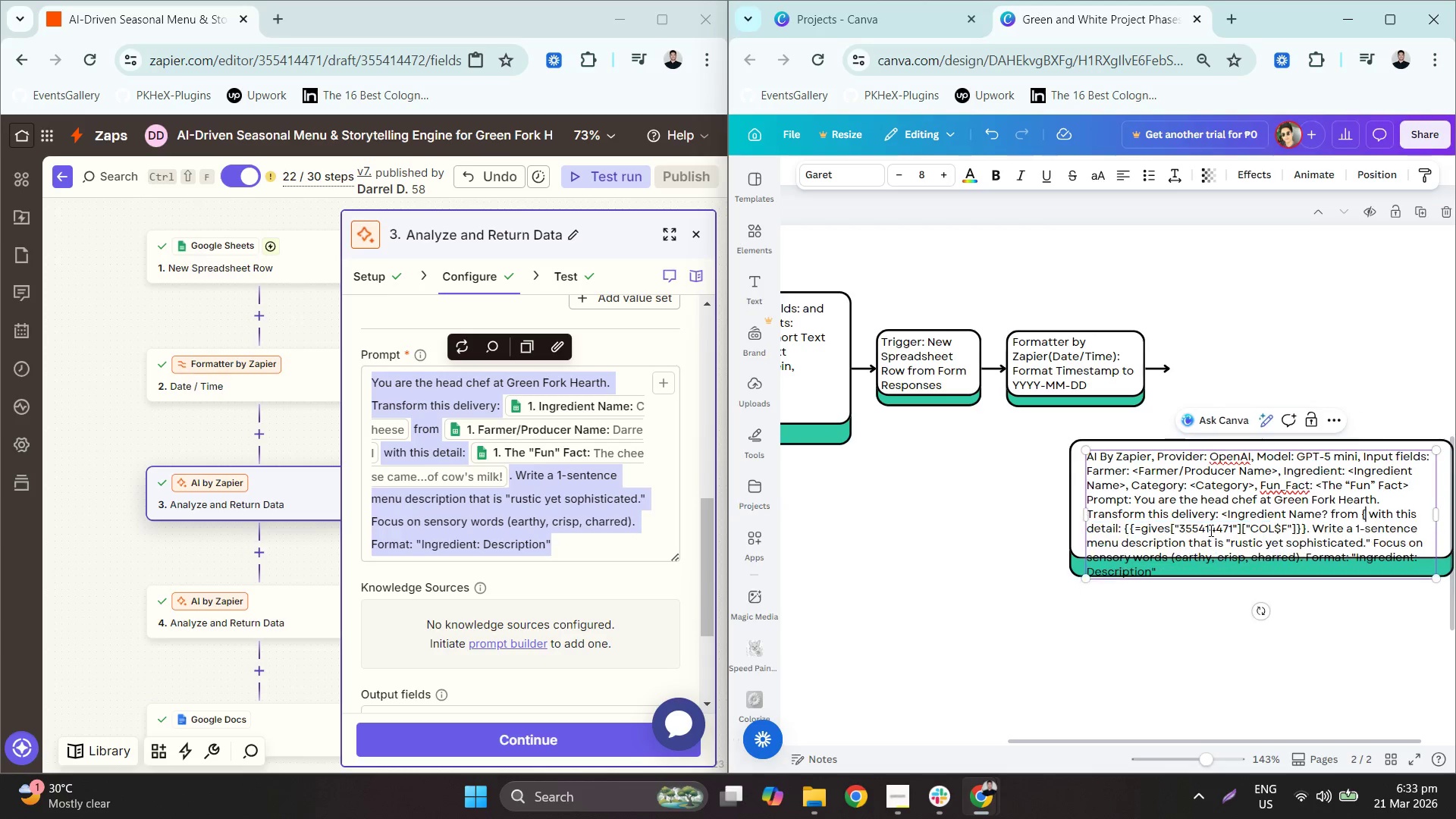 
key(Backspace)
 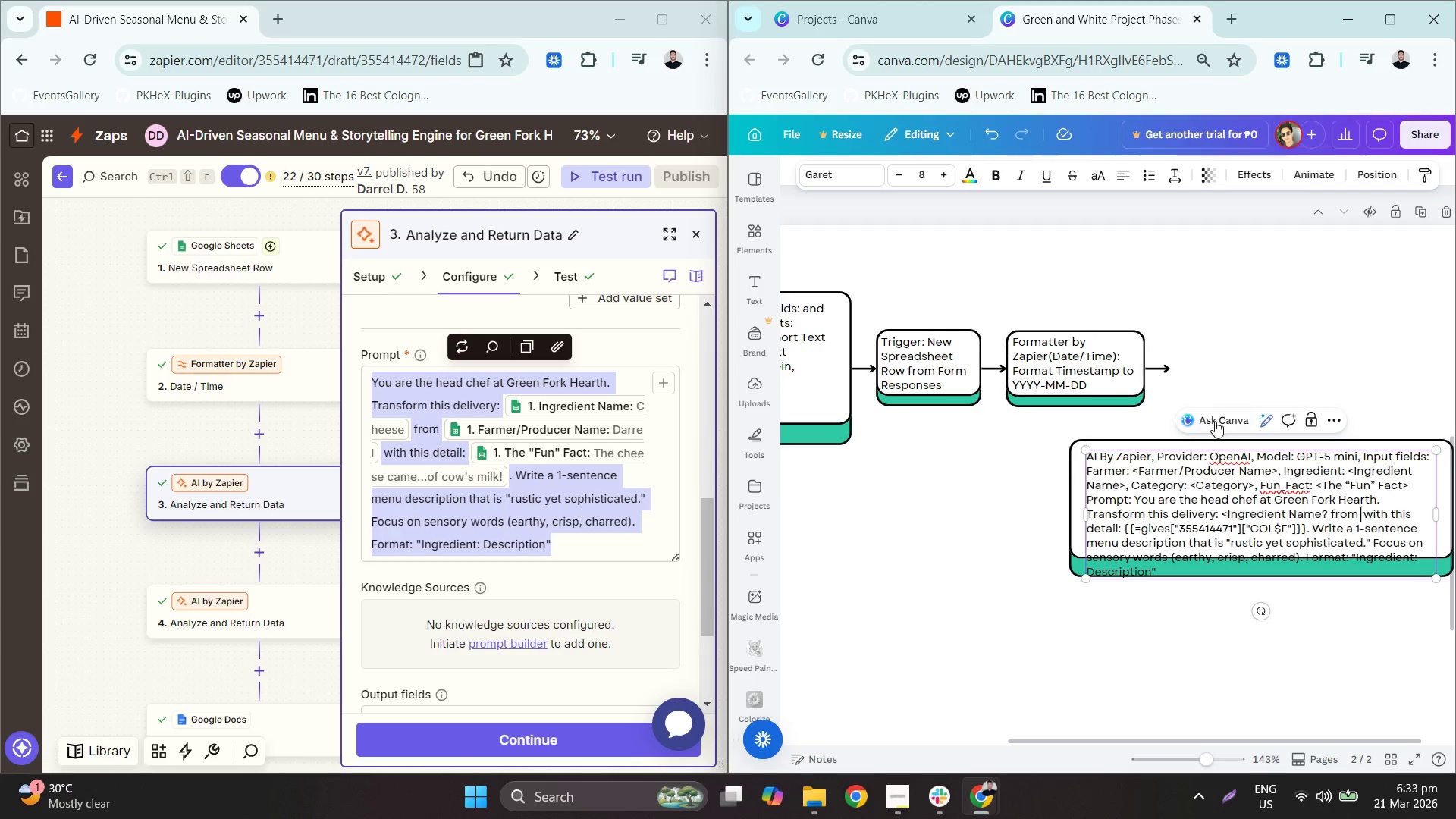 
left_click_drag(start_coordinate=[1131, 471], to_coordinate=[1276, 478])
 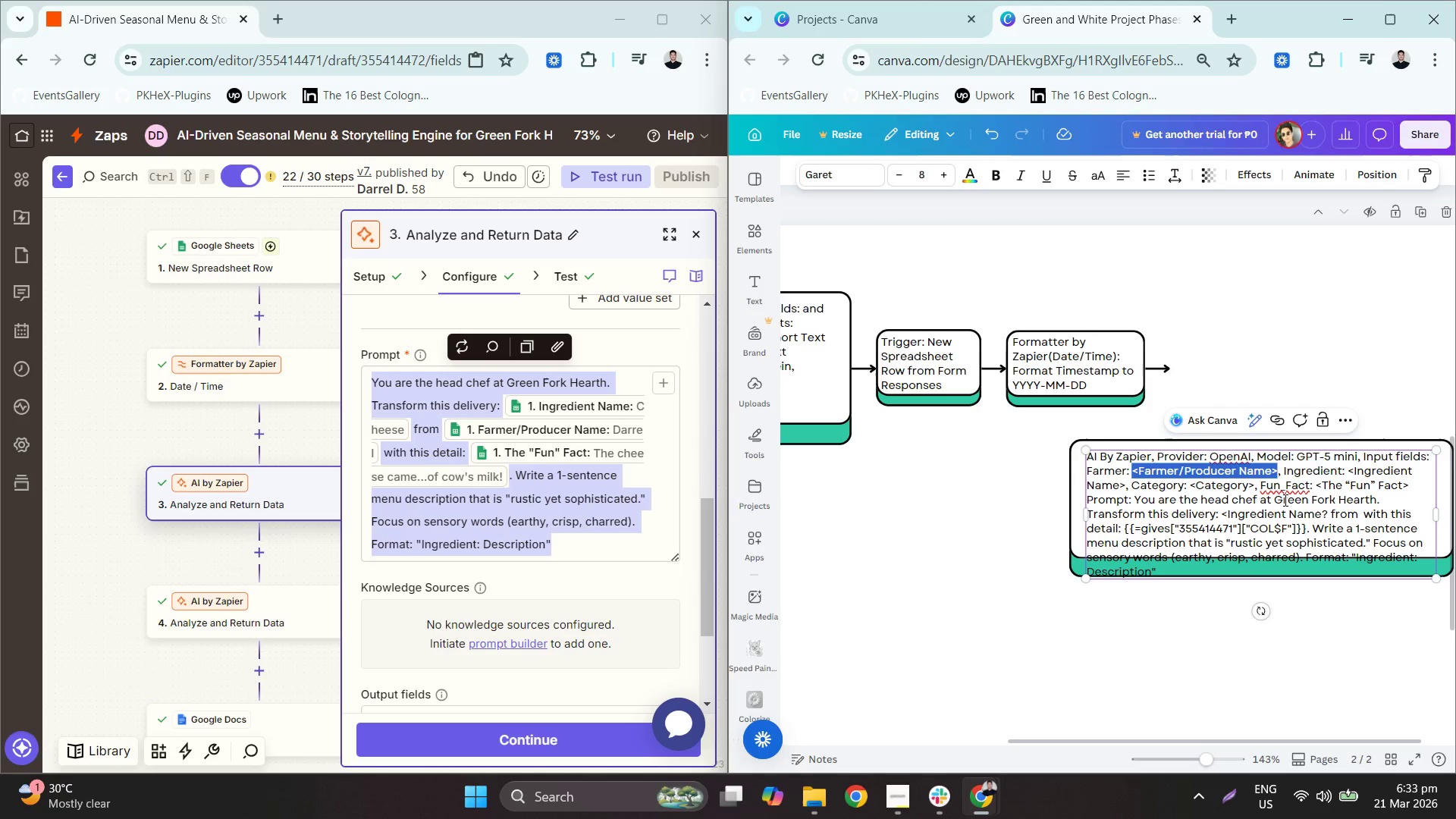 
key(Control+C)
 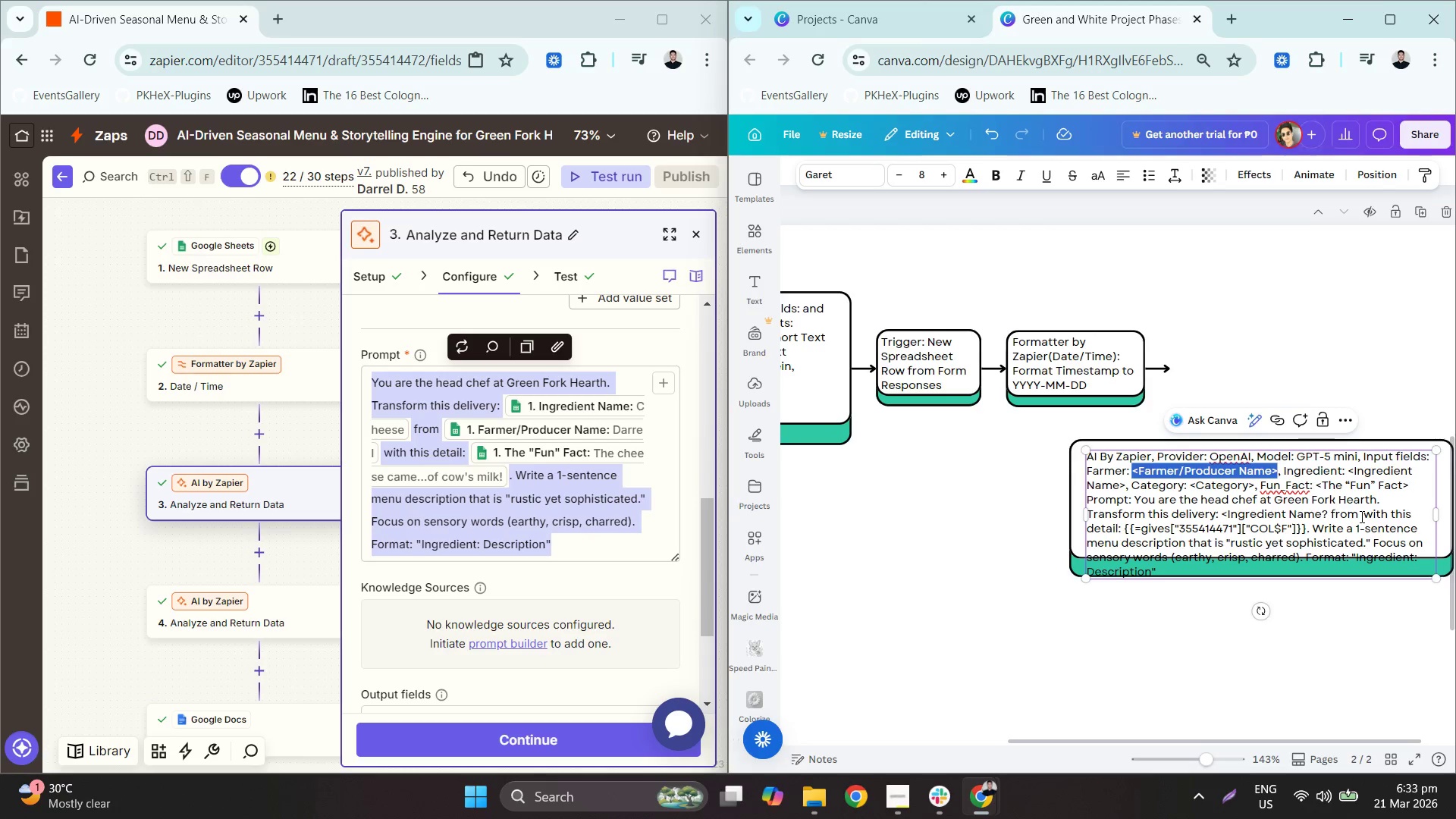 
left_click([1324, 513])
 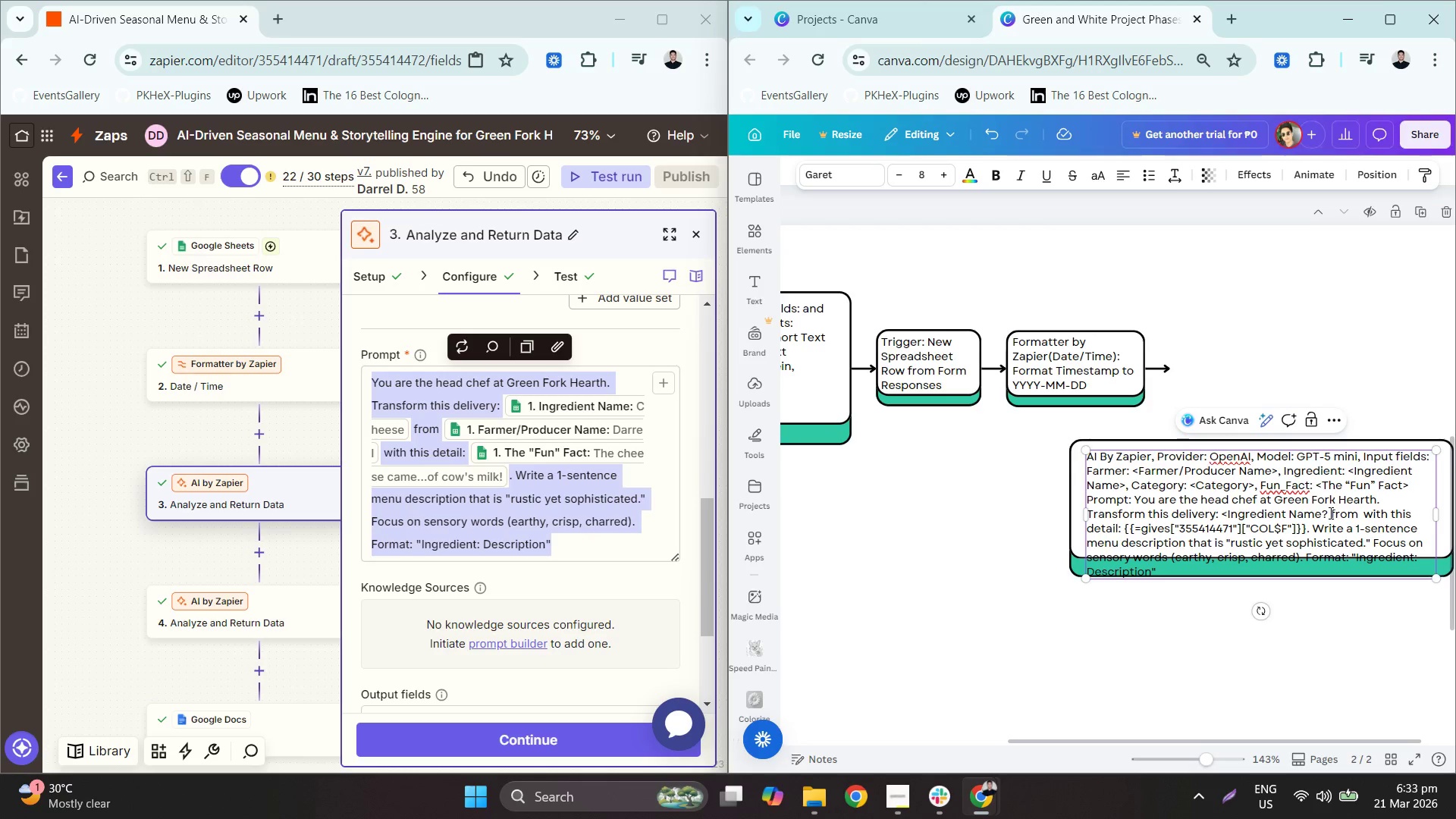 
left_click([1329, 513])
 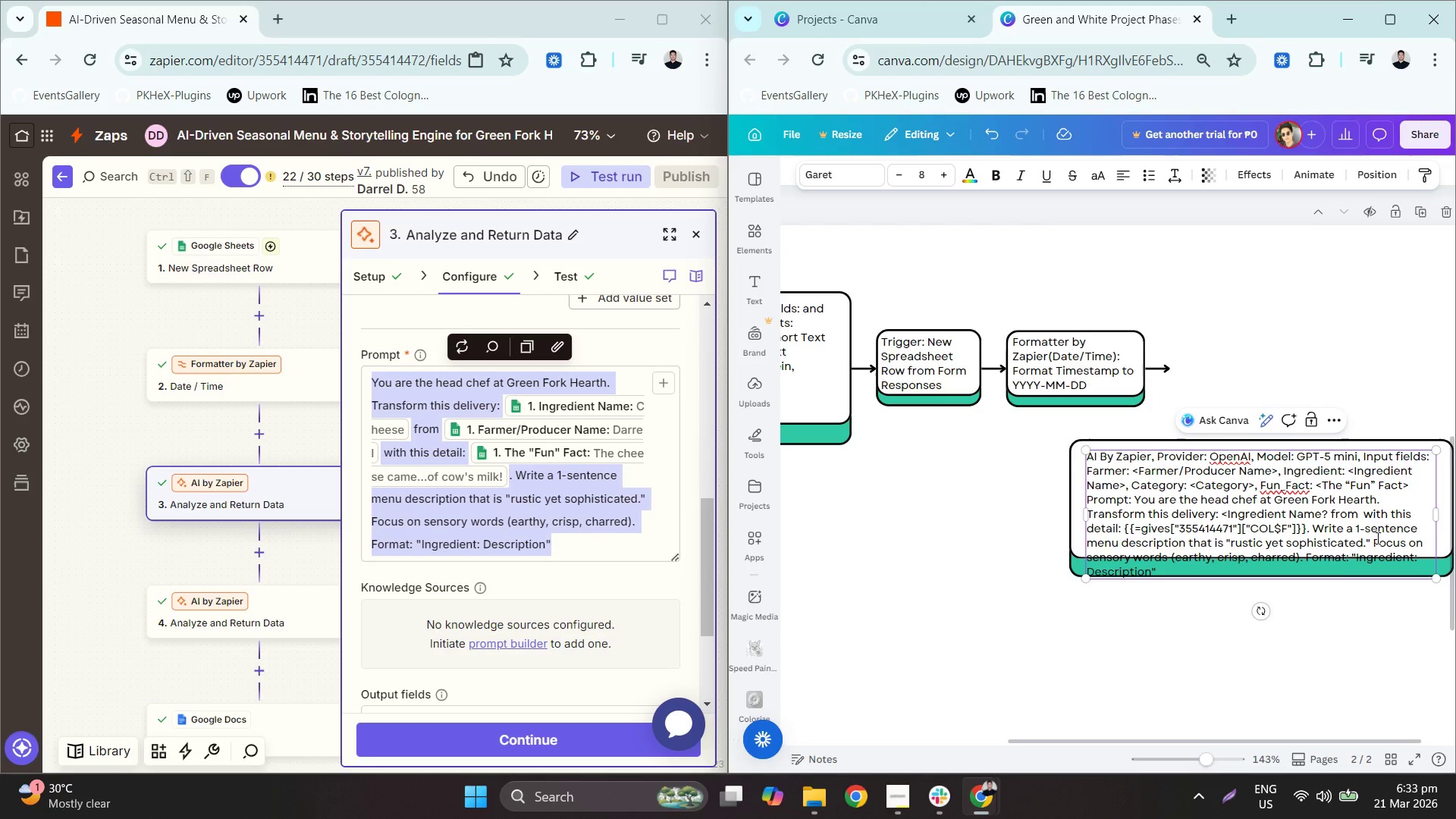 
key(Backspace)
 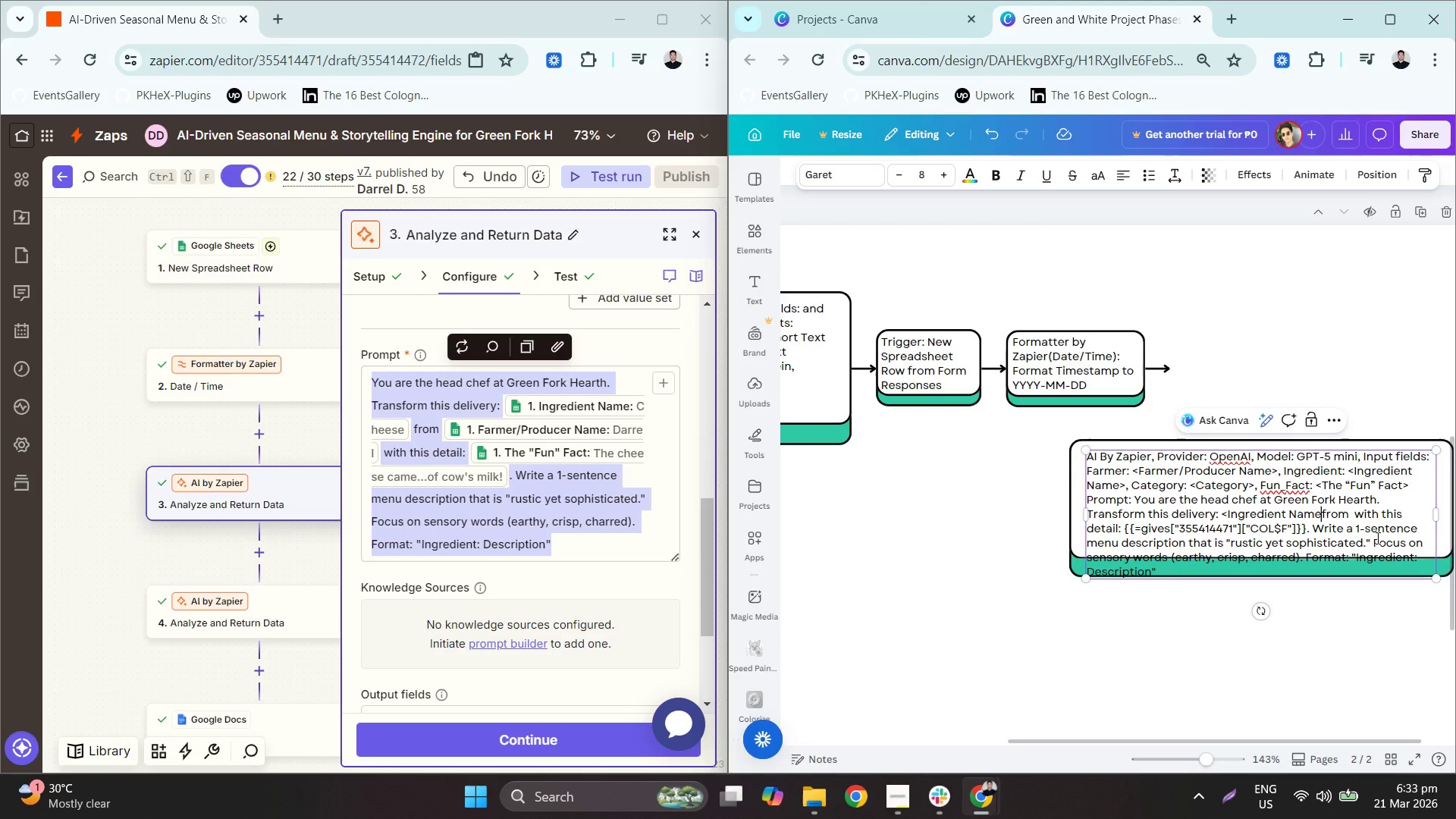 
key(Backspace)
 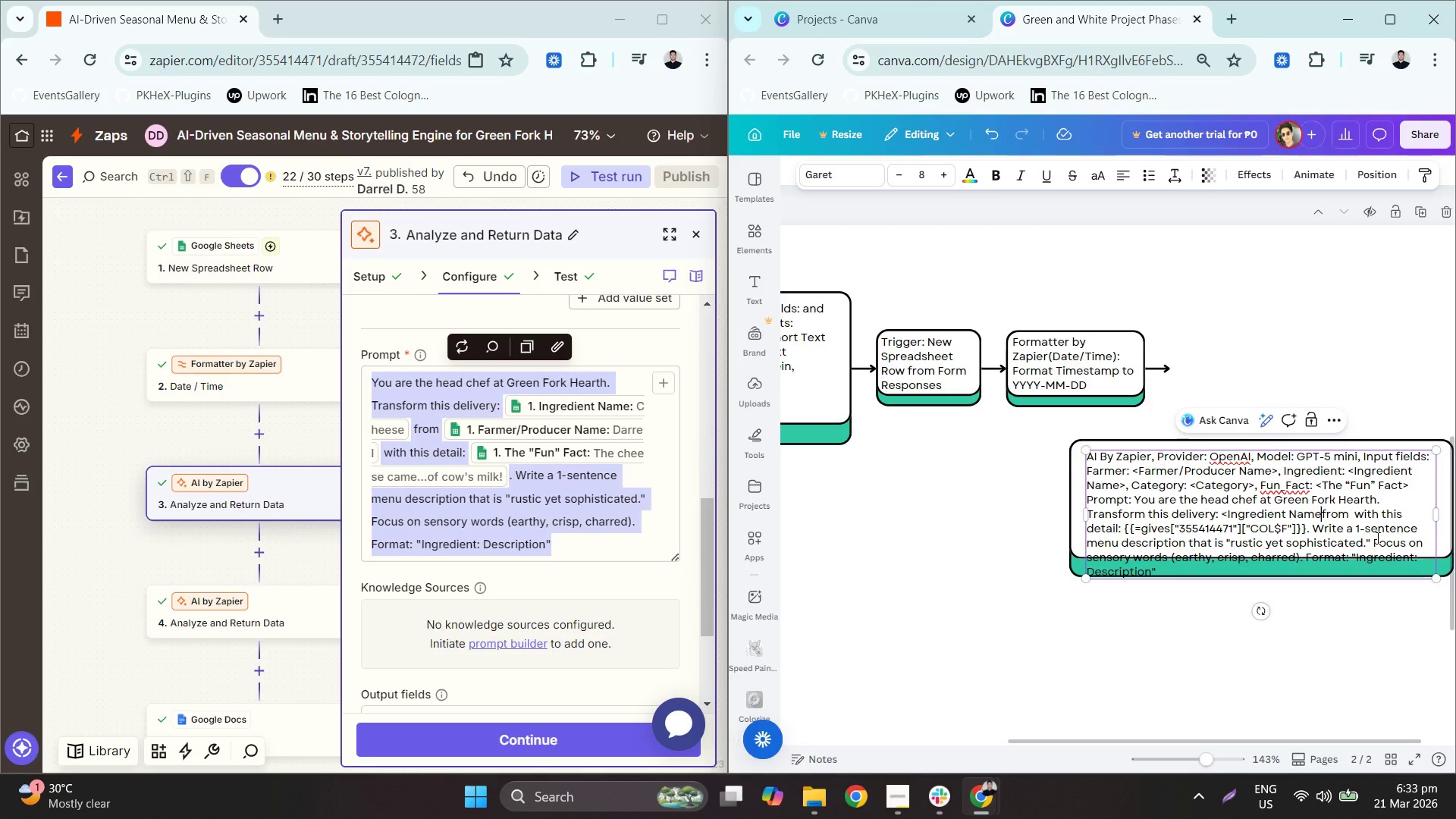 
key(Shift+Period)
 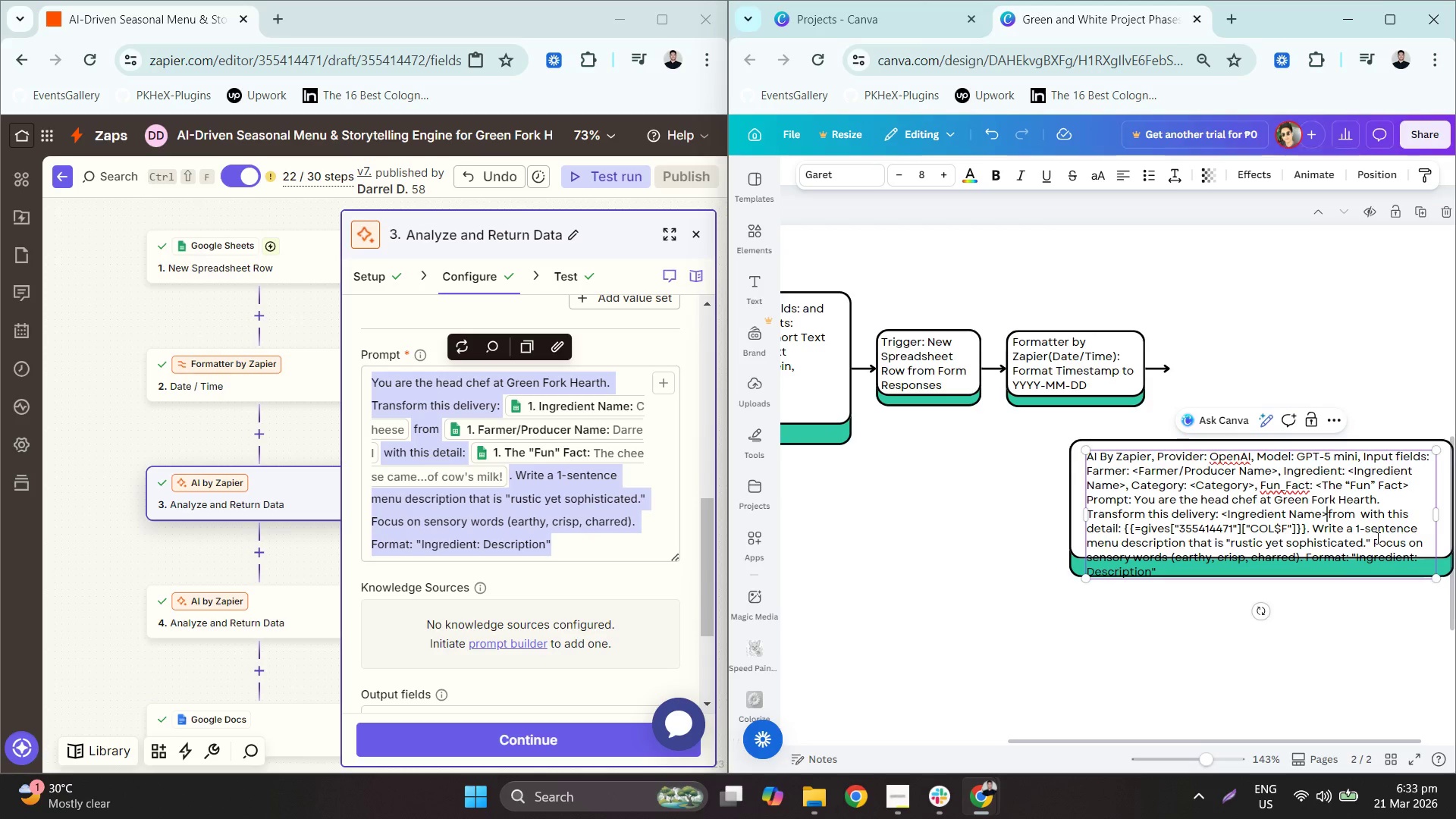 
key(Space)
 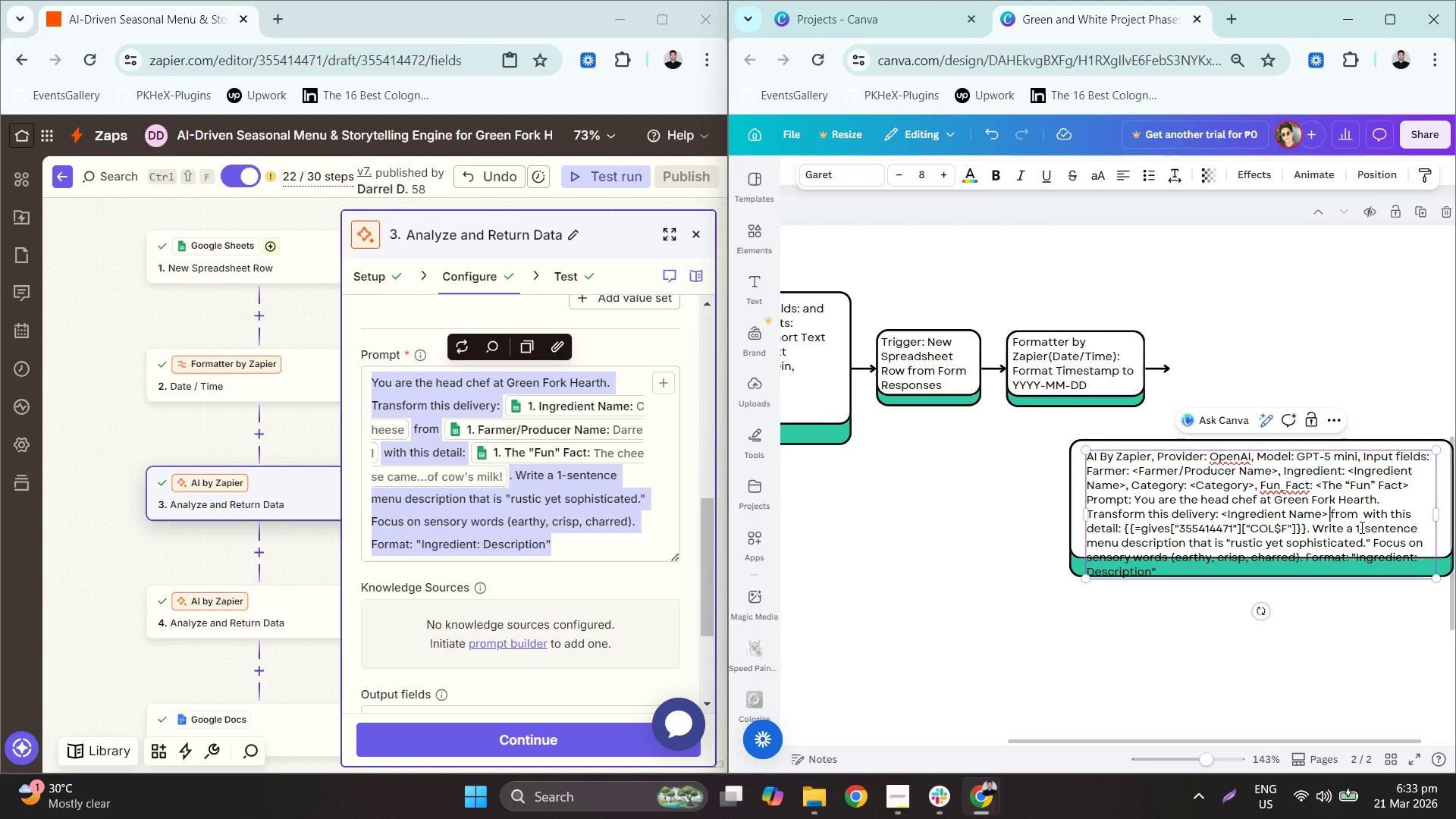 
double_click([1360, 513])
 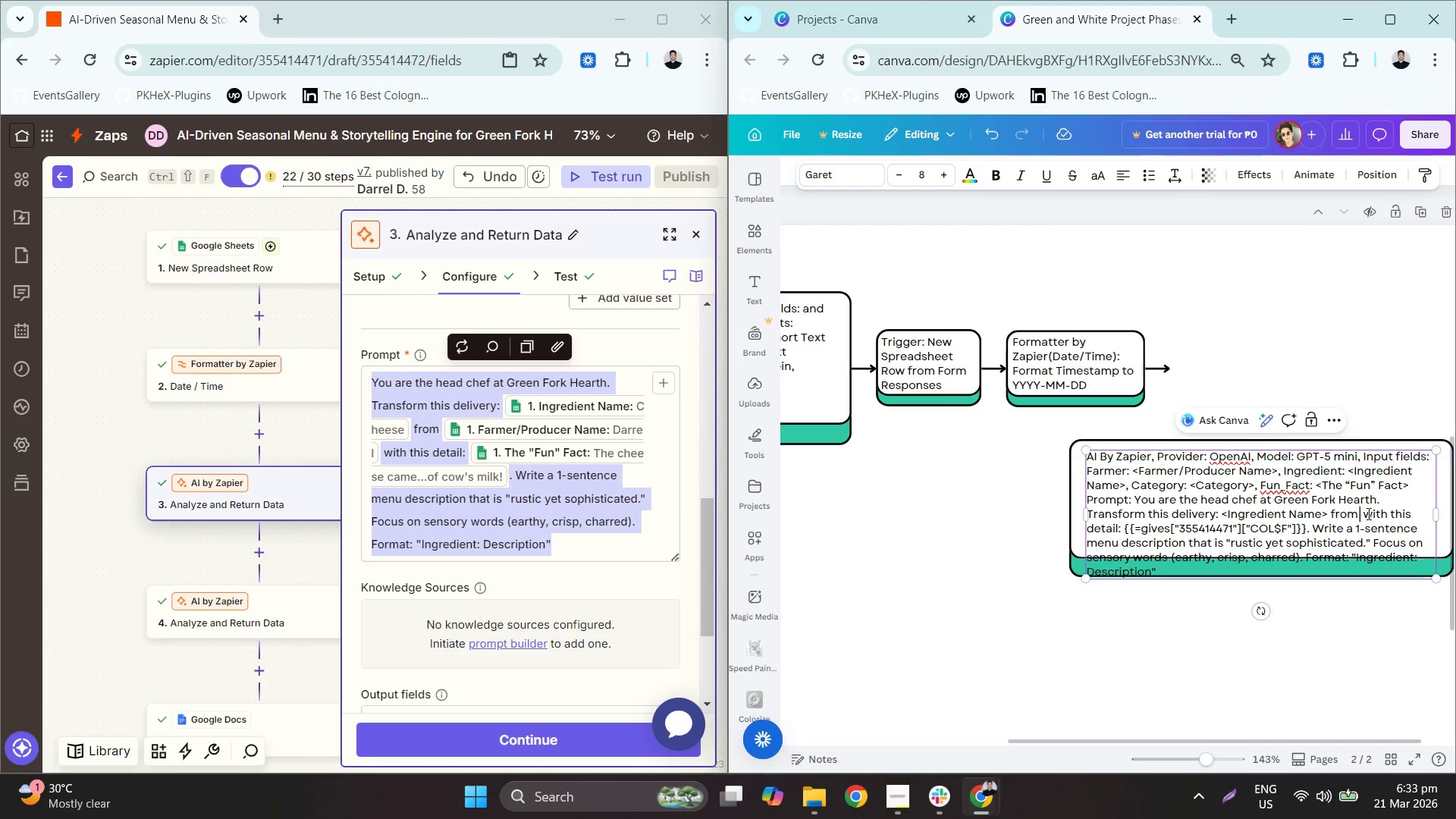 
key(Control+ControlLeft)
 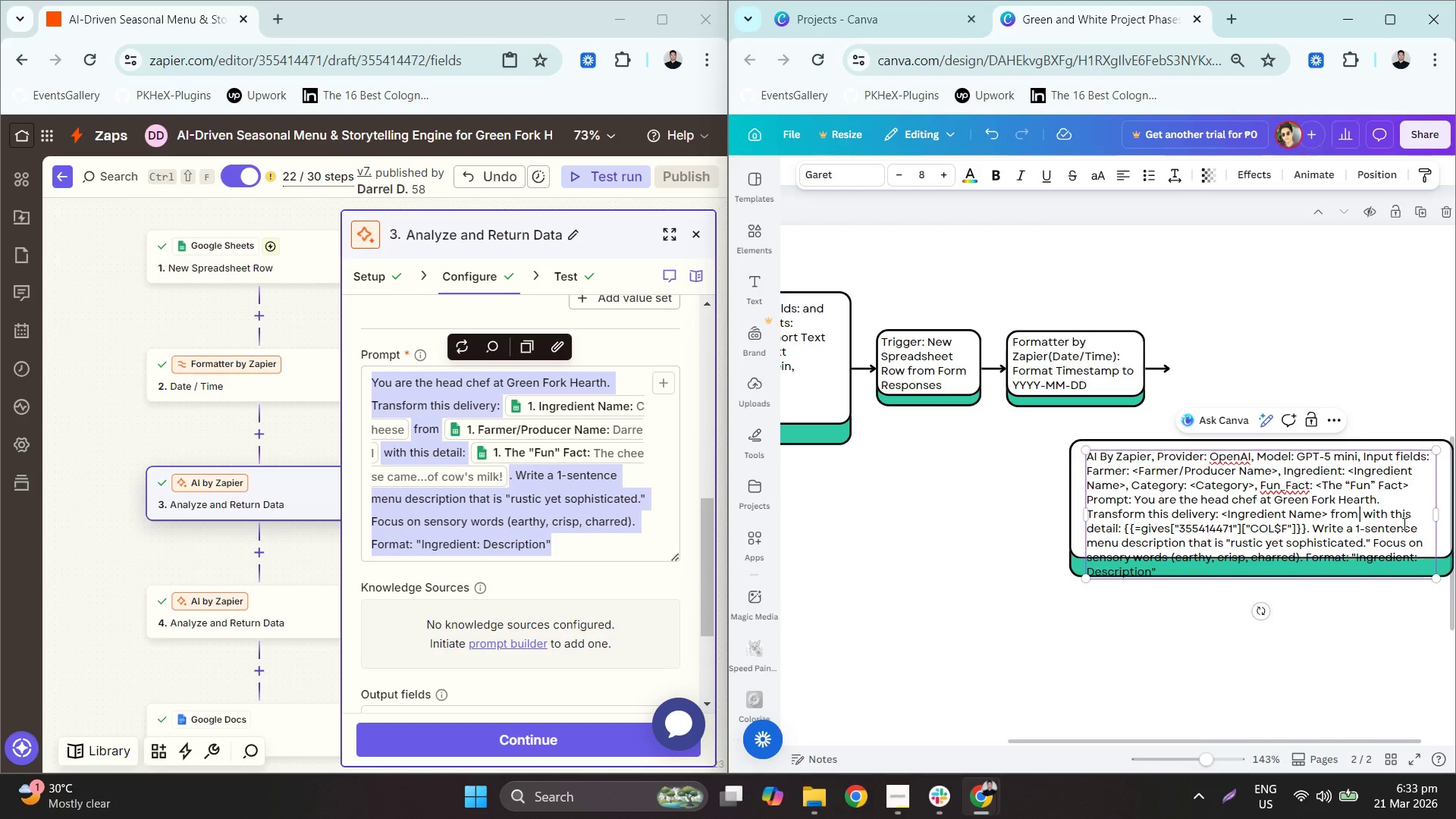 
key(Control+V)
 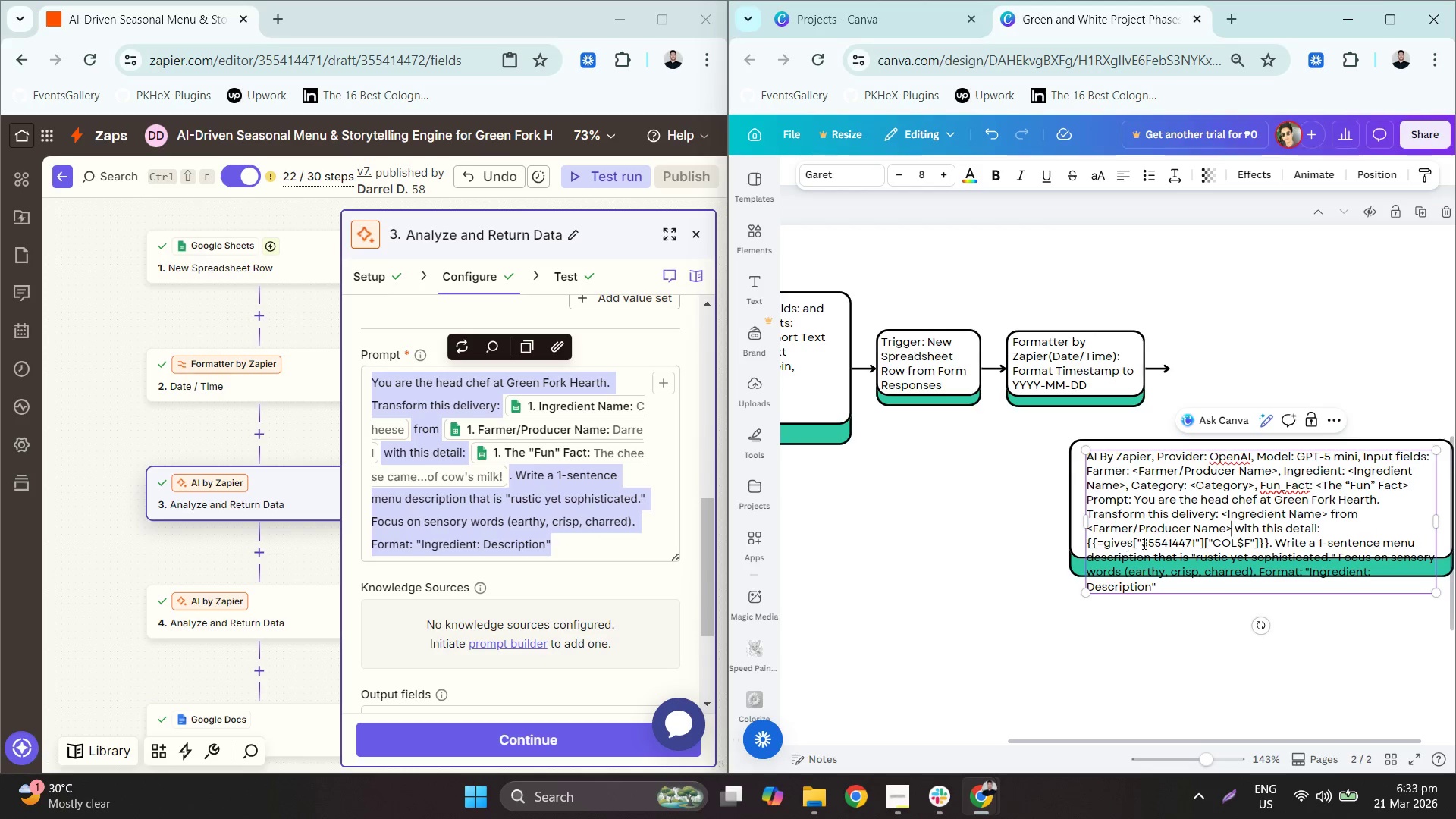 
left_click_drag(start_coordinate=[1269, 545], to_coordinate=[1087, 544])
 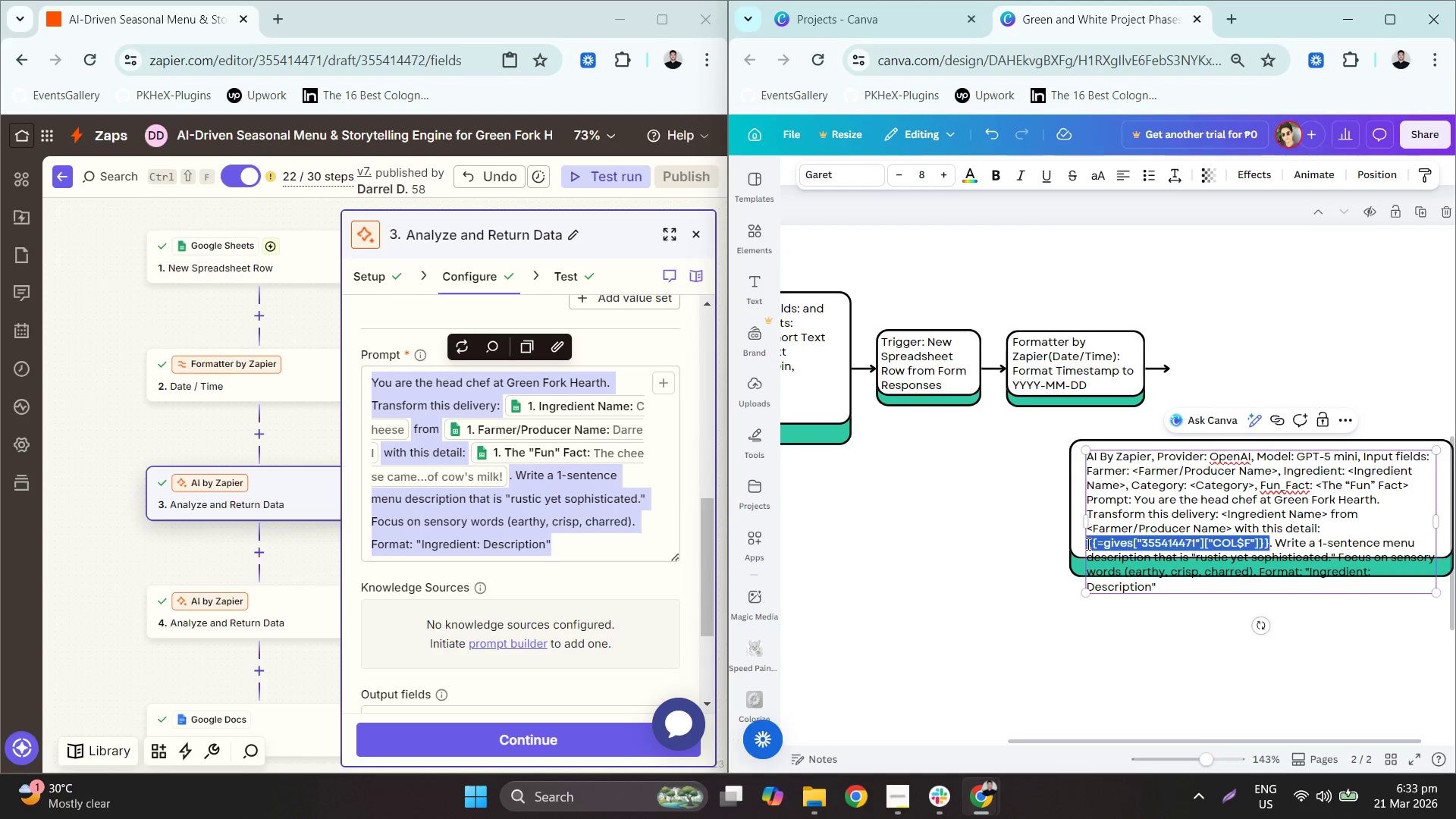 
key(Backspace)
 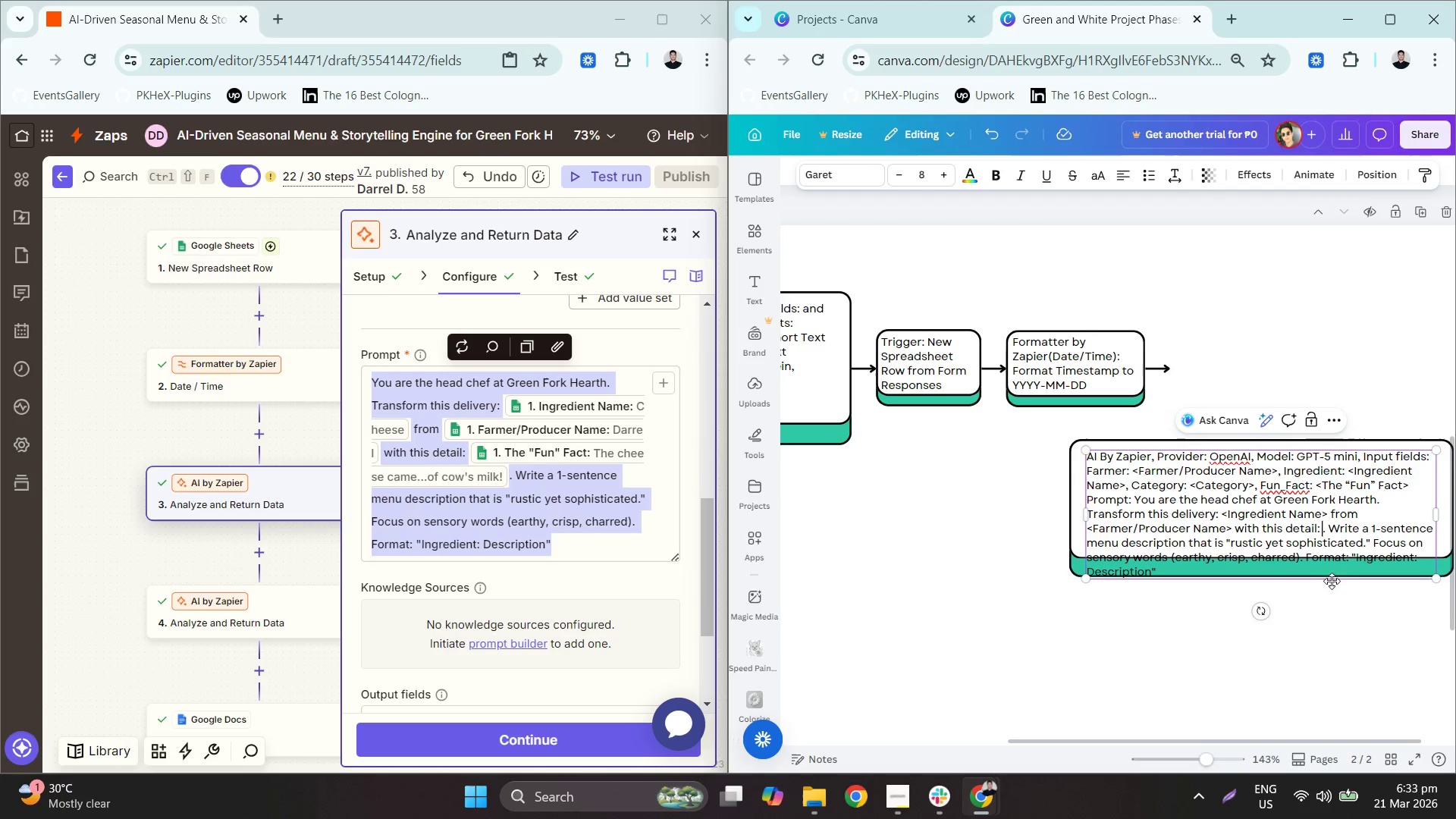 
key(Backspace)
 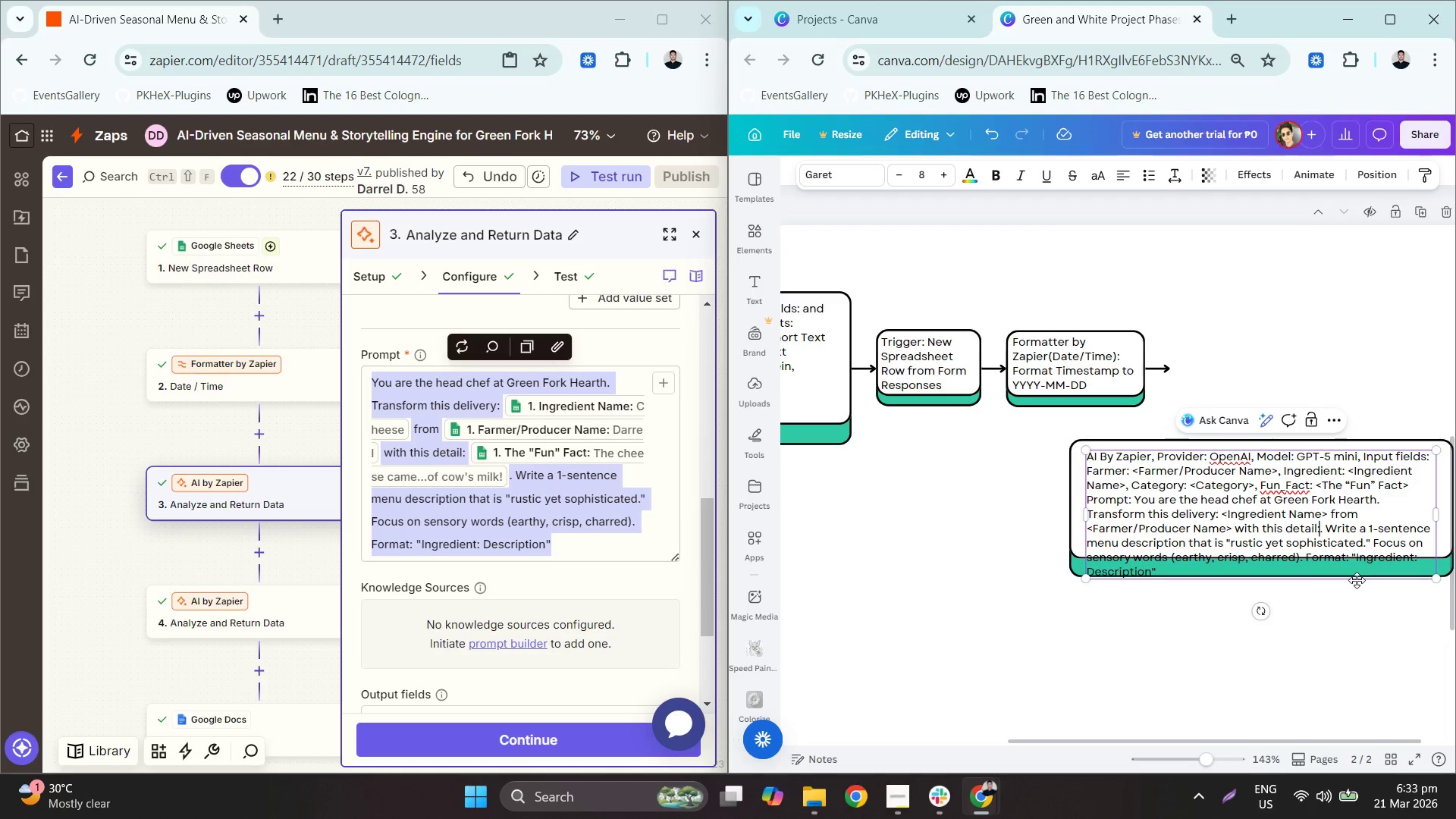 
key(Space)
 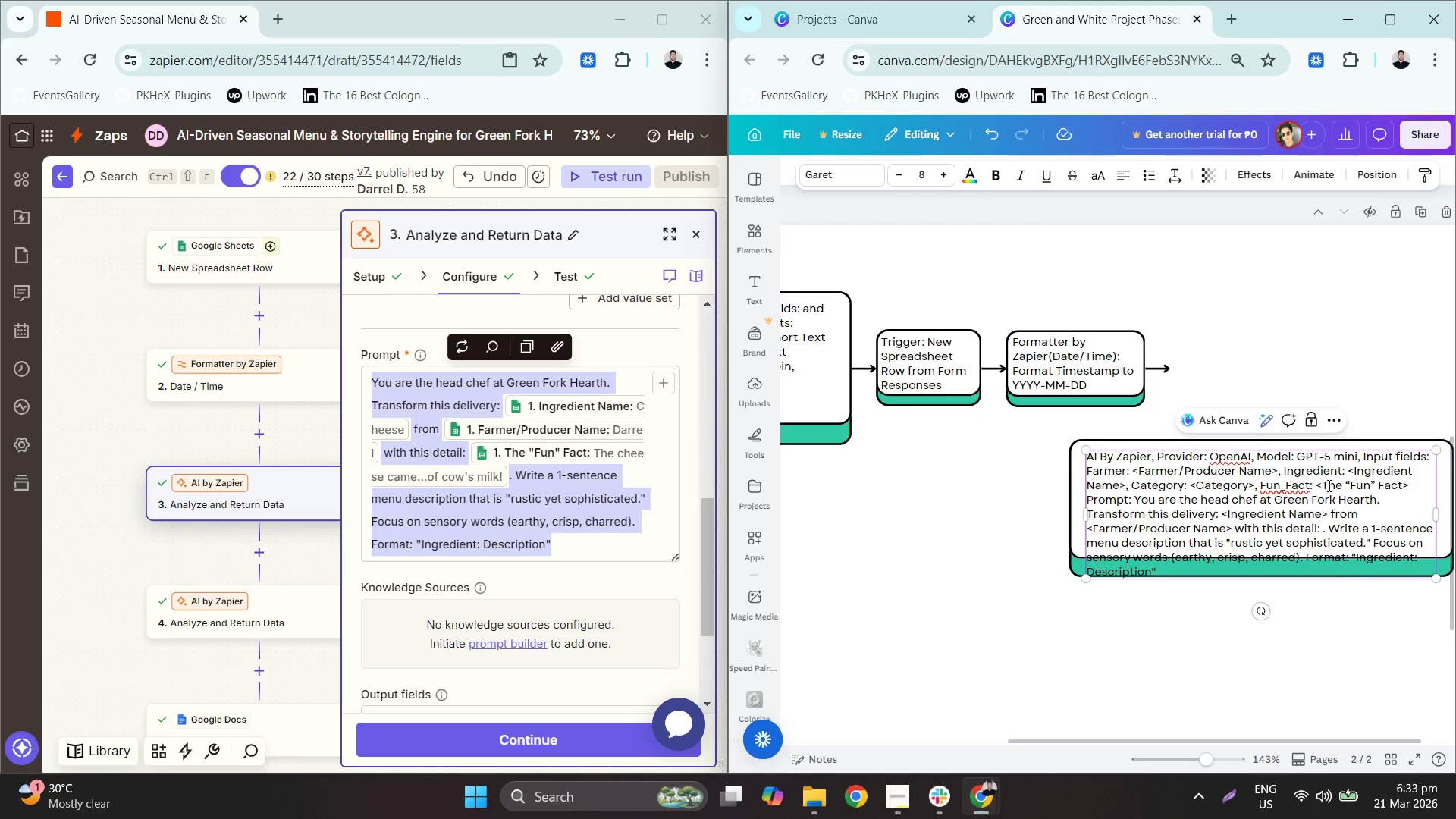 
left_click_drag(start_coordinate=[1316, 484], to_coordinate=[1406, 487])
 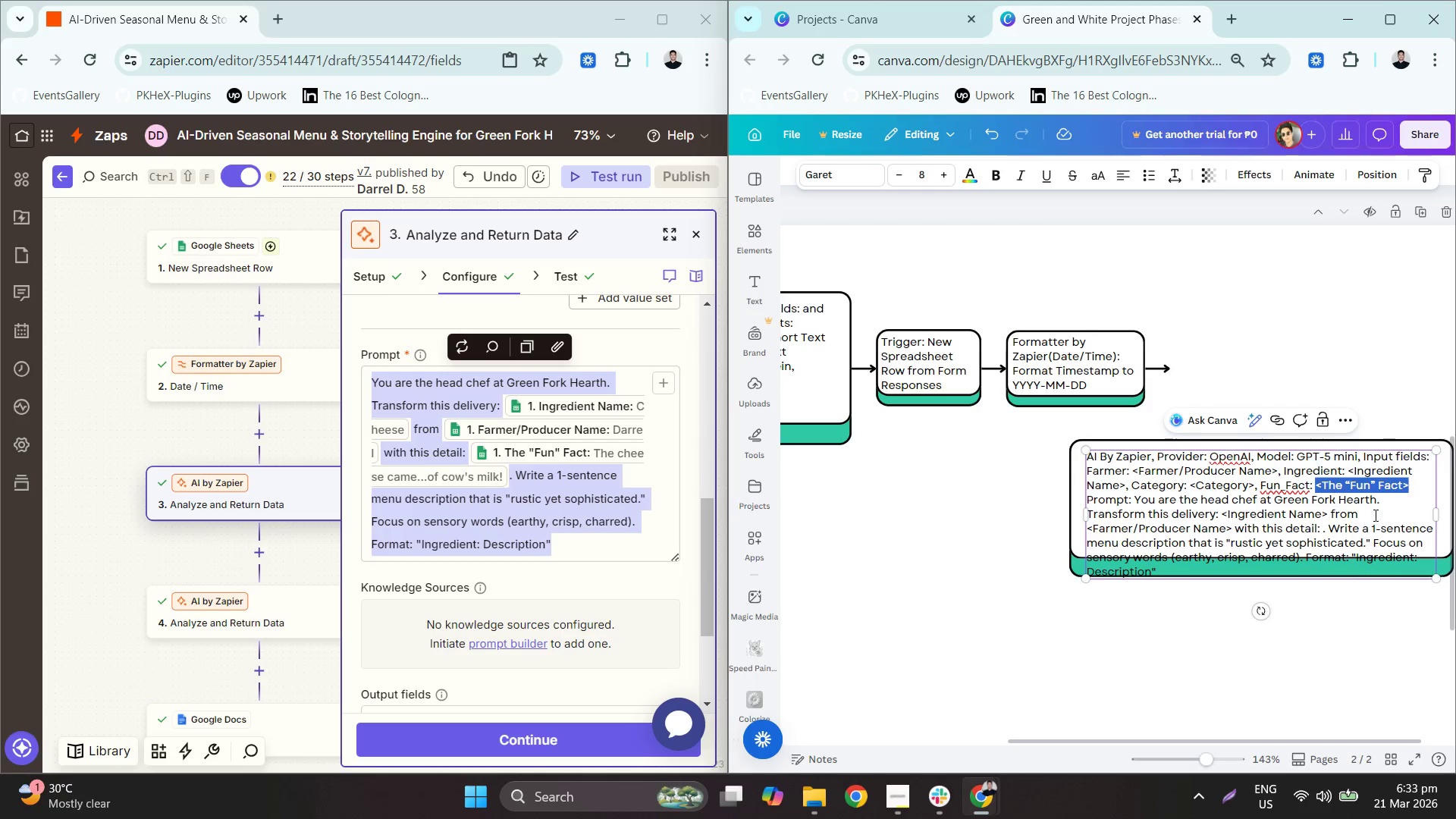 
hold_key(key=ControlLeft, duration=0.59)
 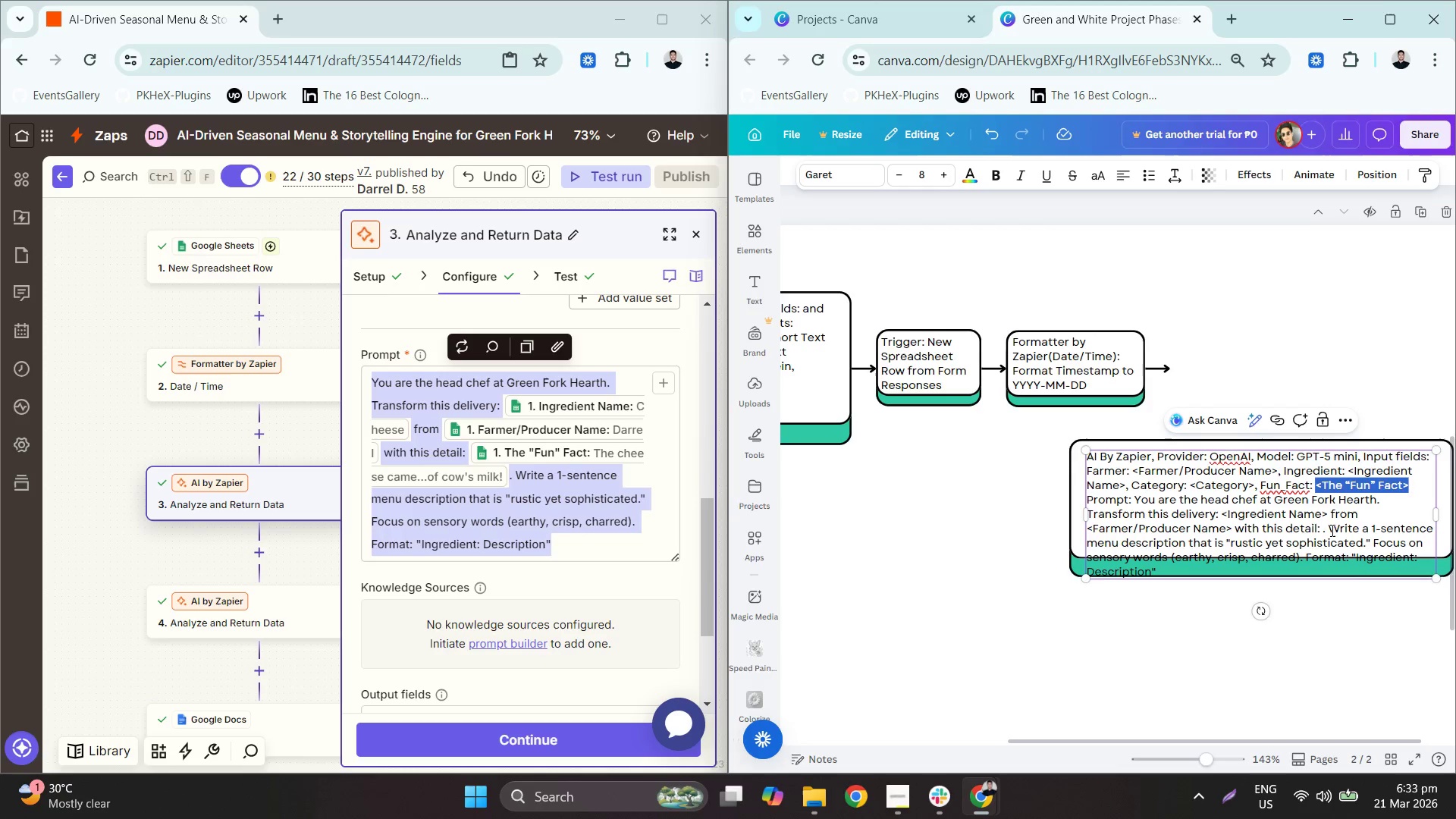 
key(C)
 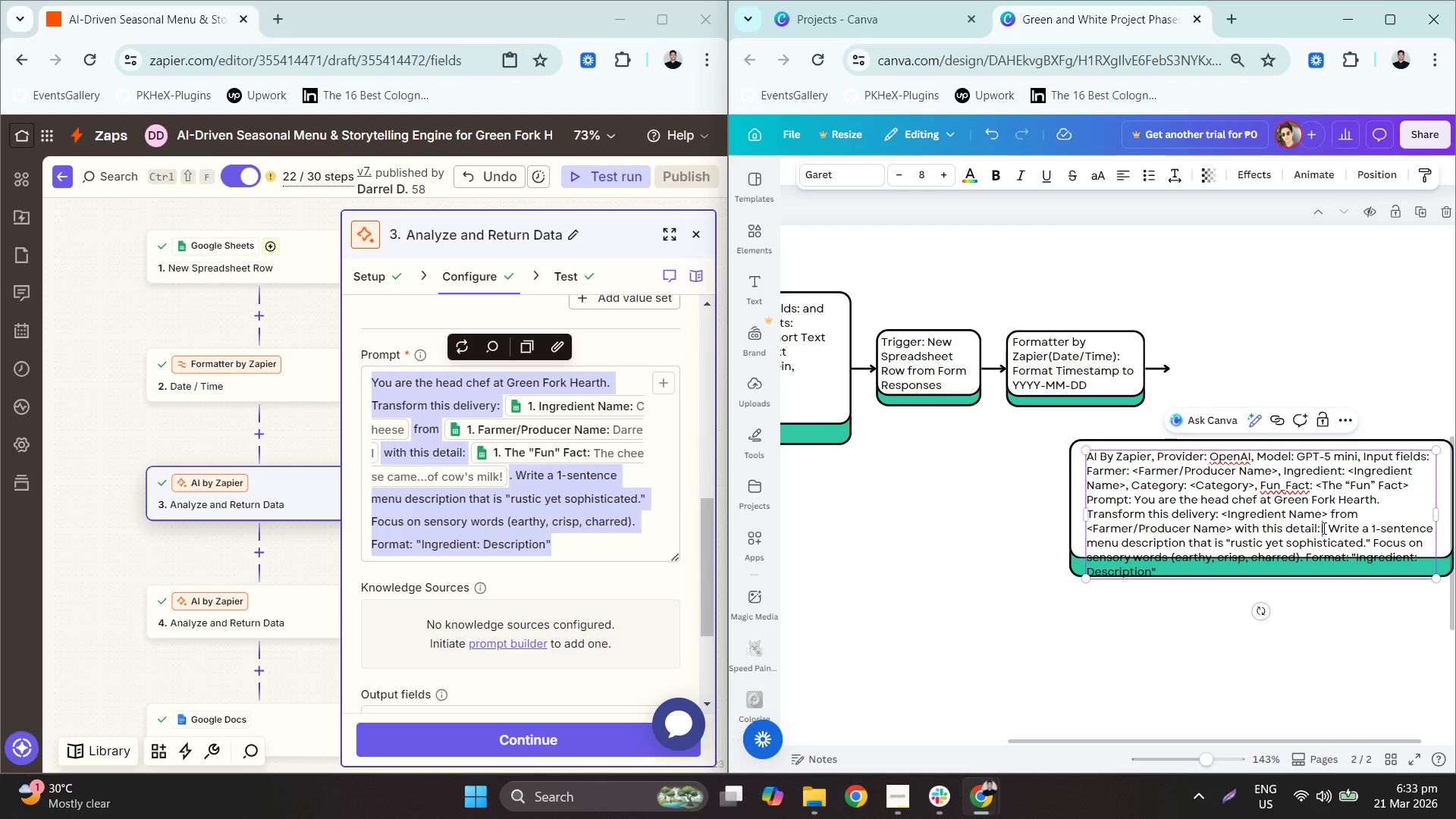 
key(Control+ControlLeft)
 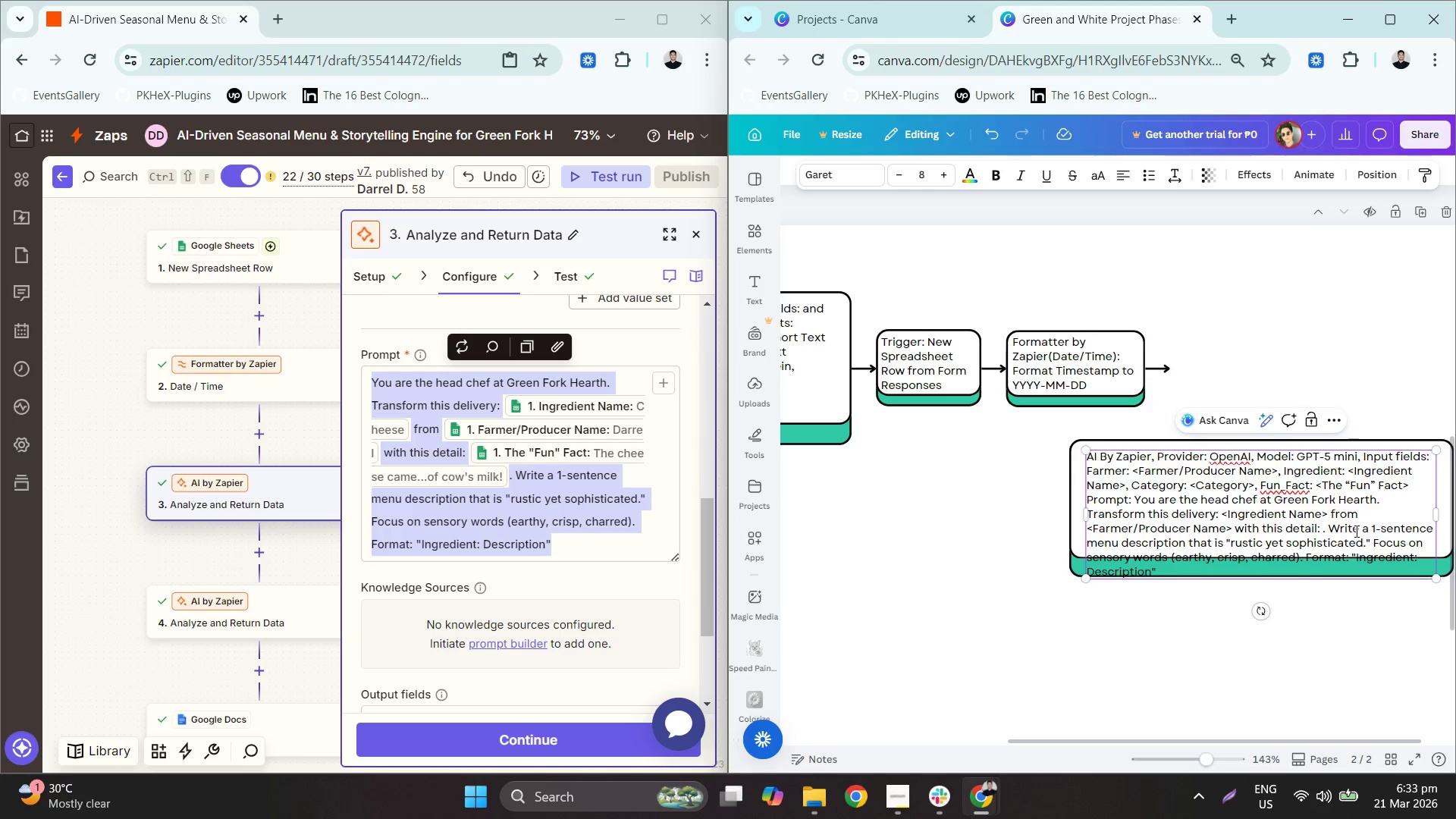 
key(Control+V)
 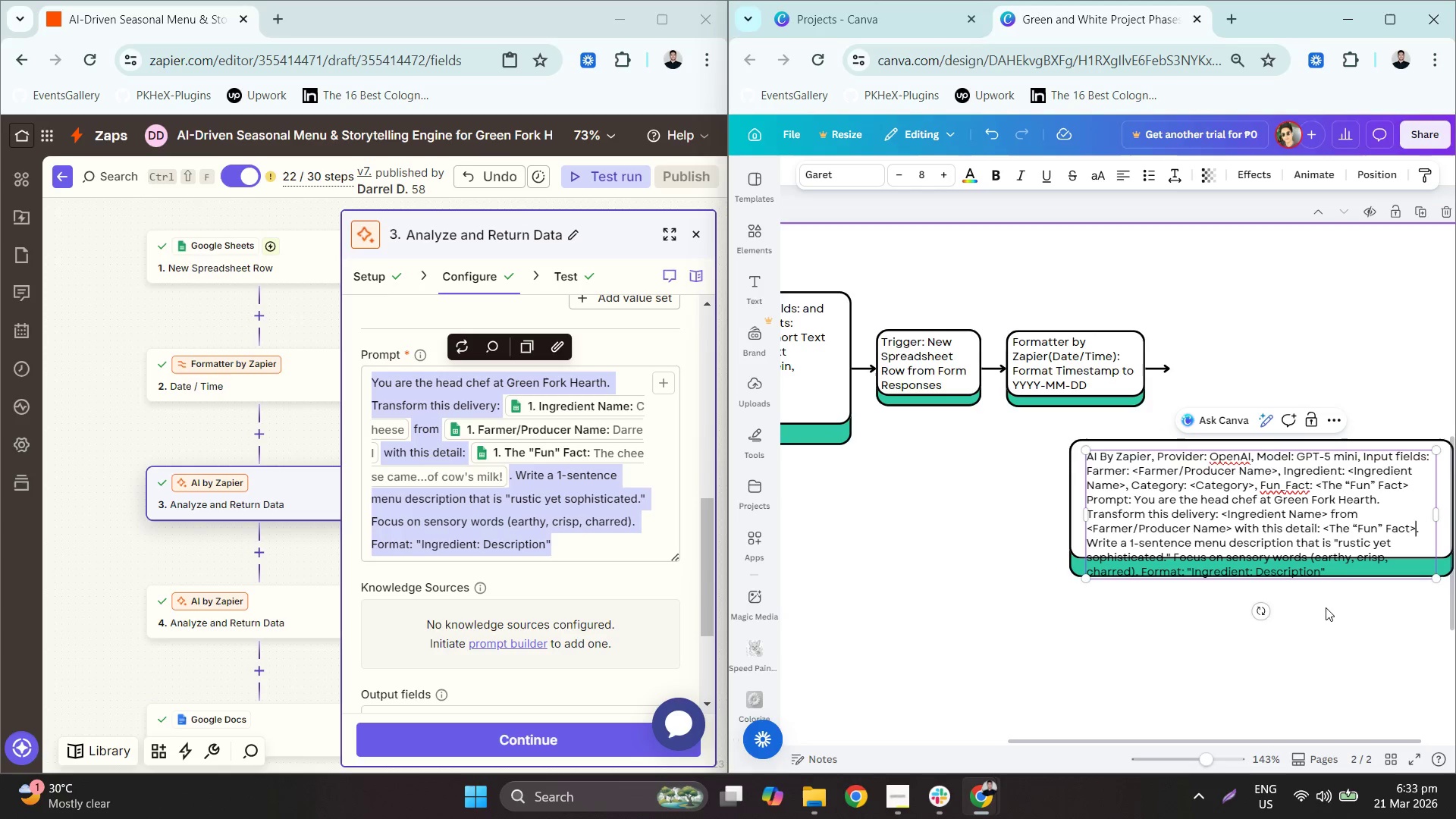 
left_click([1350, 613])
 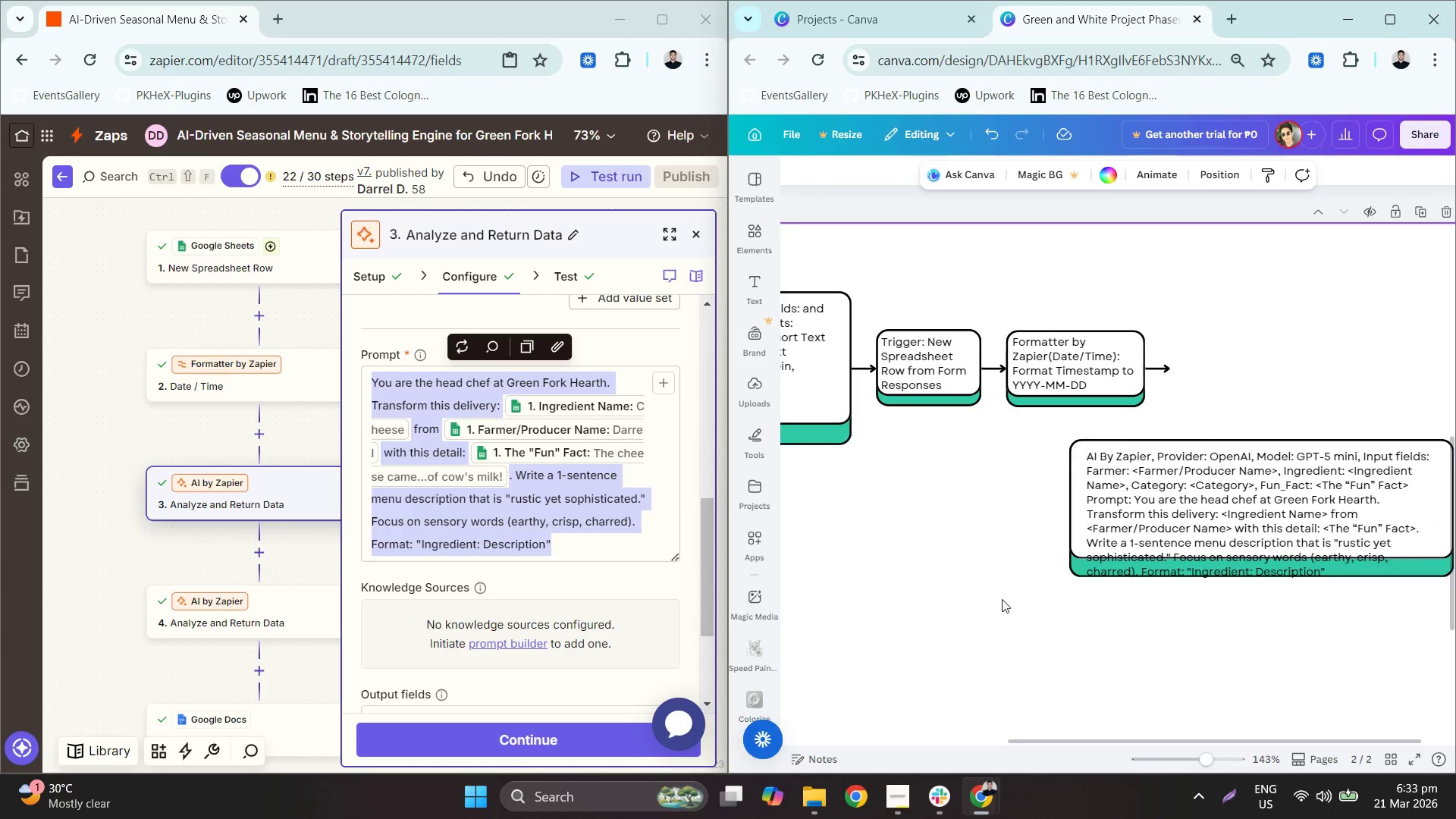 
hold_key(key=ControlLeft, duration=1.19)
scroll: coordinate [1112, 557], scroll_direction: down, amount: 2.0
 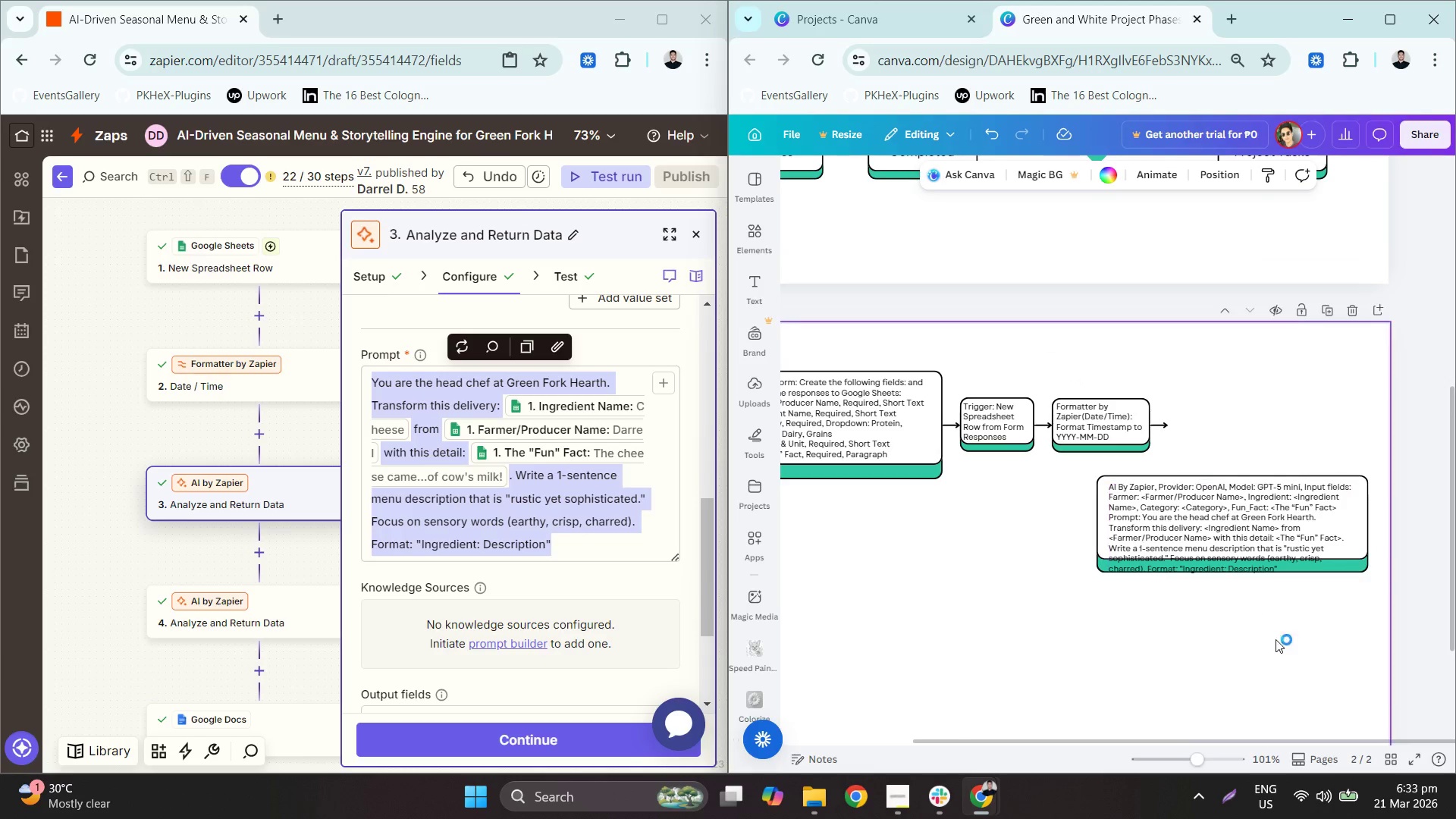 
left_click_drag(start_coordinate=[1313, 626], to_coordinate=[1265, 447])
 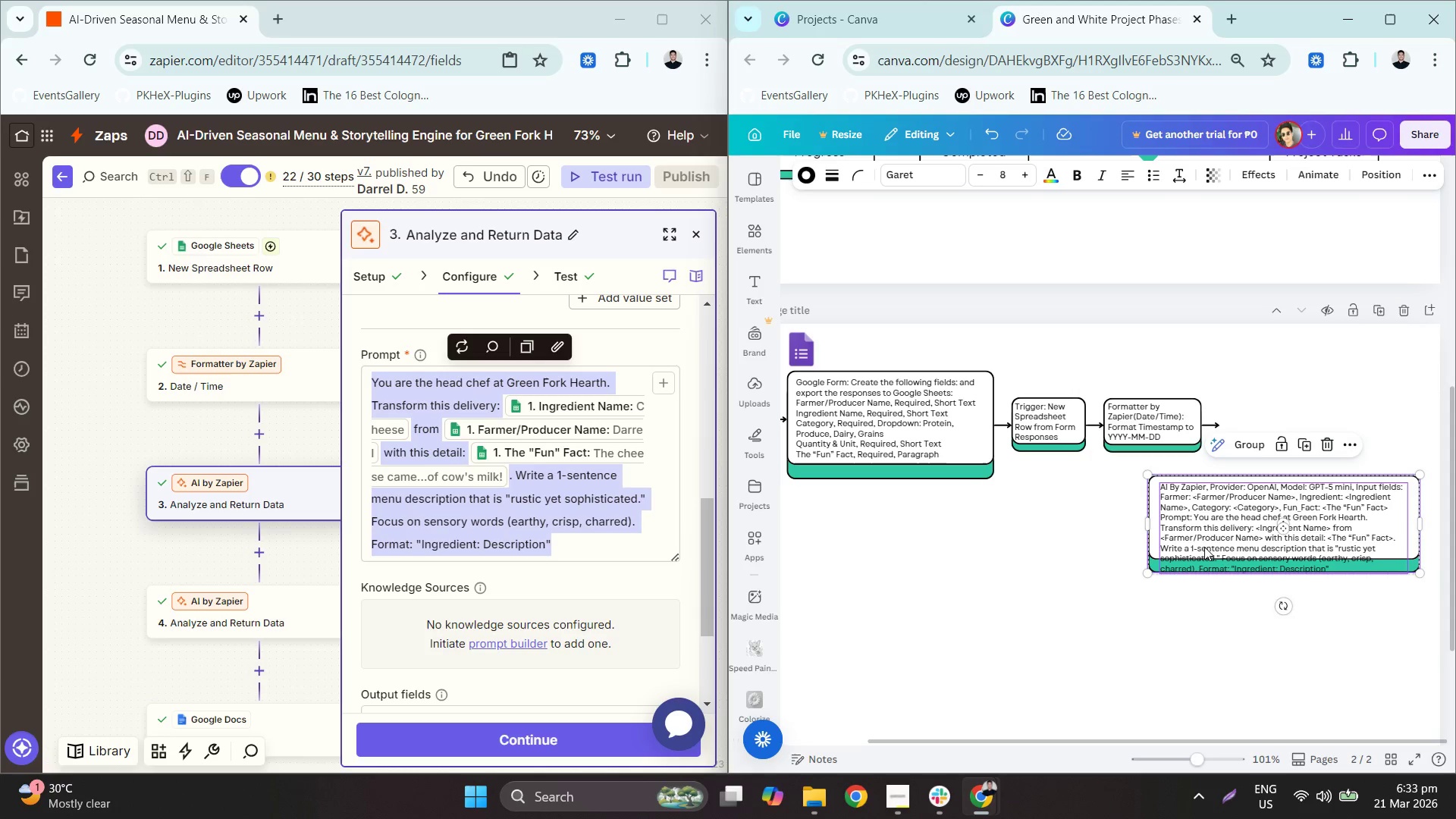 
hold_key(key=ControlLeft, duration=0.73)
scroll: coordinate [1038, 560], scroll_direction: down, amount: 1.0
 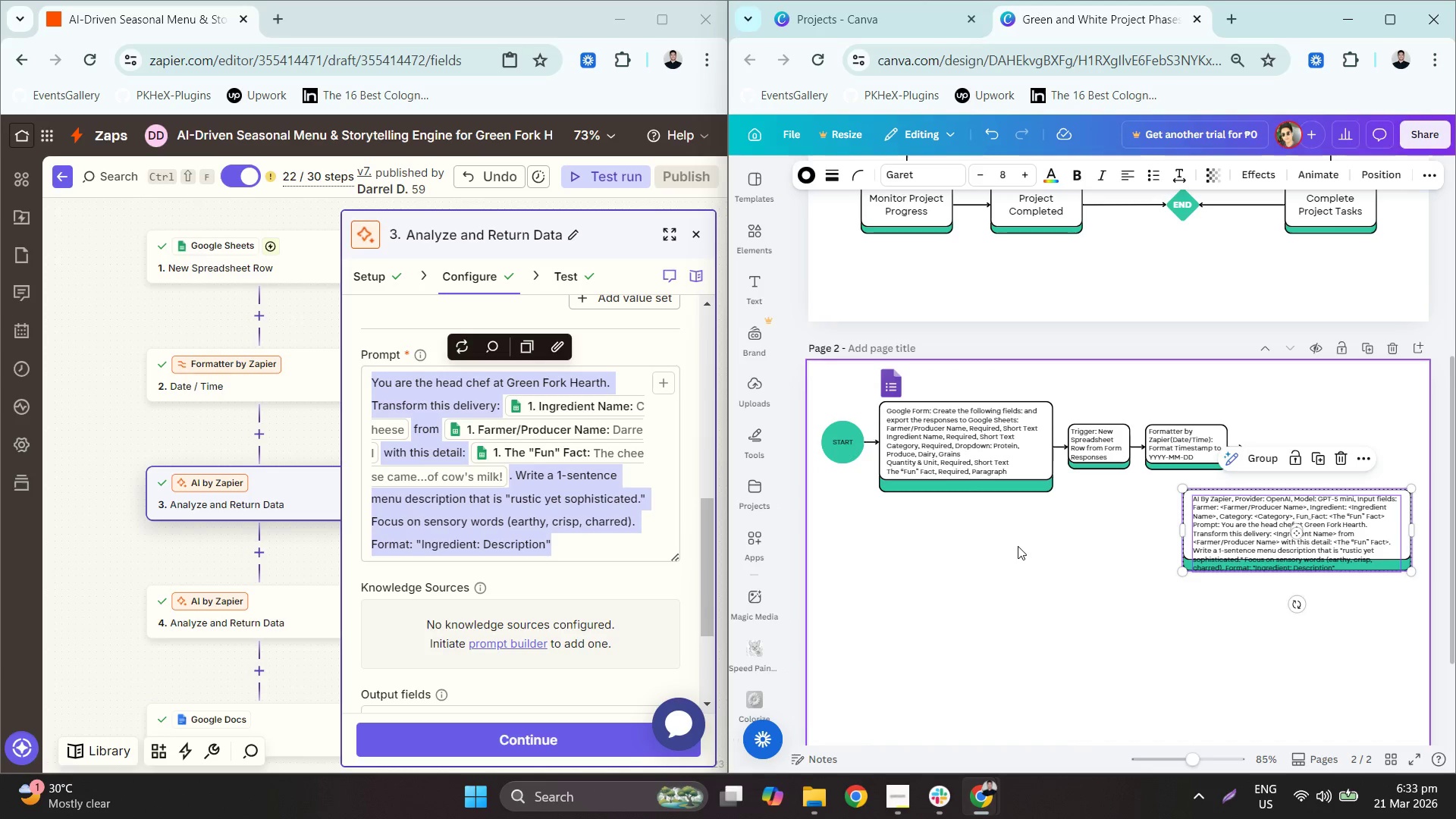 
left_click([1003, 450])
 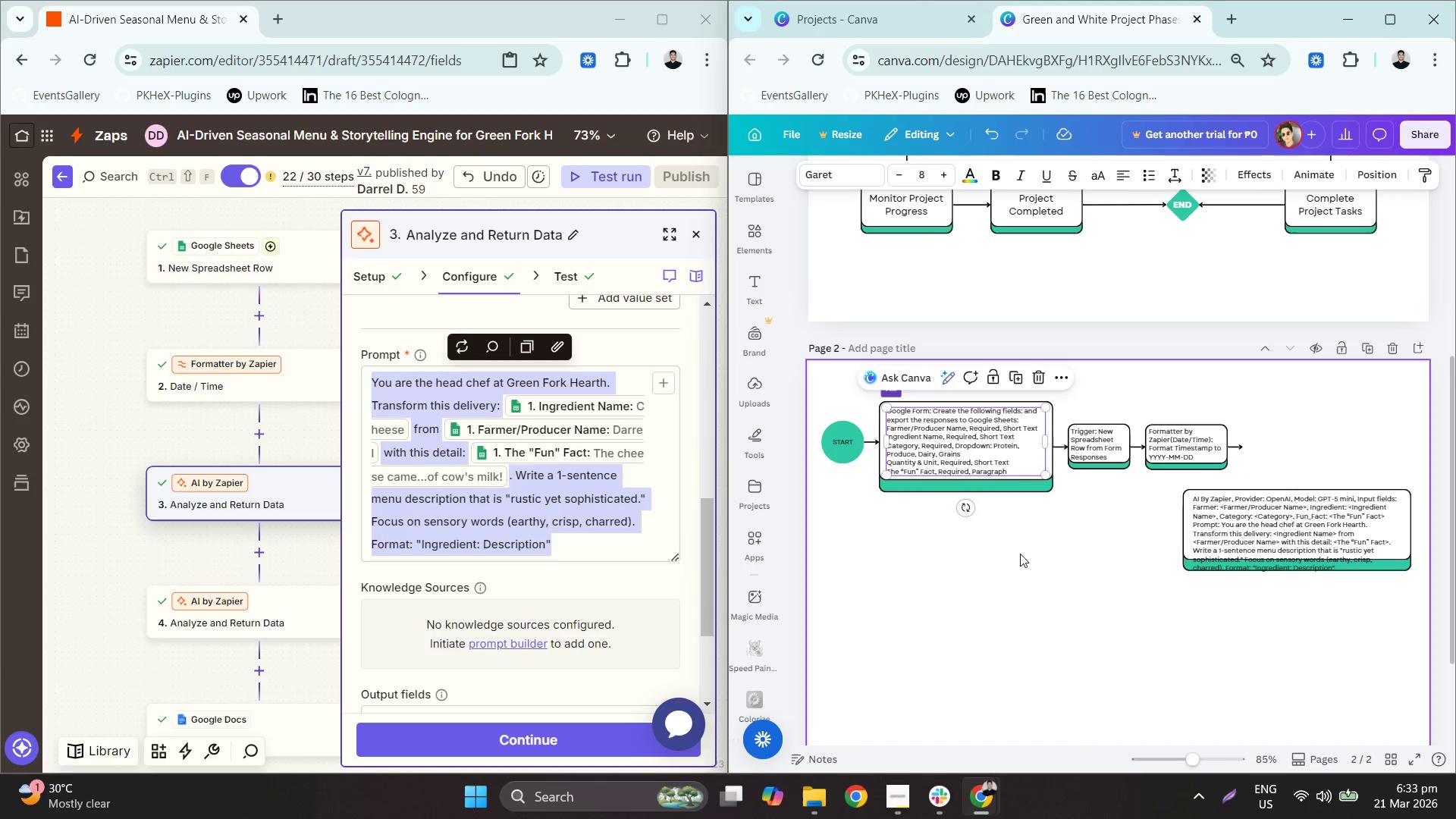 
left_click_drag(start_coordinate=[1034, 536], to_coordinate=[1015, 435])
 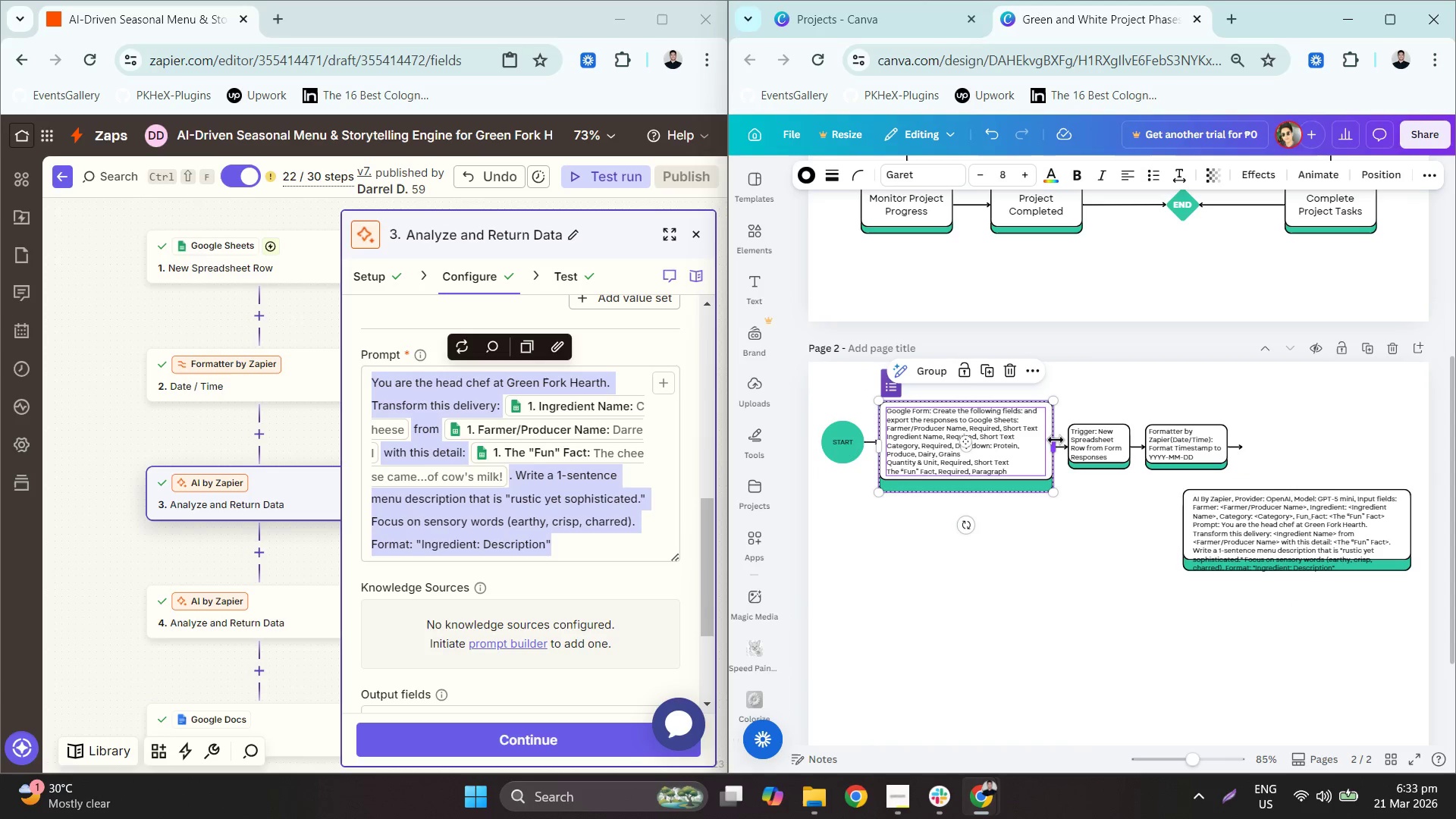 
left_click_drag(start_coordinate=[1056, 440], to_coordinate=[1025, 444])
 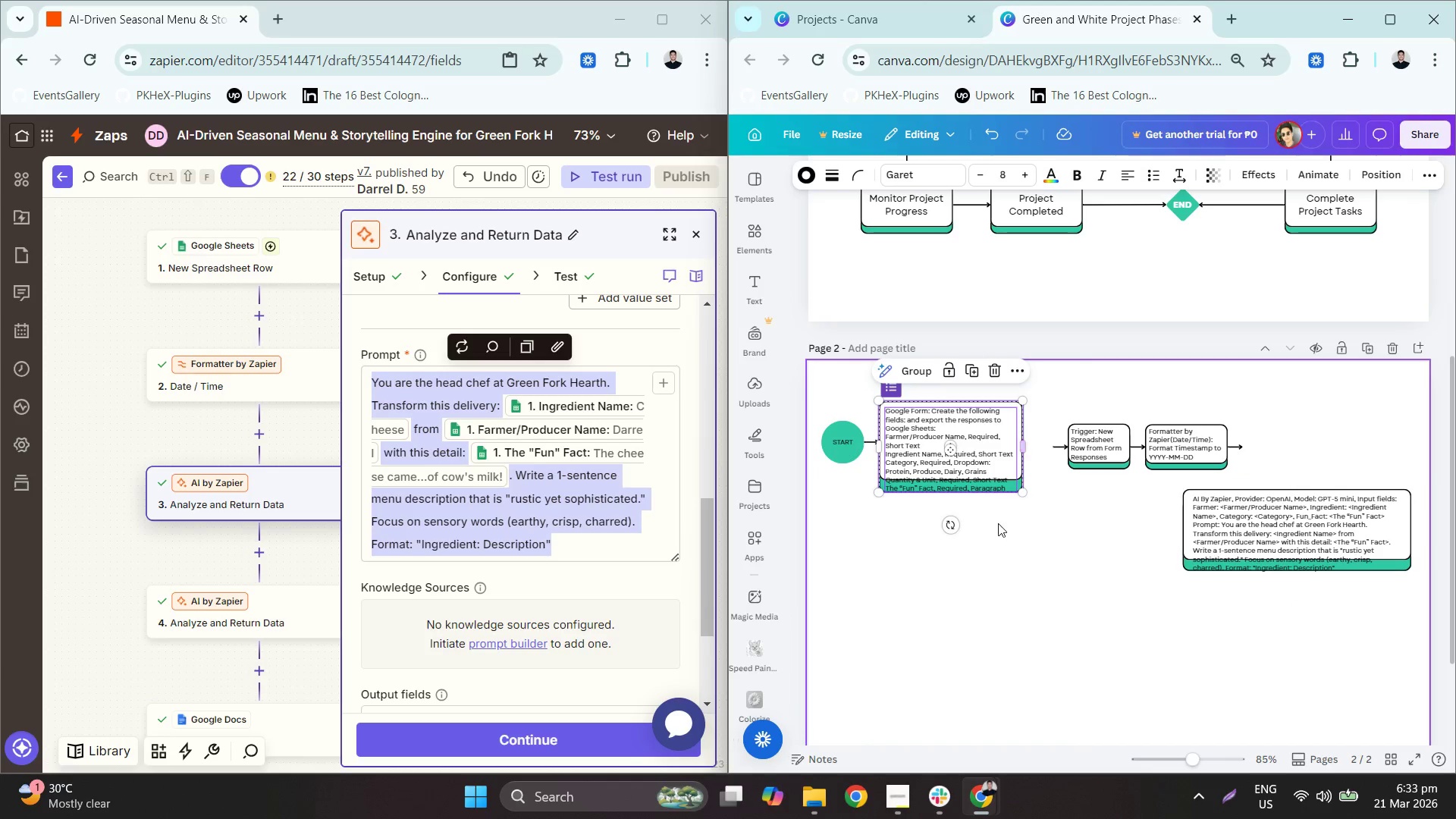 
left_click([998, 523])
 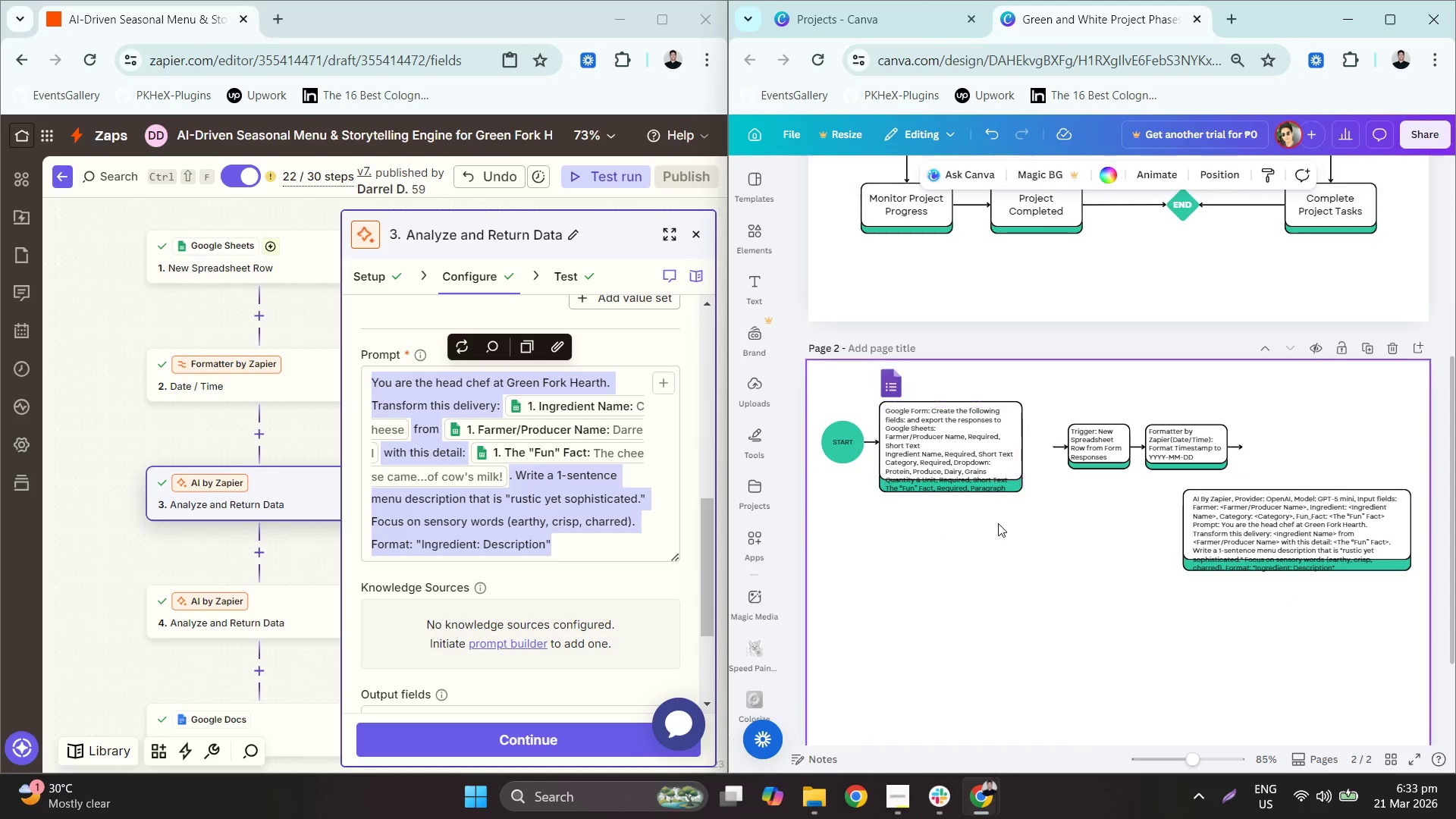 
hold_key(key=ControlLeft, duration=0.72)
scroll: coordinate [923, 496], scroll_direction: up, amount: 3.0
 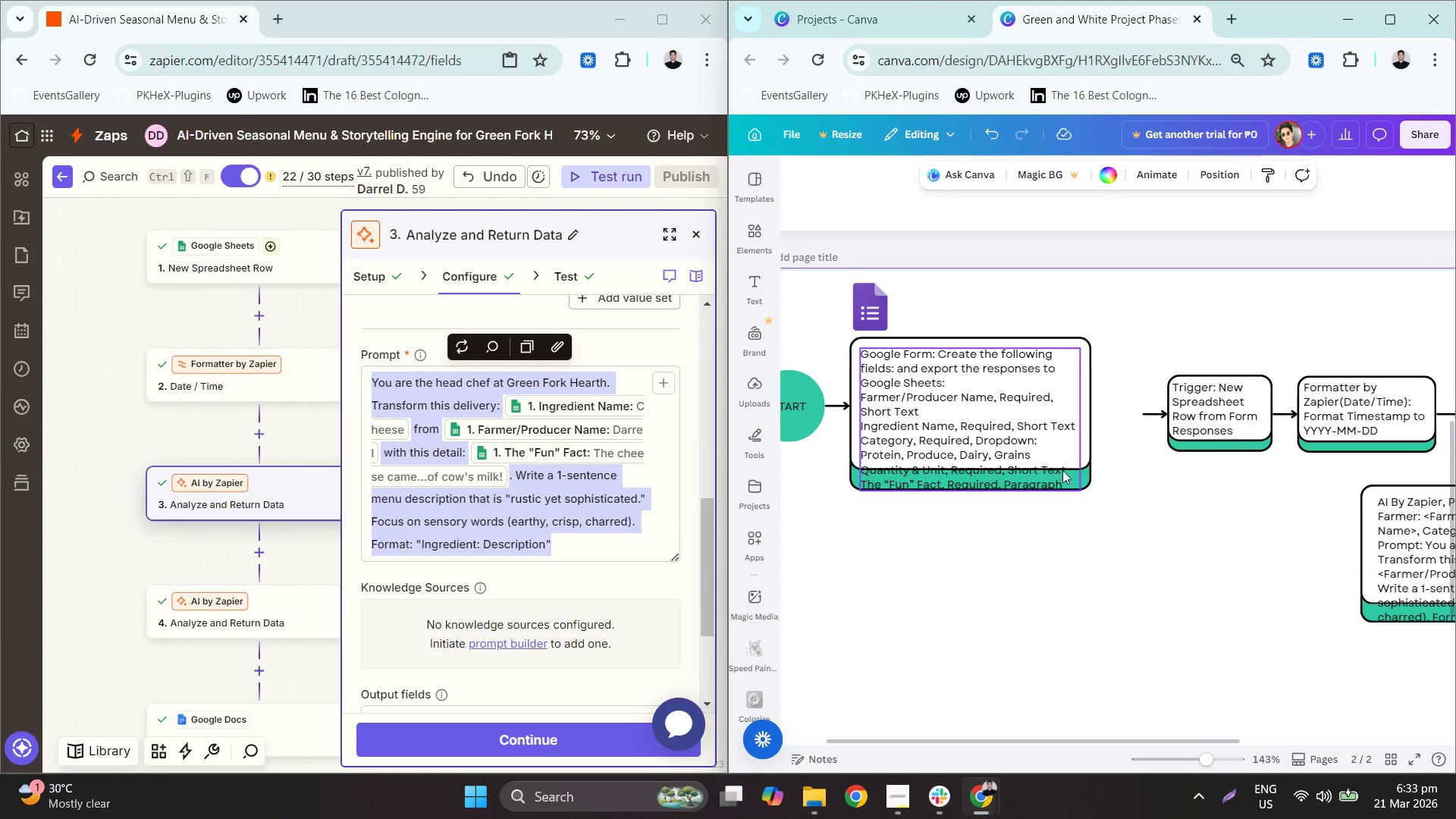 
left_click([1103, 506])
 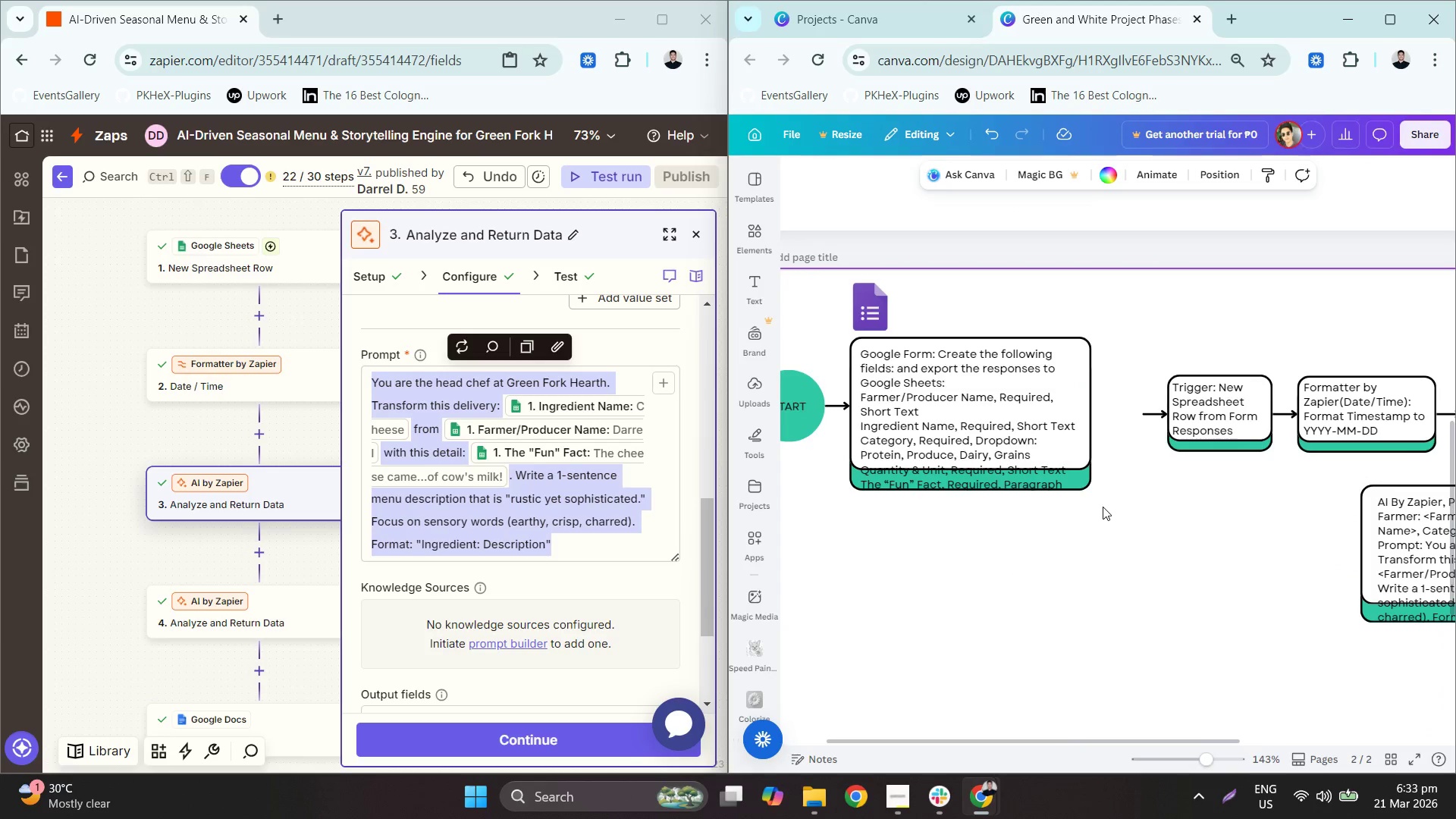 
left_click_drag(start_coordinate=[1104, 507], to_coordinate=[1083, 457])
 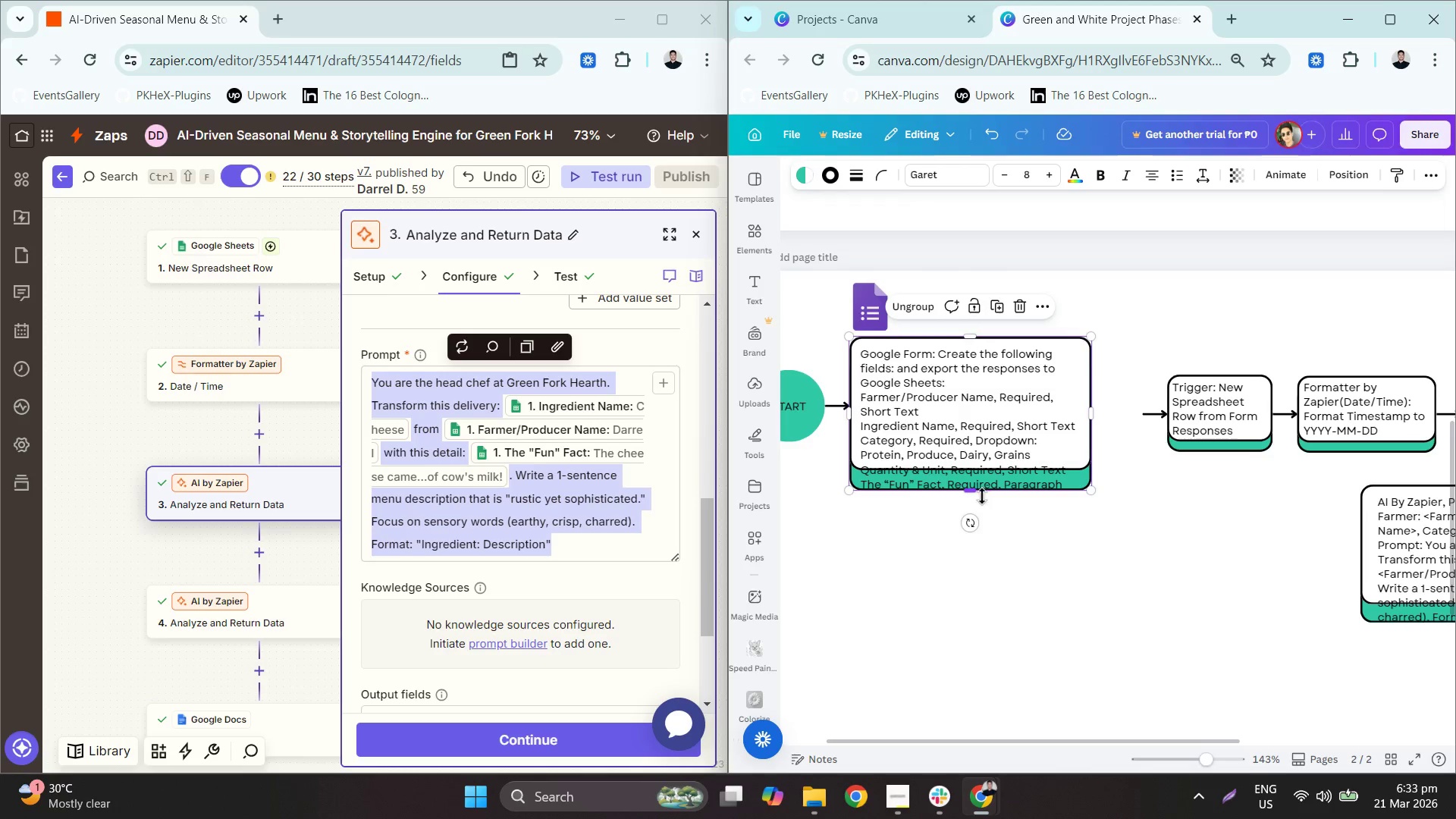 
left_click_drag(start_coordinate=[971, 494], to_coordinate=[973, 531])
 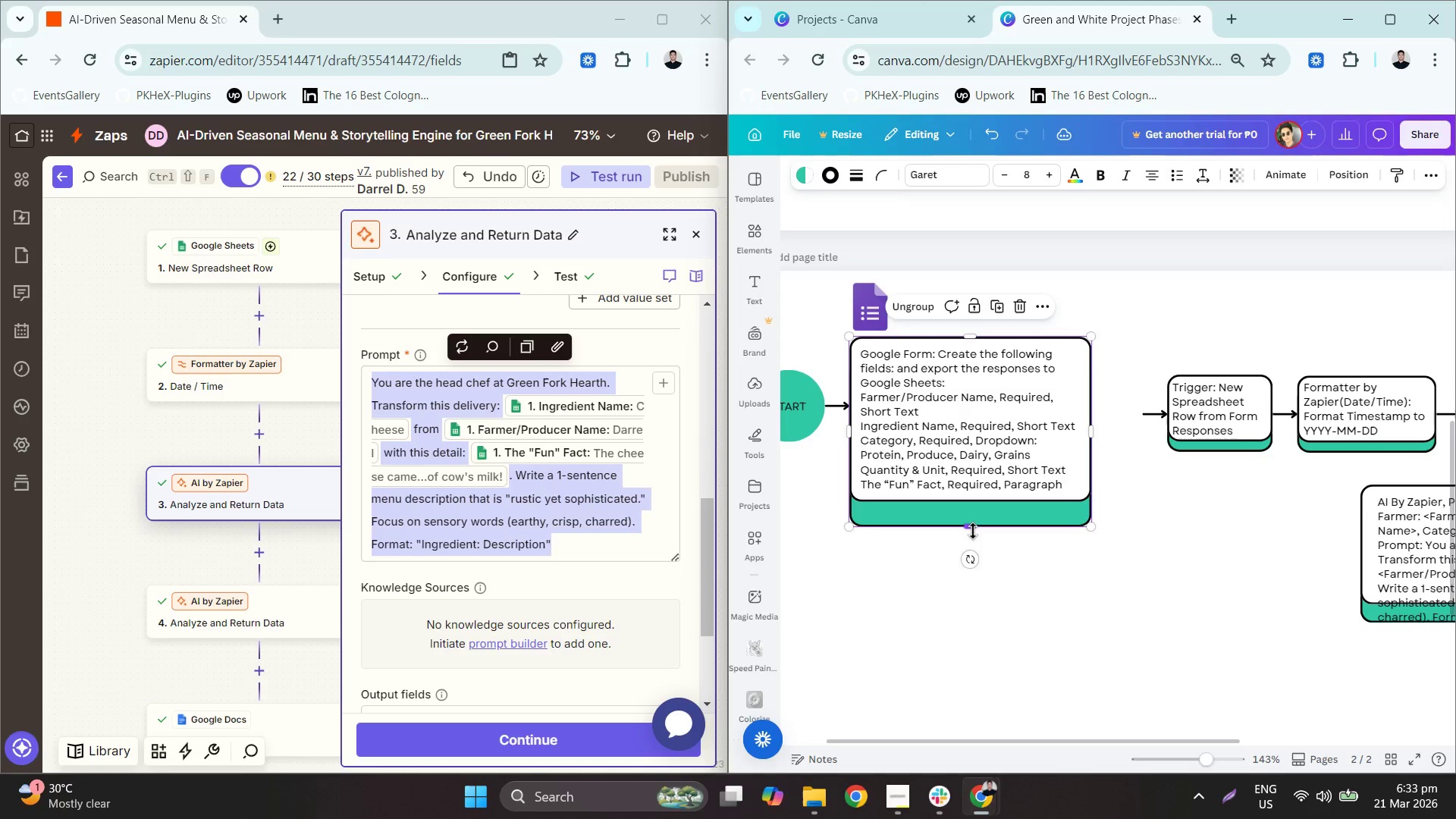 
hold_key(key=ControlLeft, duration=0.47)
scroll: coordinate [960, 544], scroll_direction: down, amount: 3.0
 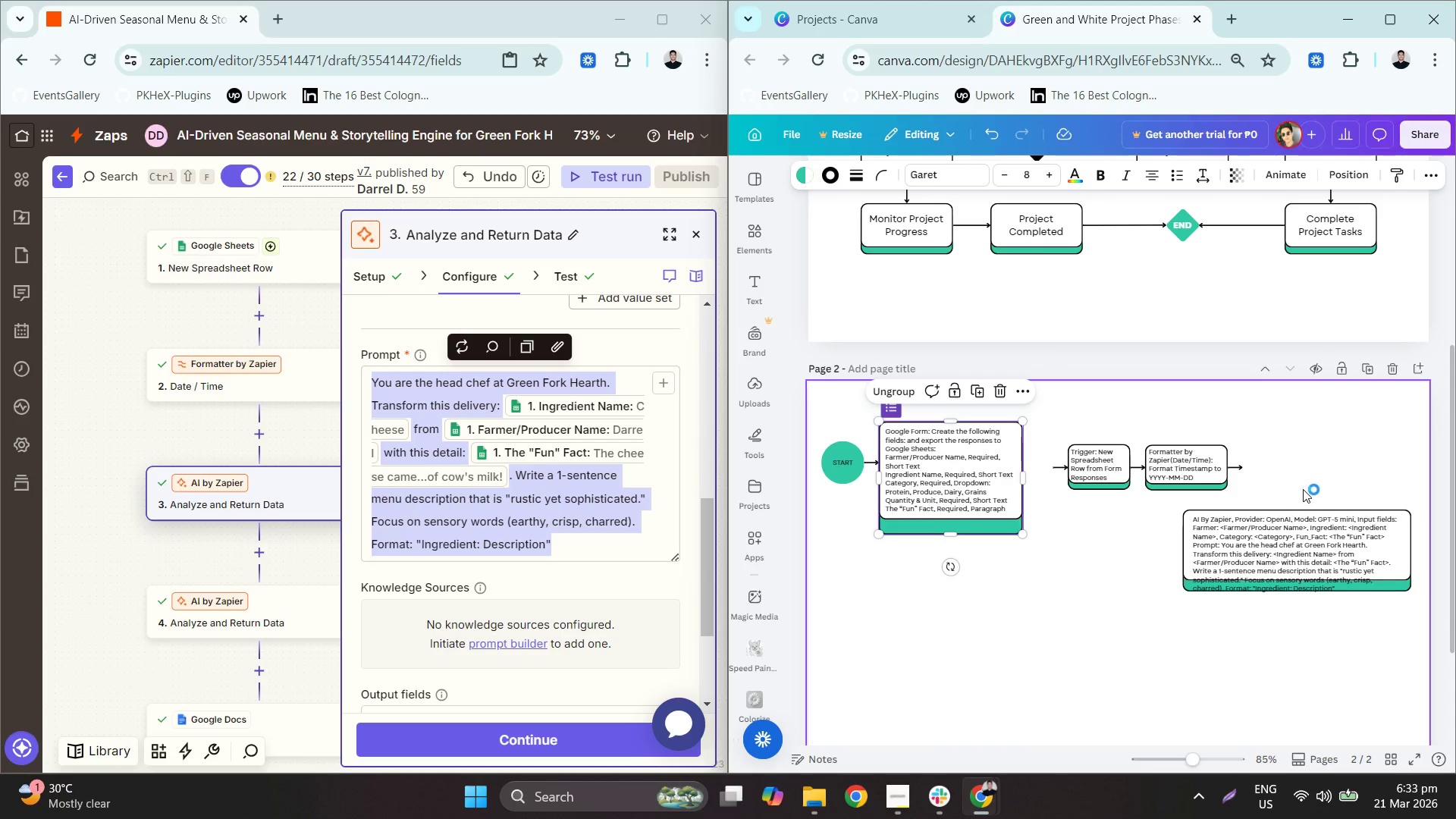 
left_click_drag(start_coordinate=[1294, 502], to_coordinate=[1055, 423])
 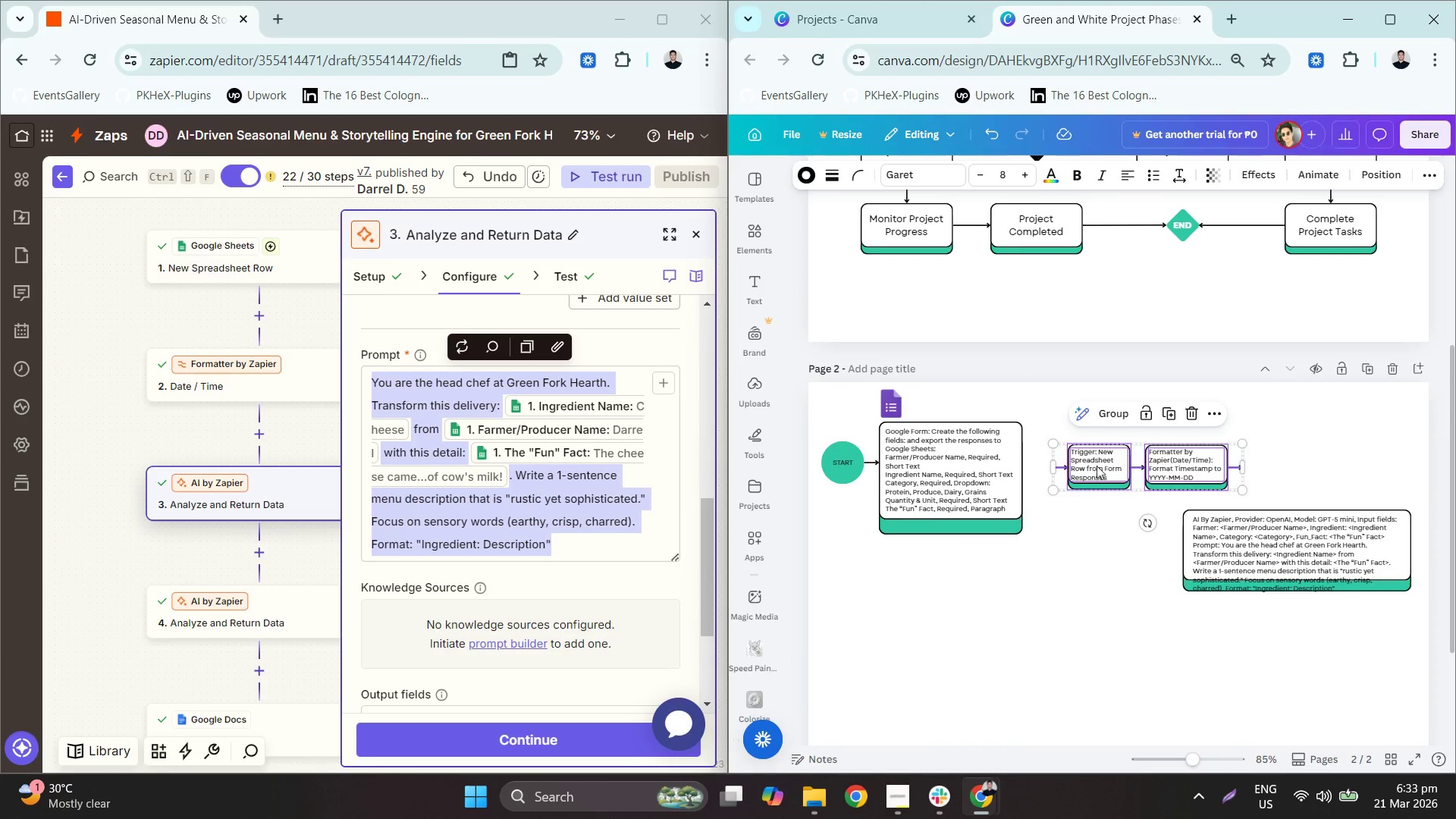 
left_click_drag(start_coordinate=[1103, 468], to_coordinate=[1071, 479])
 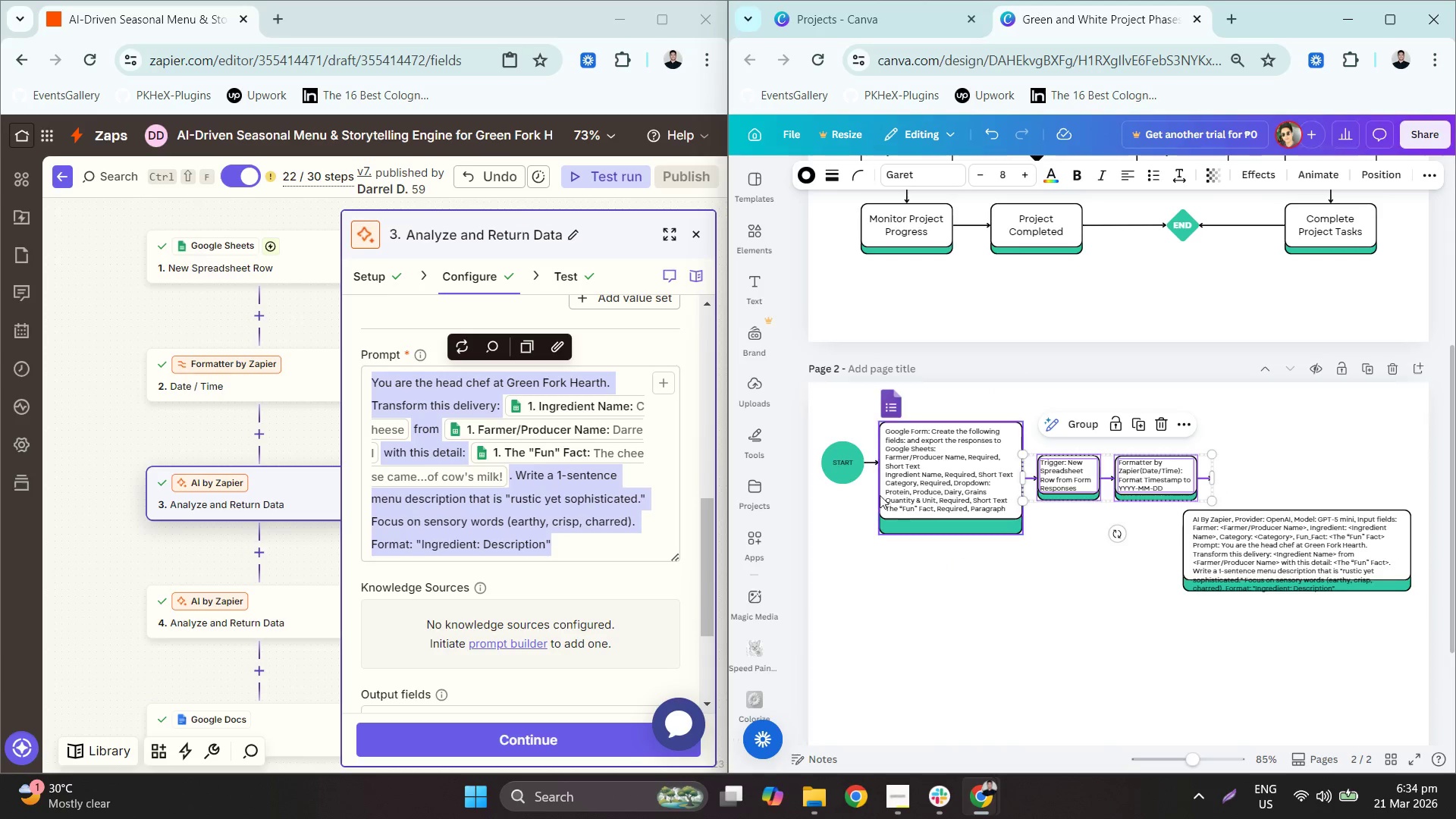 
left_click_drag(start_coordinate=[861, 493], to_coordinate=[817, 431])
 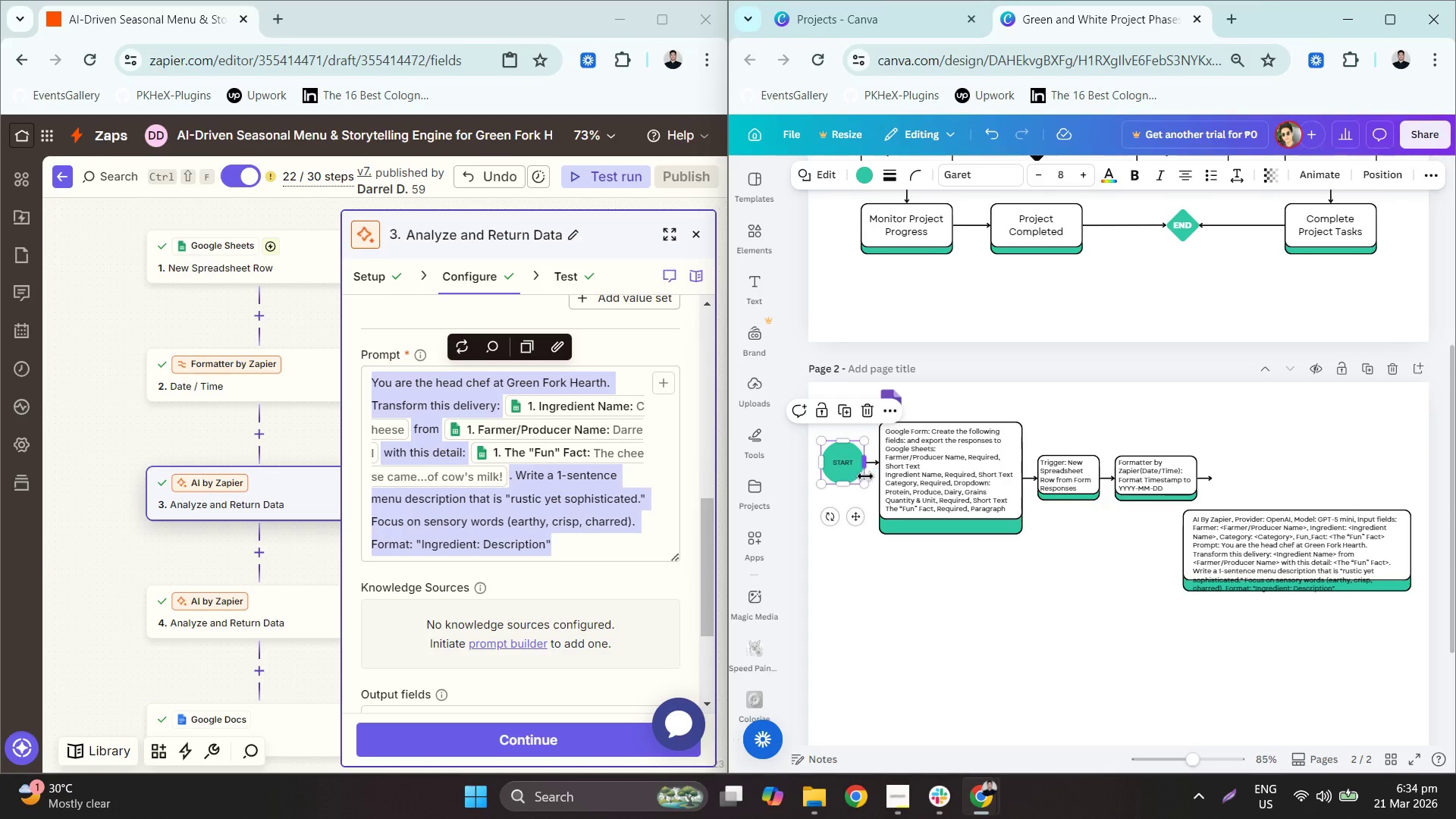 
hold_key(key=ControlLeft, duration=0.48)
 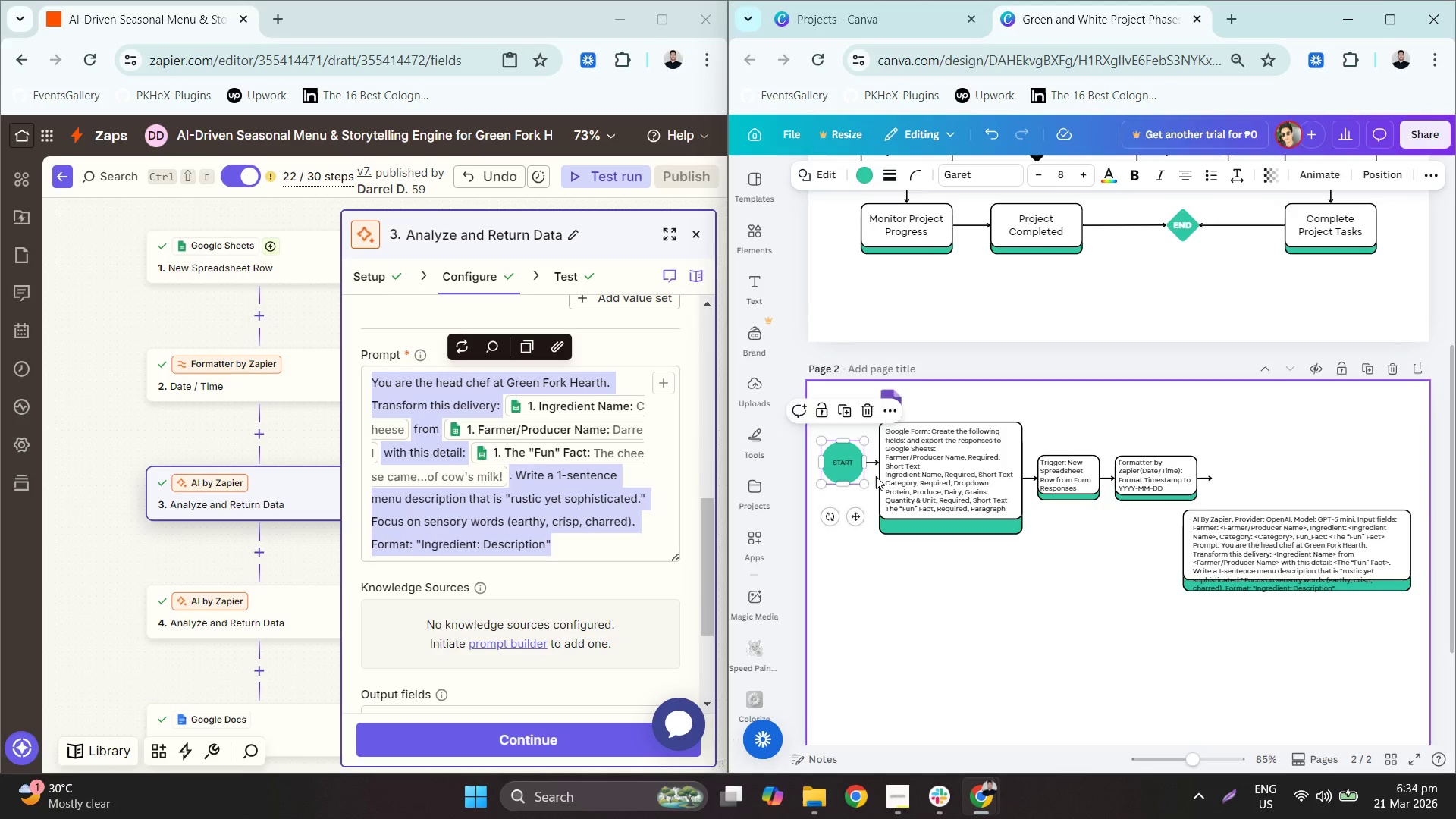 
left_click([876, 476])
 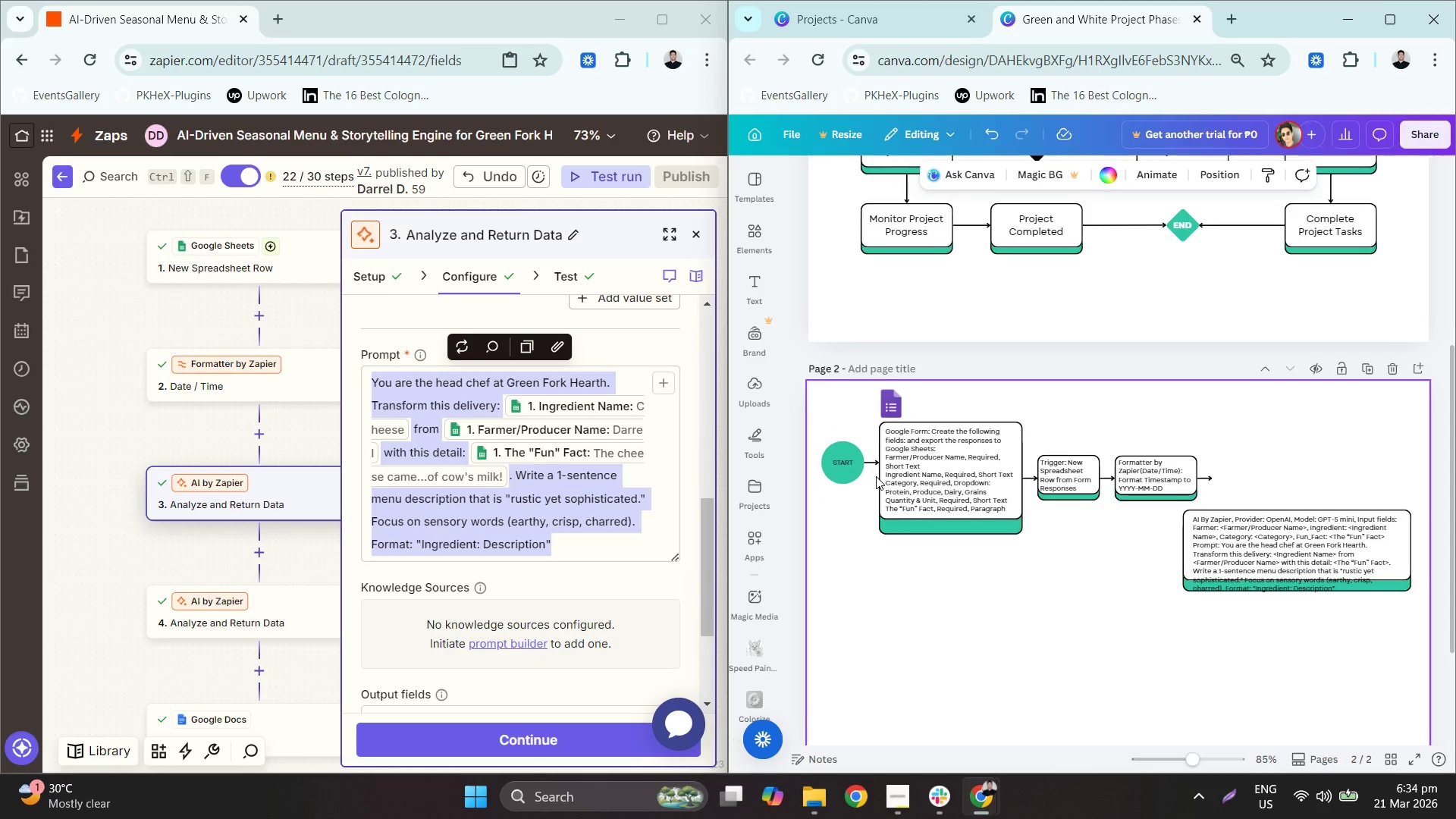 
left_click_drag(start_coordinate=[876, 476], to_coordinate=[819, 428])
 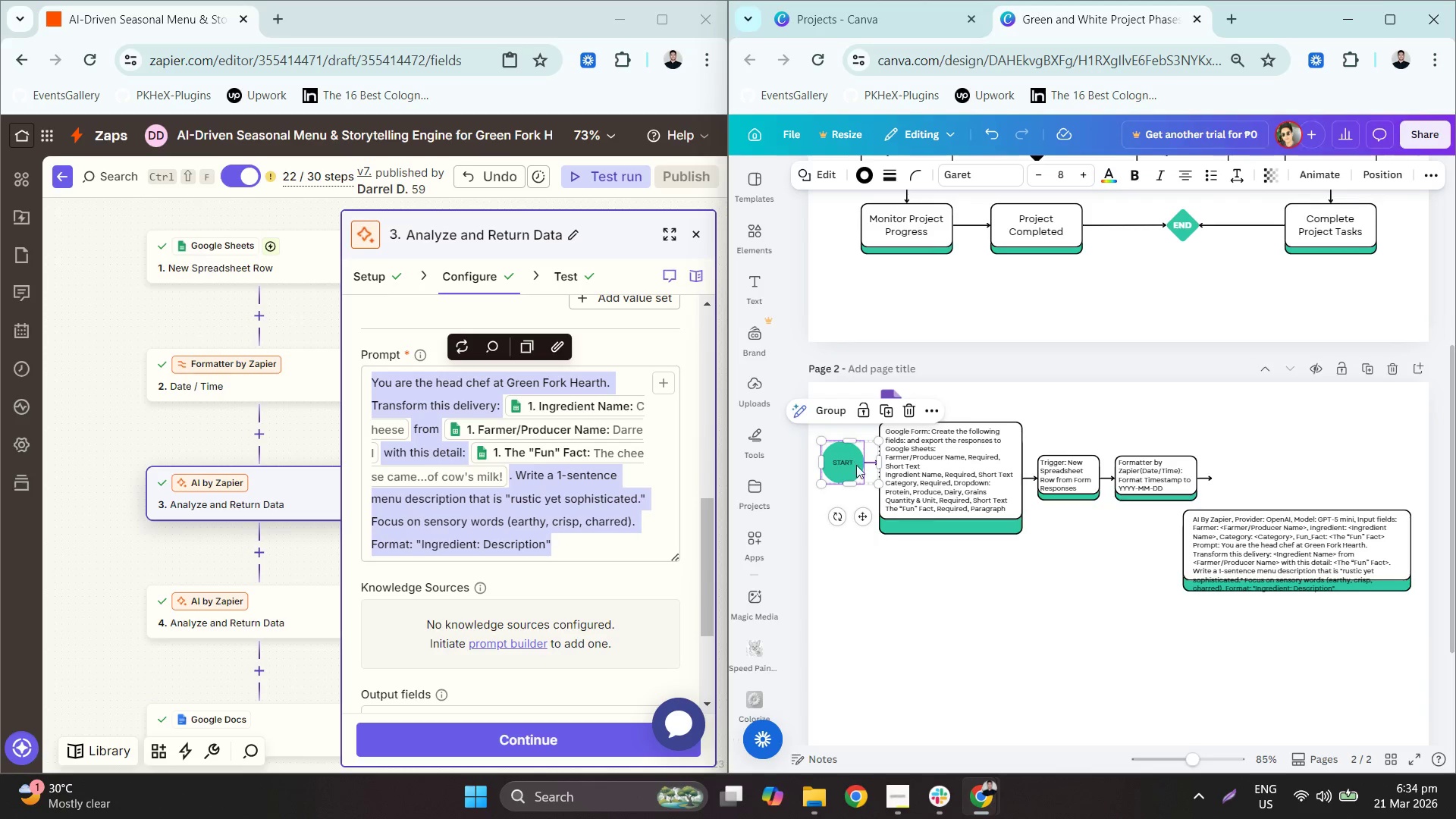 
left_click_drag(start_coordinate=[857, 466], to_coordinate=[857, 479])
 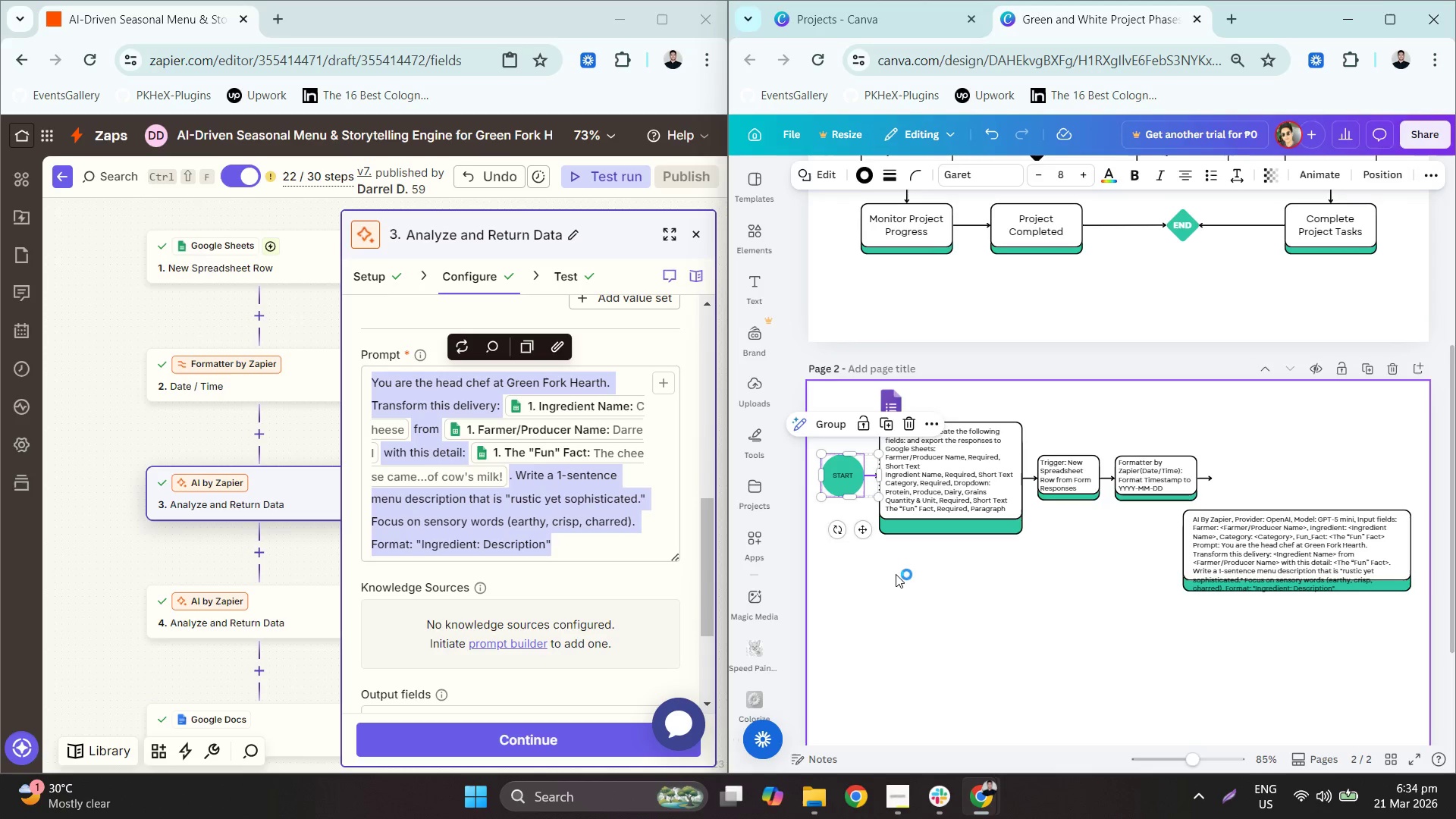 
left_click([896, 575])
 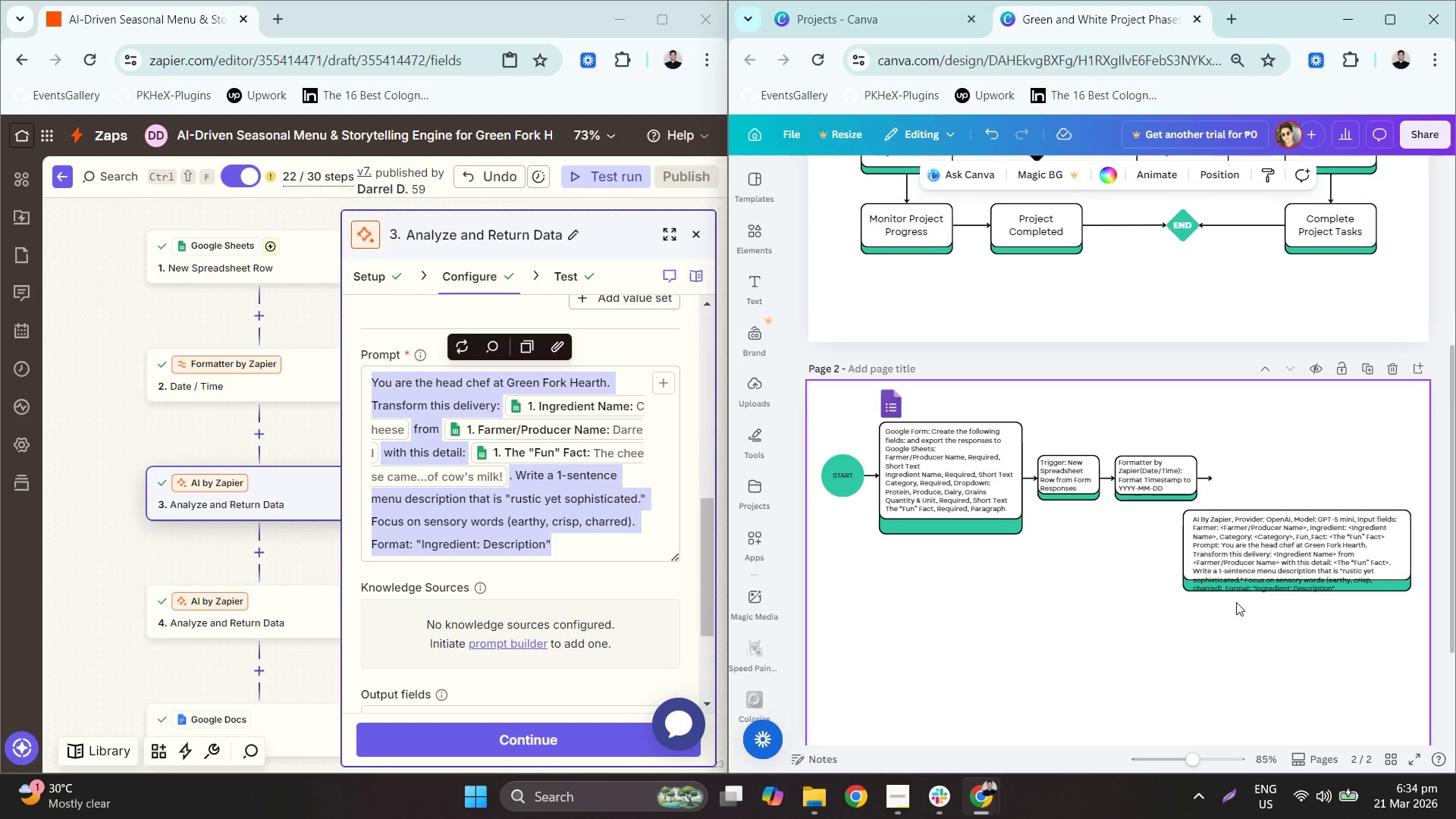 
left_click([1233, 567])
 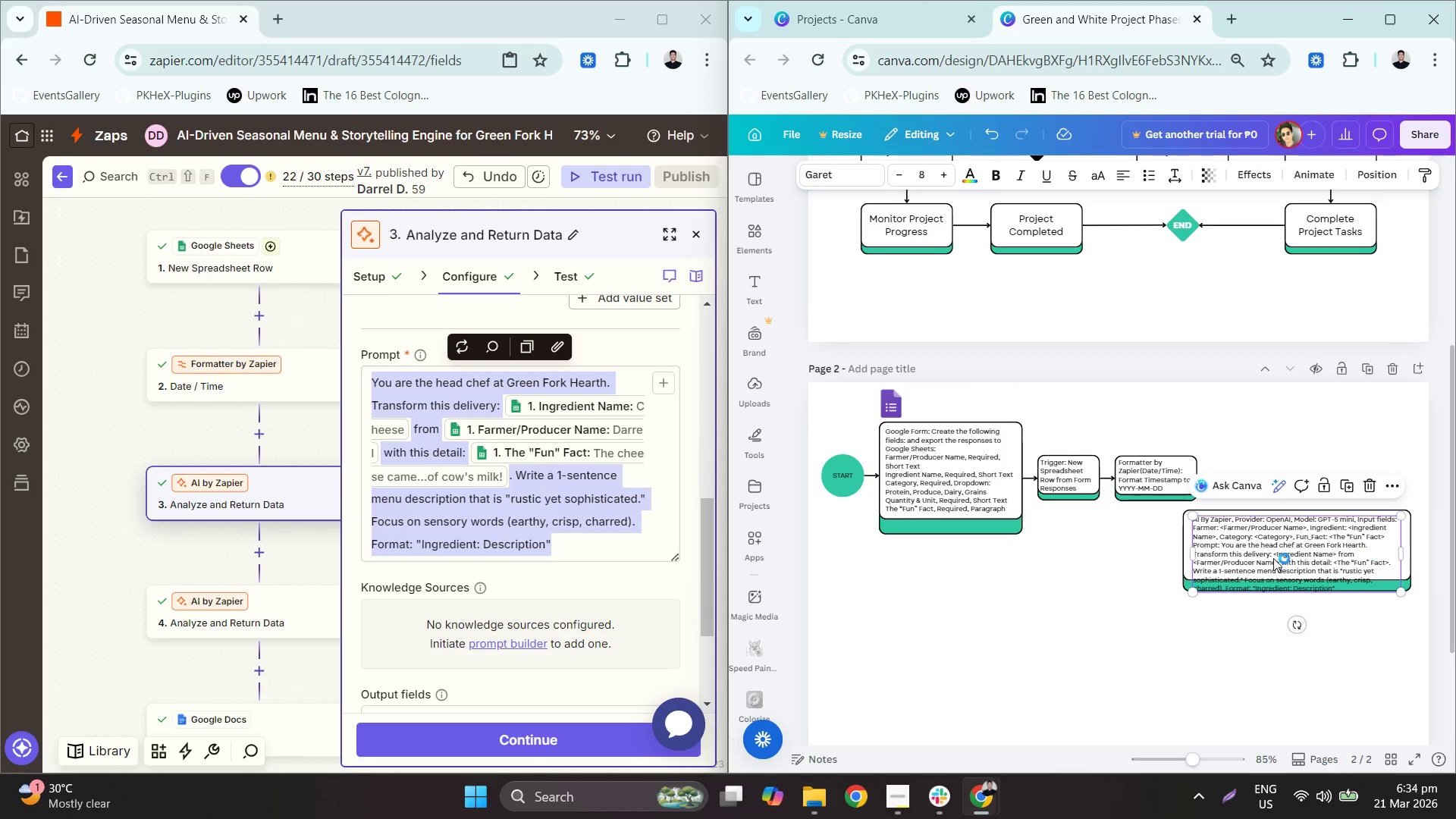 
left_click([1251, 657])
 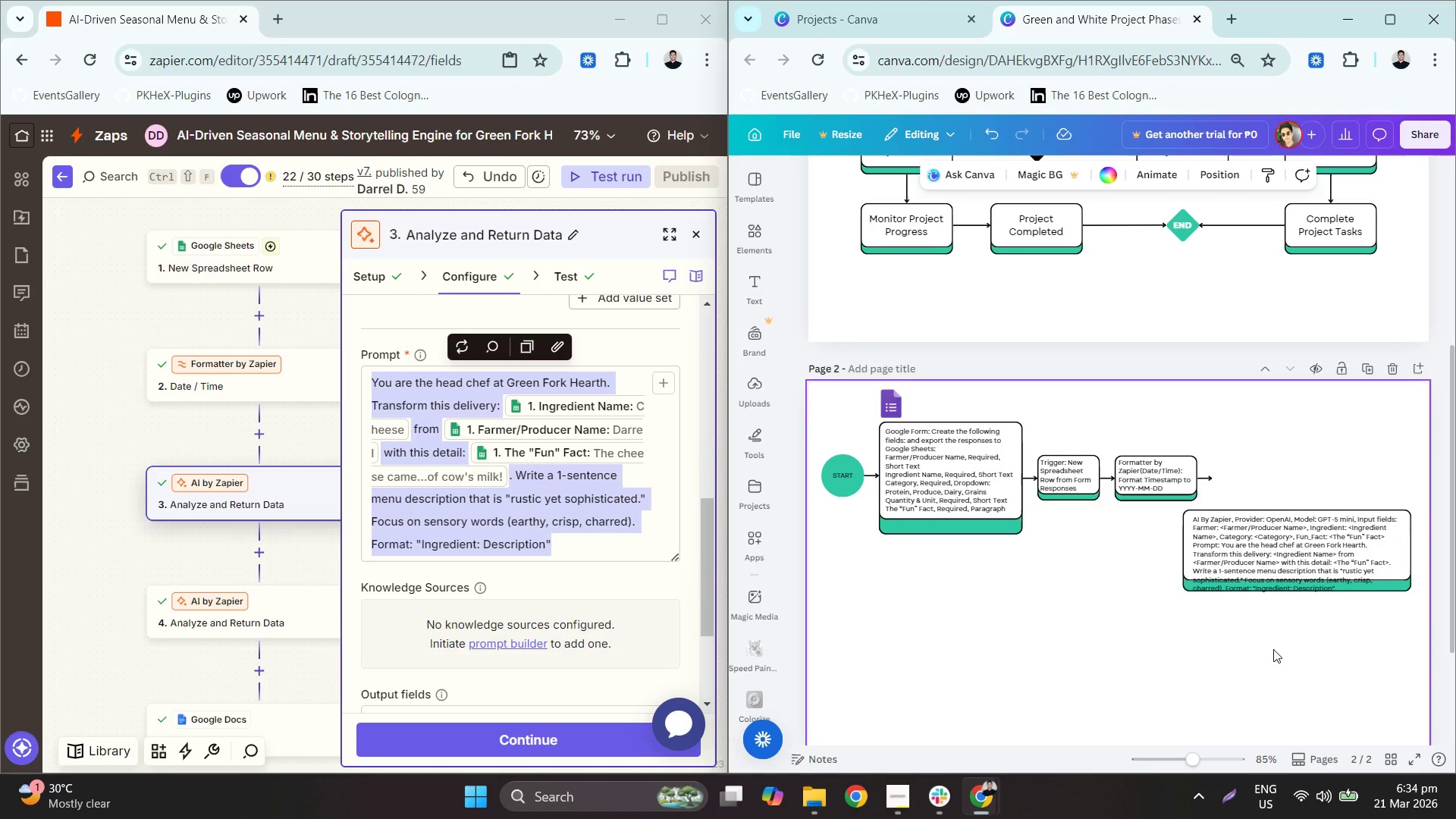 
left_click_drag(start_coordinate=[1277, 648], to_coordinate=[1233, 427])
 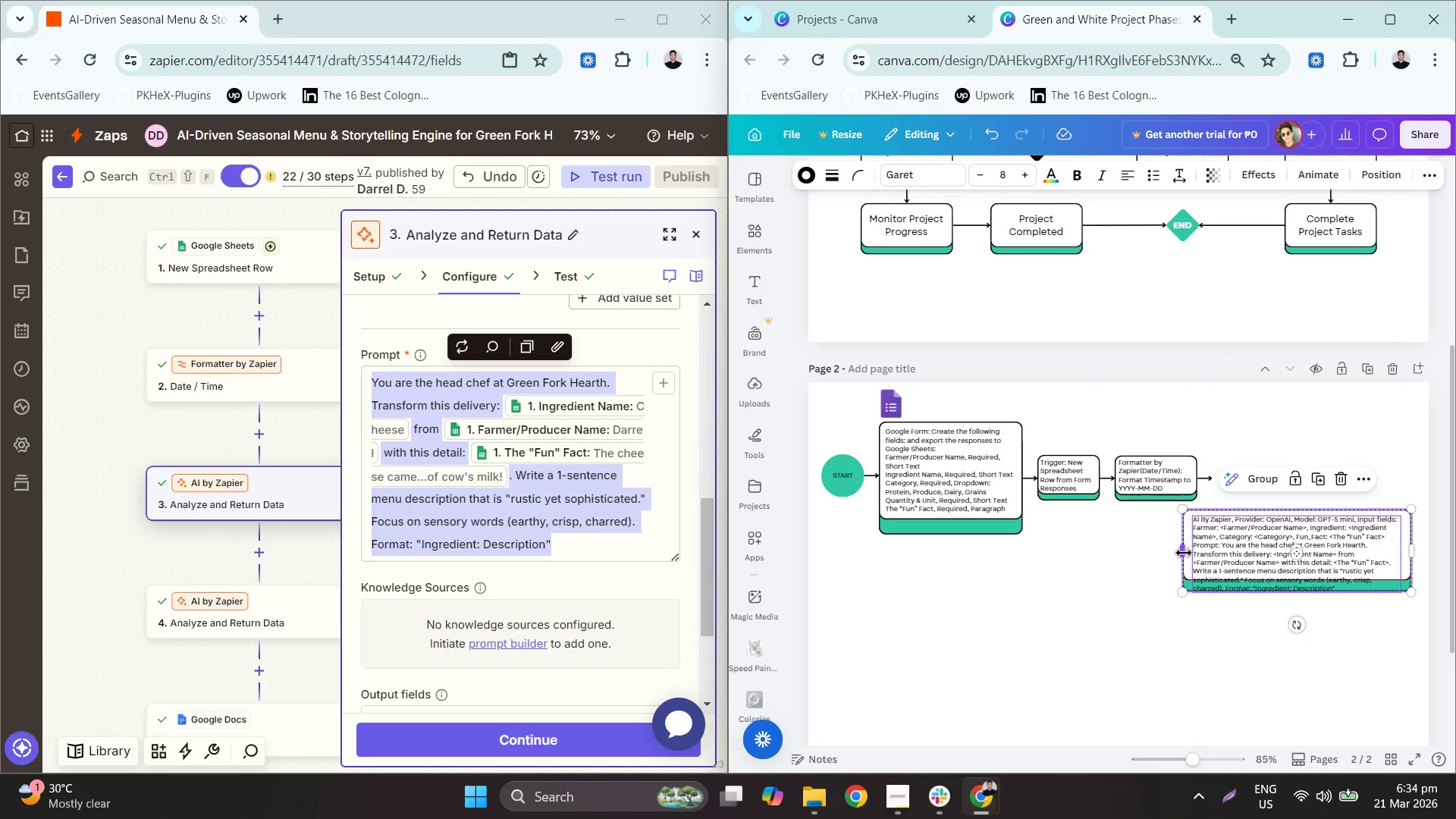 
left_click_drag(start_coordinate=[1185, 558], to_coordinate=[1206, 548])
 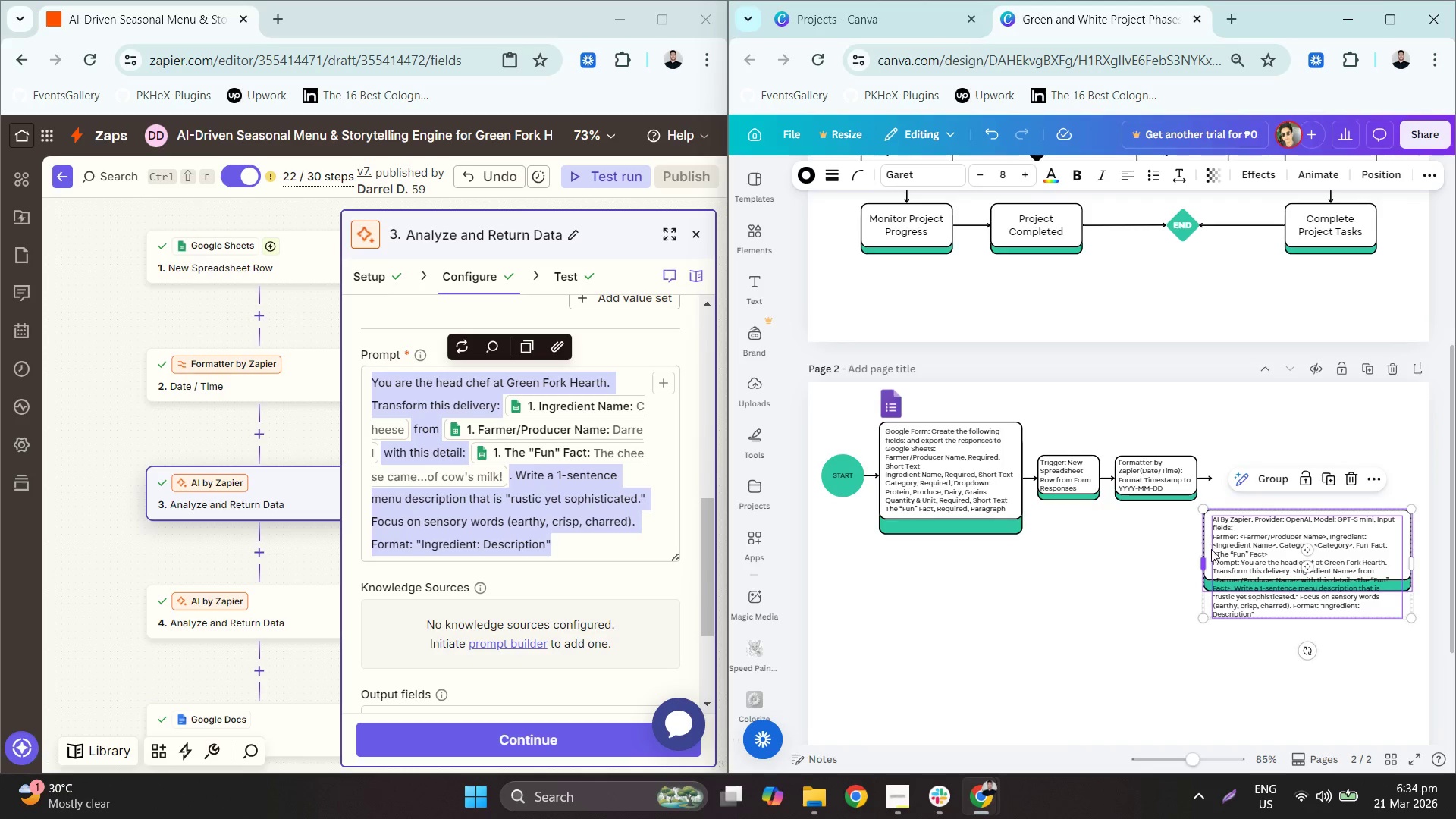 
key(Control+ControlLeft)
 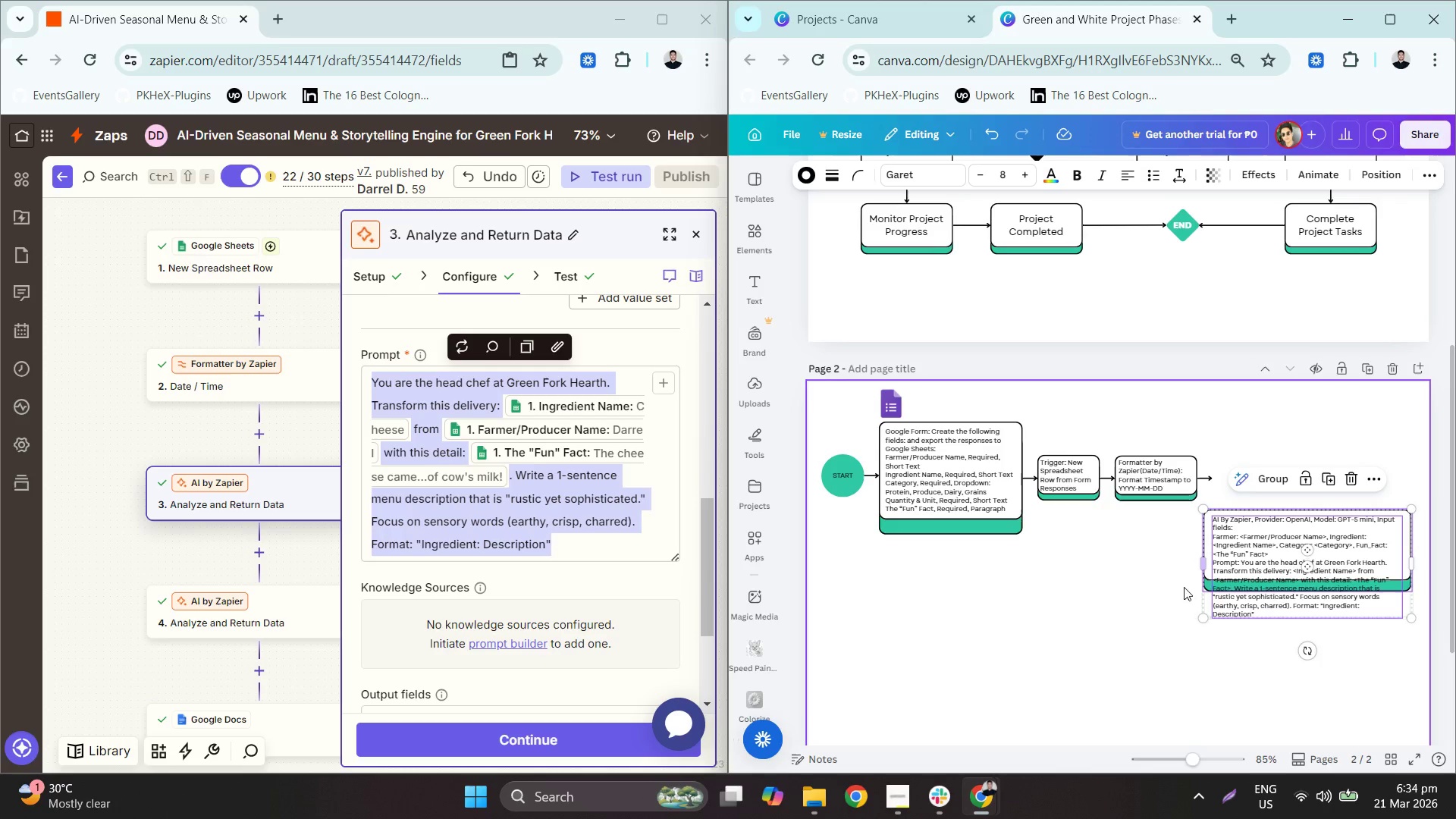 
left_click([1159, 595])
 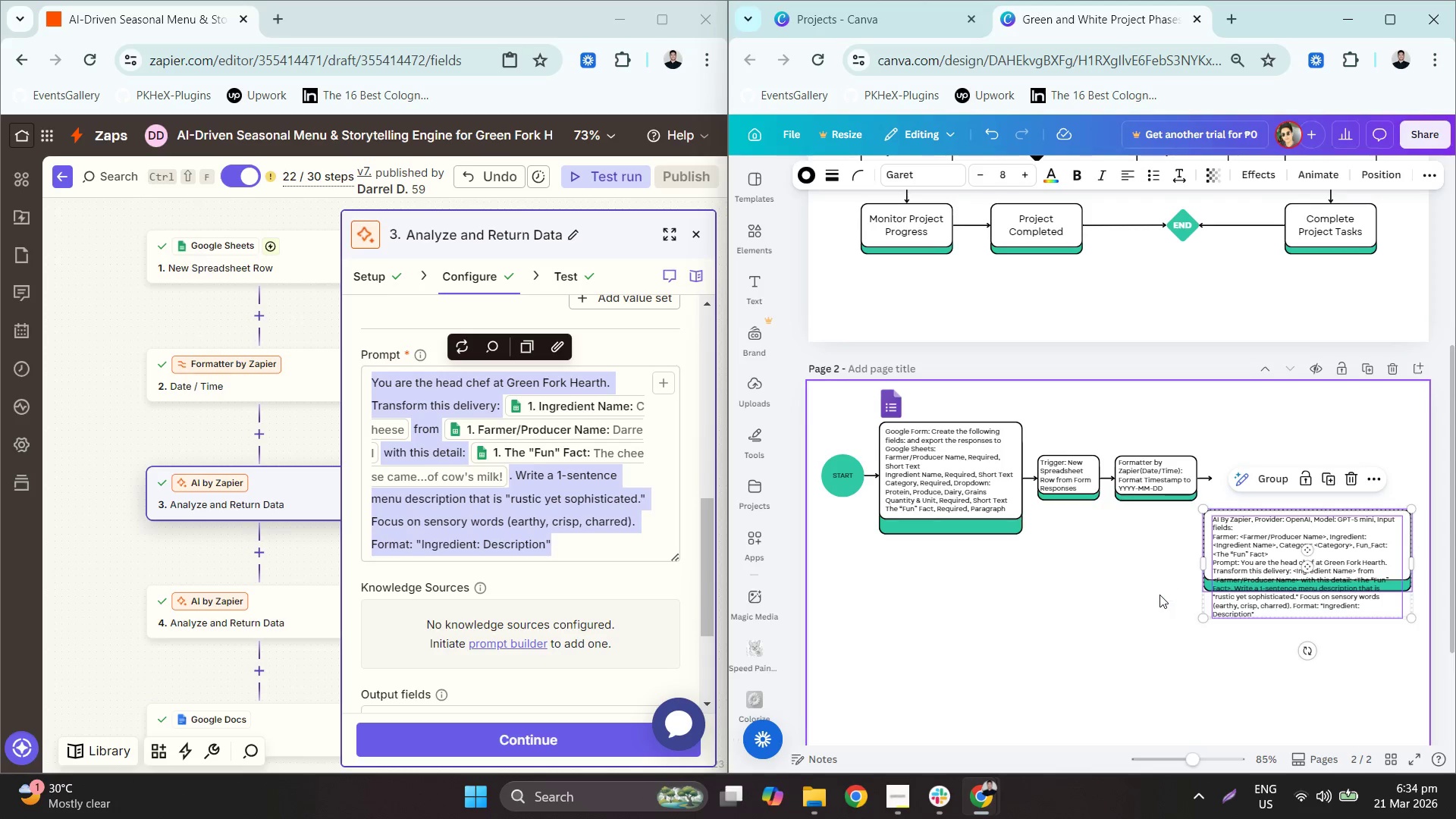 
key(Control+Z)
 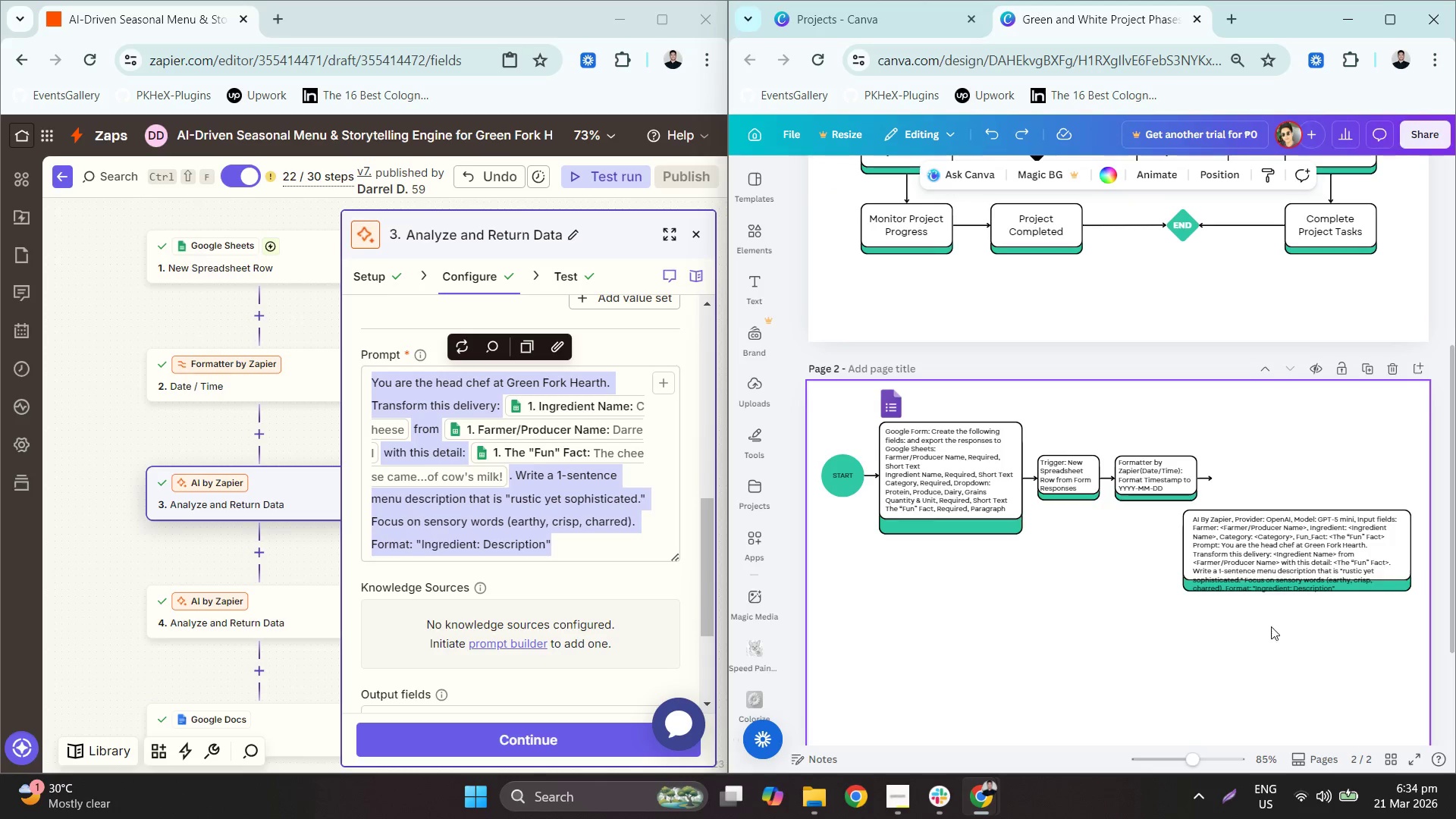 
left_click([1279, 626])
 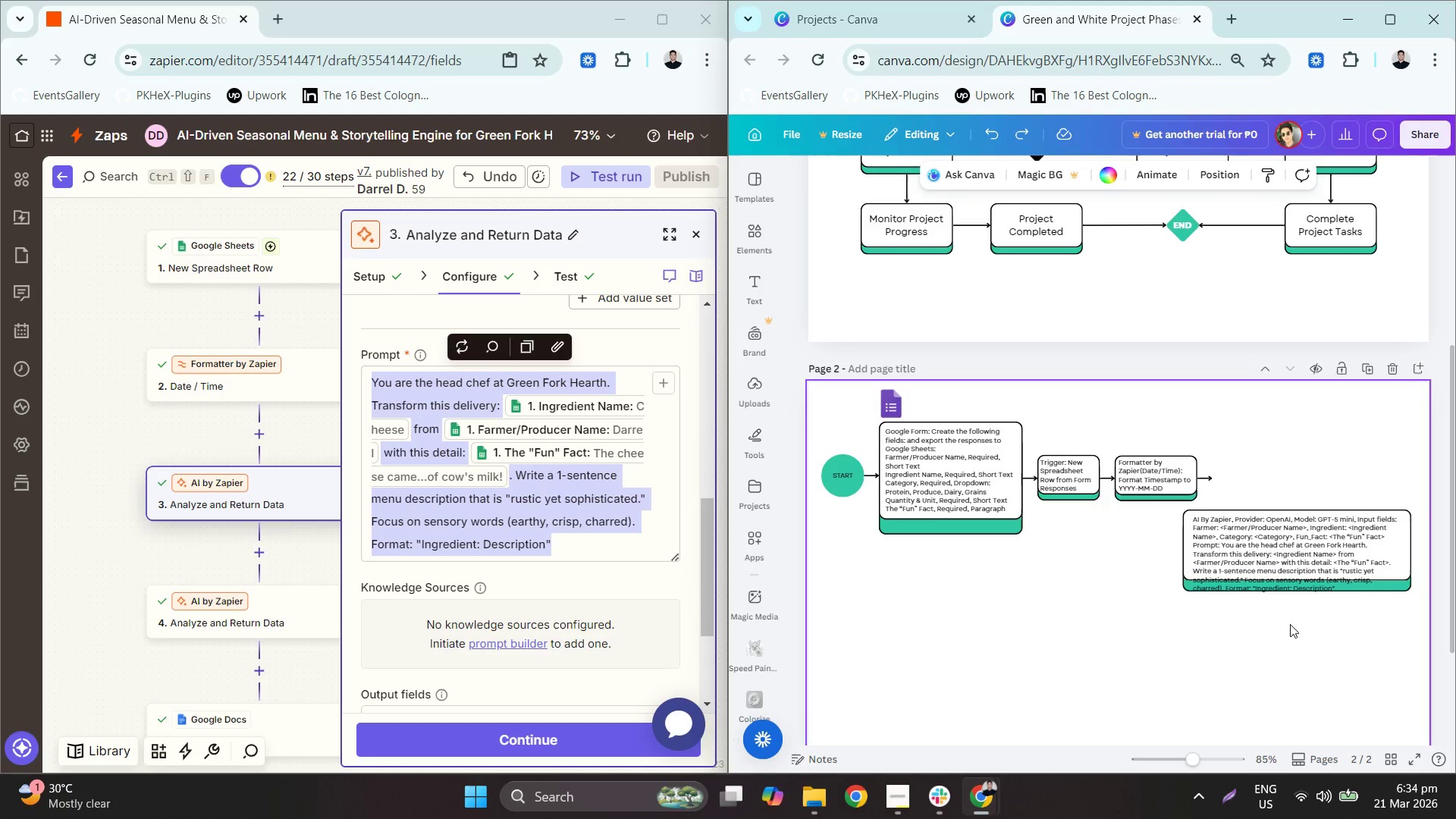 
left_click_drag(start_coordinate=[1293, 624], to_coordinate=[1256, 461])
 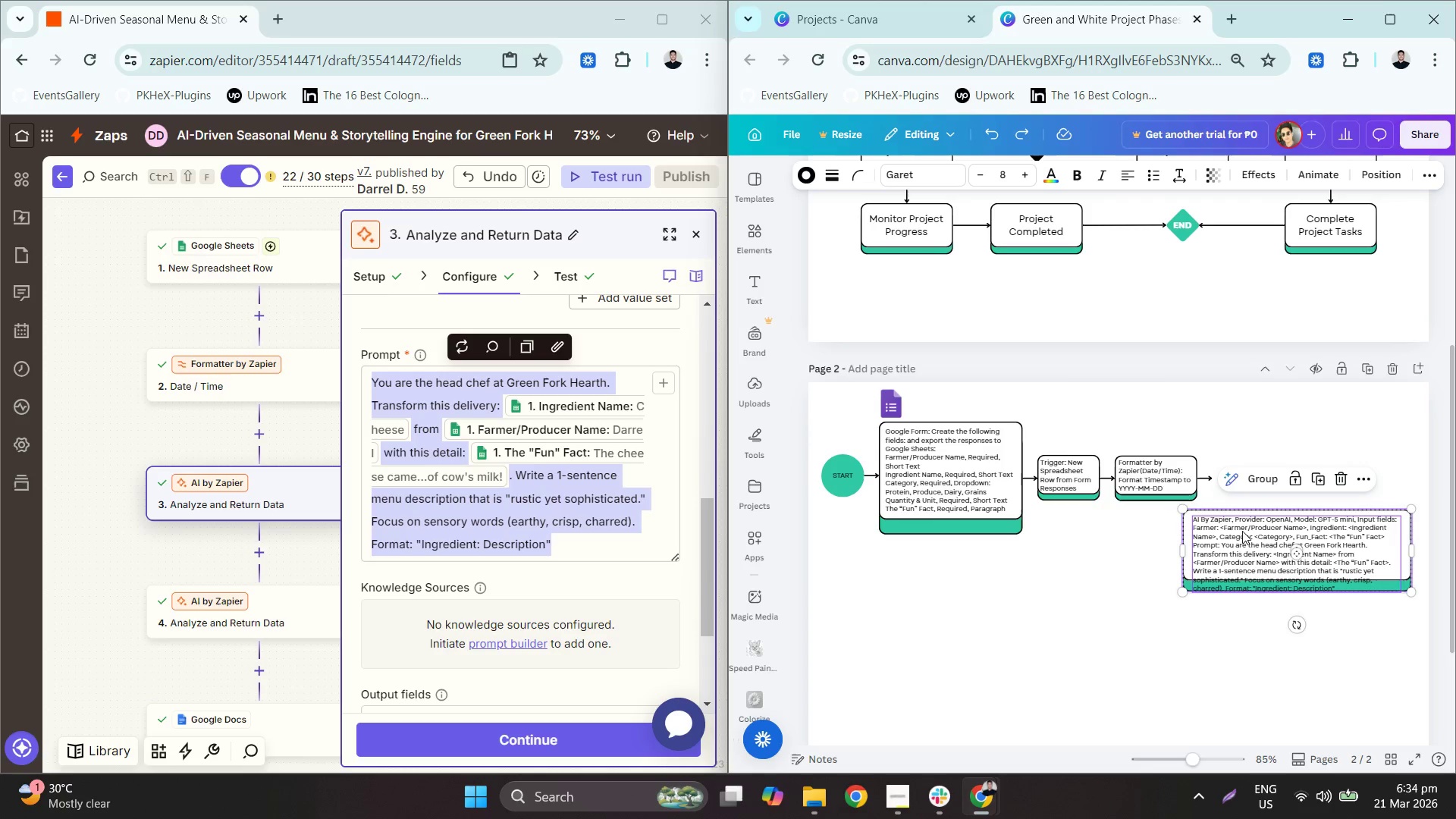 
left_click_drag(start_coordinate=[1240, 548], to_coordinate=[1269, 475])
 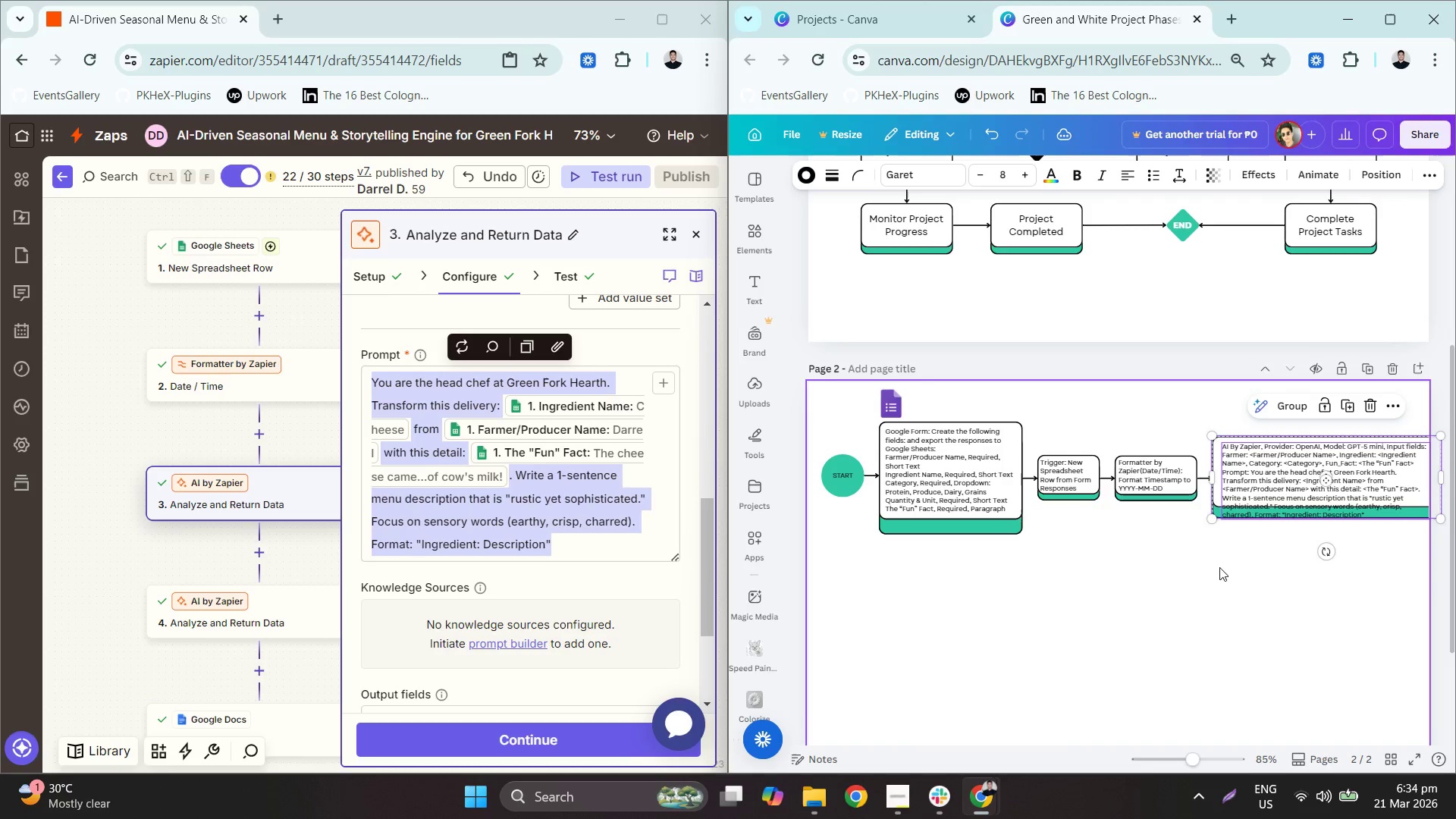 
key(Control+ControlLeft)
 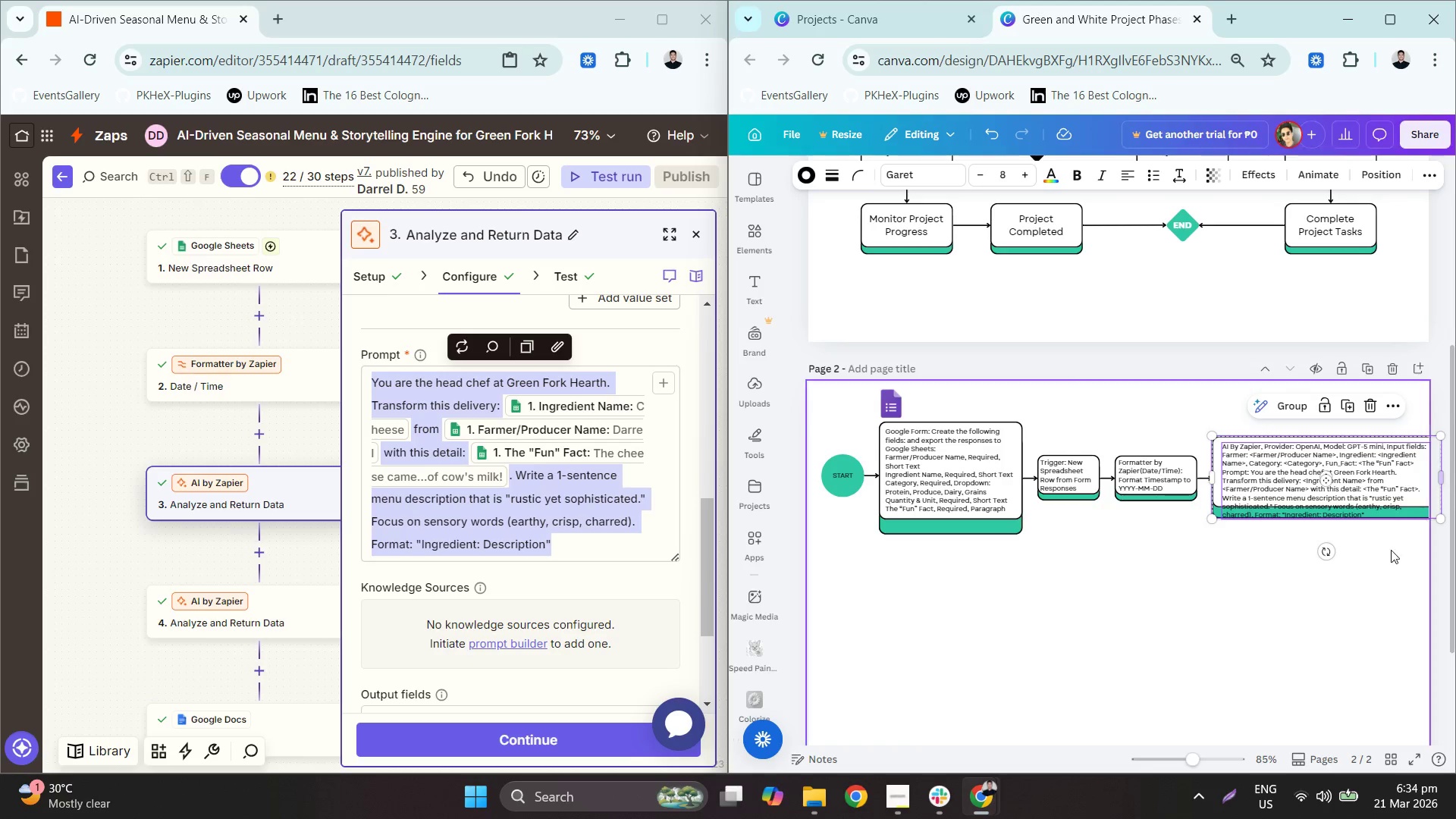 
left_click_drag(start_coordinate=[1389, 570], to_coordinate=[1312, 366])
 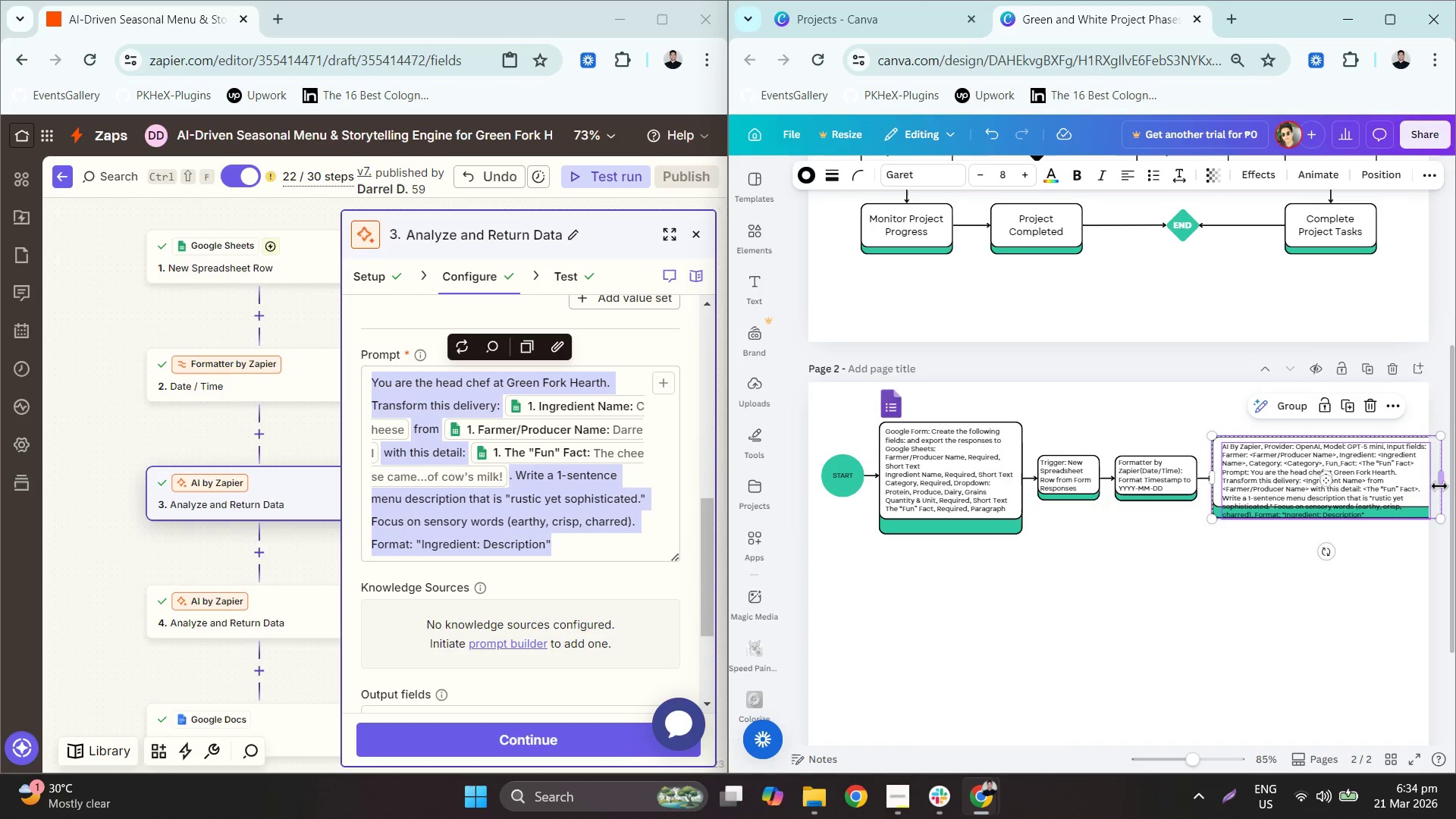 
left_click_drag(start_coordinate=[1441, 480], to_coordinate=[1416, 486])
 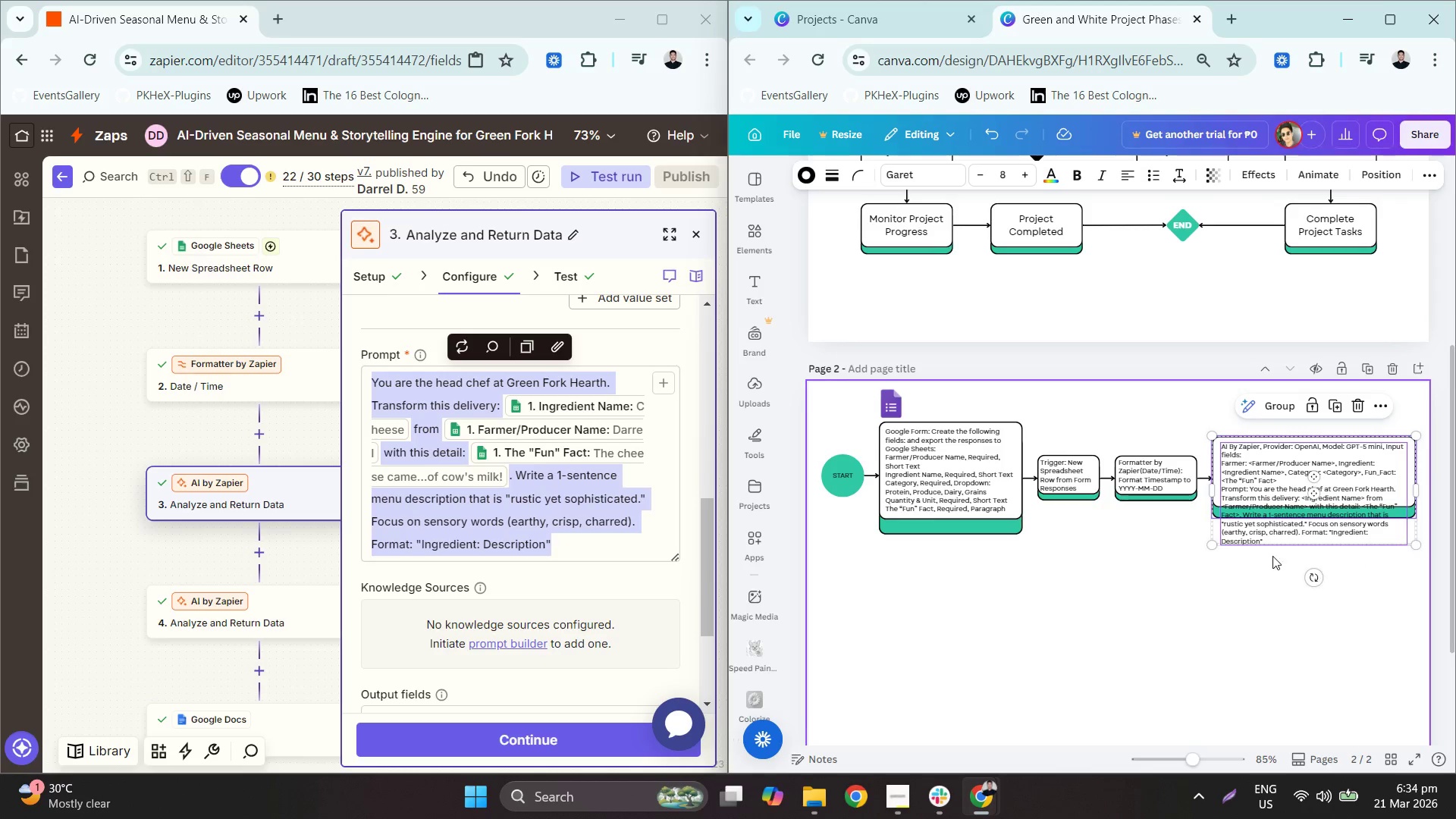 
left_click([1200, 566])
 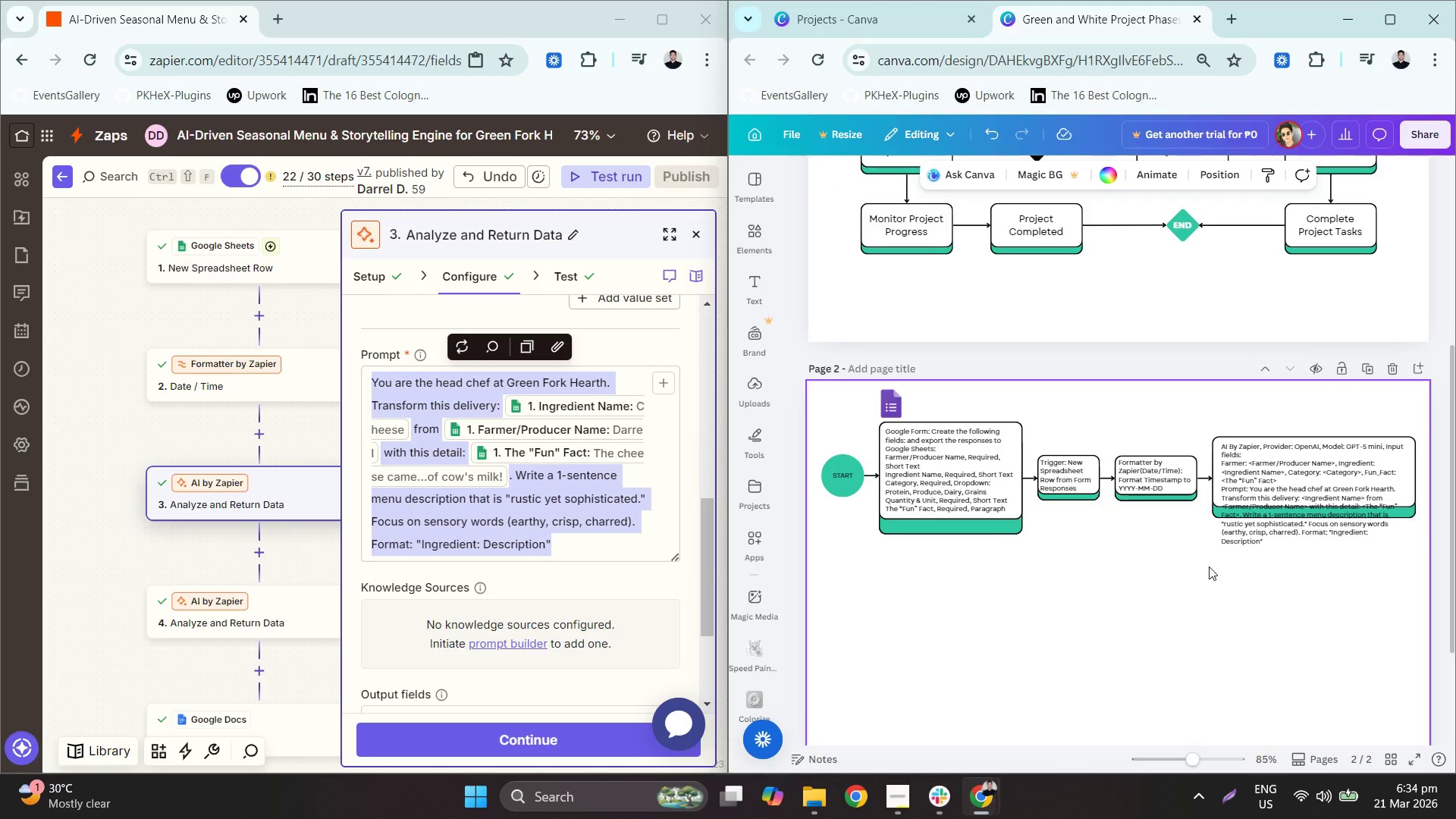 
hold_key(key=ControlLeft, duration=0.56)
scroll: coordinate [1324, 532], scroll_direction: up, amount: 3.0
 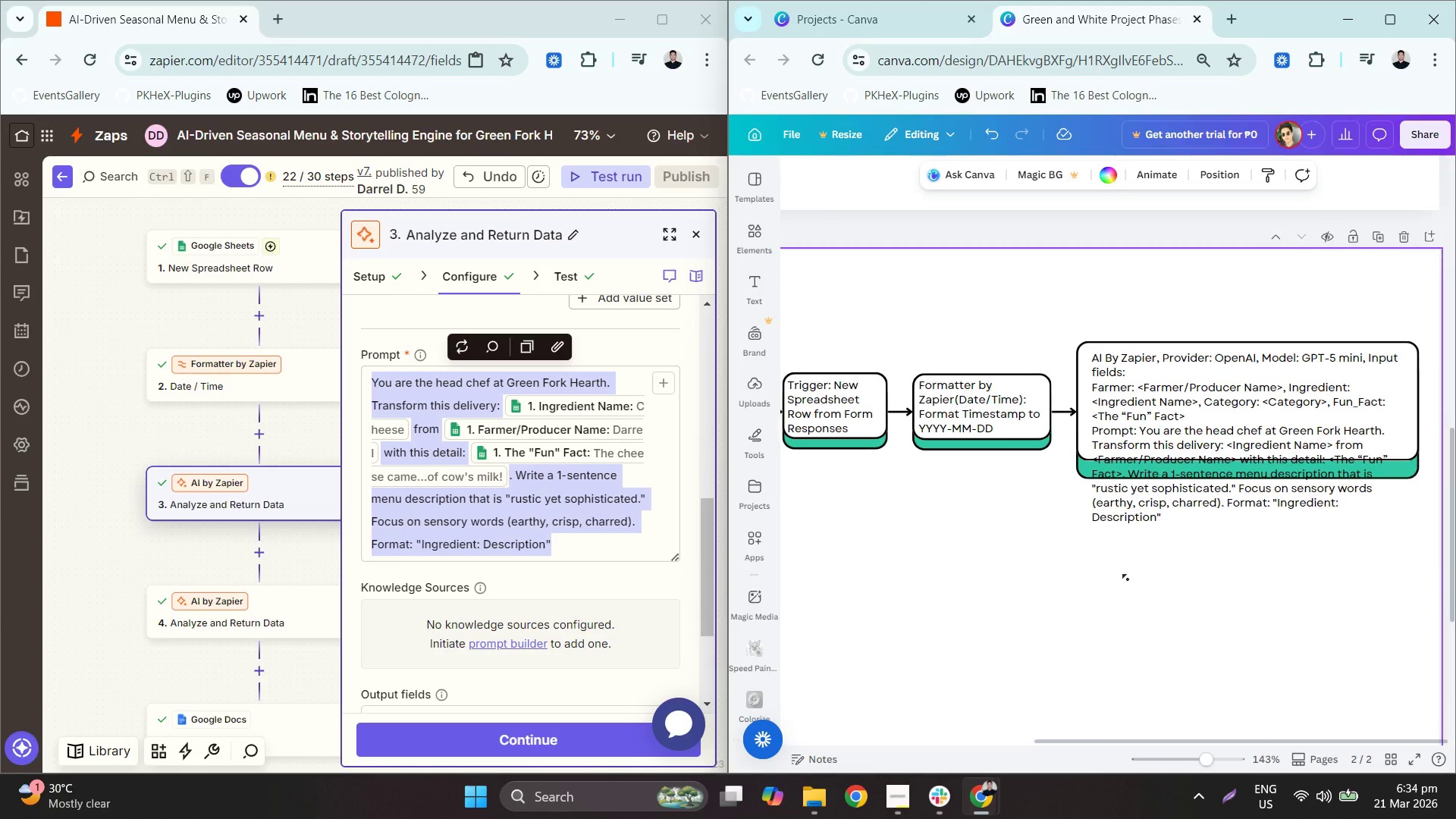 
left_click_drag(start_coordinate=[1259, 558], to_coordinate=[1117, 263])
 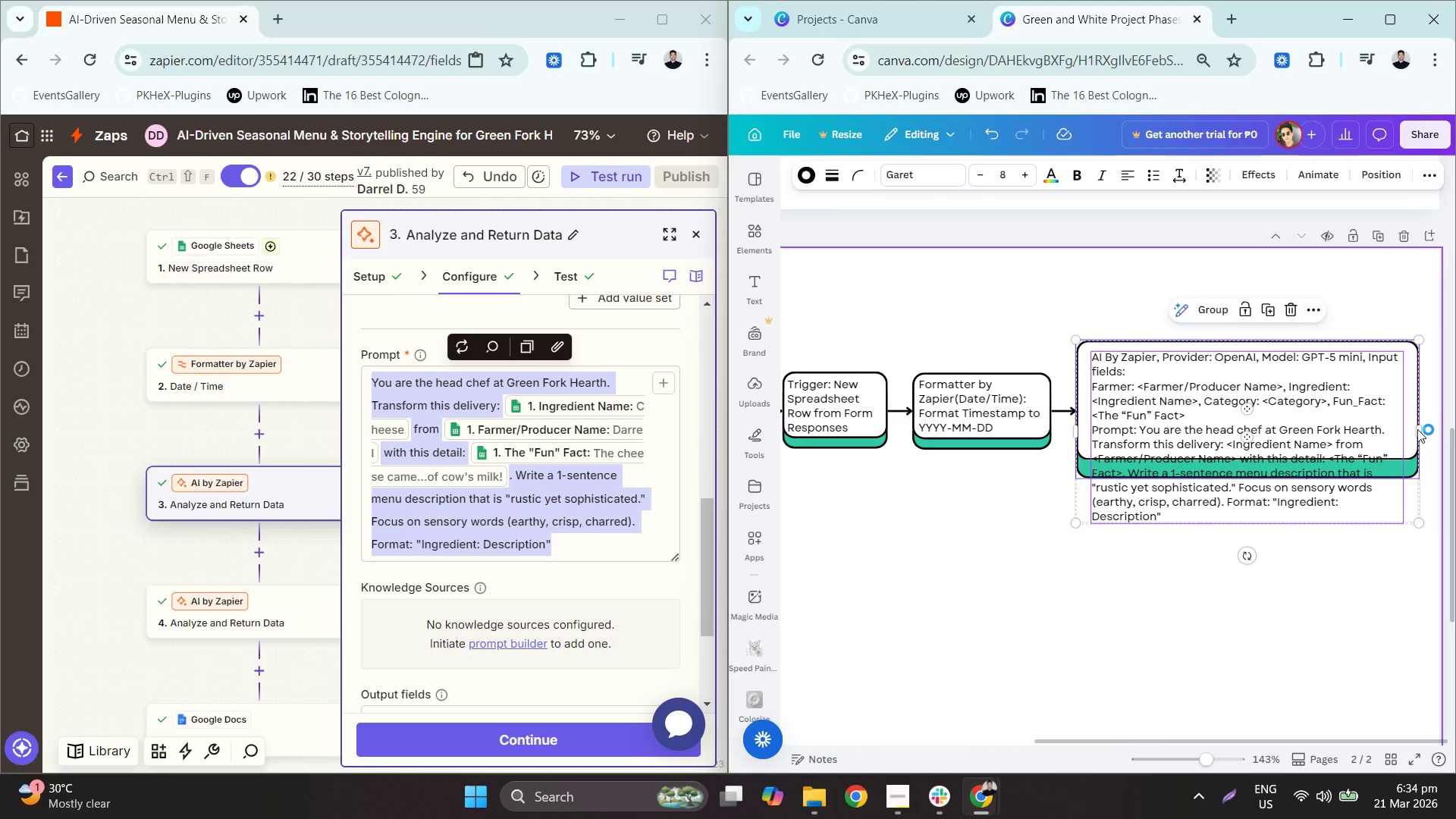 
left_click_drag(start_coordinate=[1420, 433], to_coordinate=[1431, 432])
 